 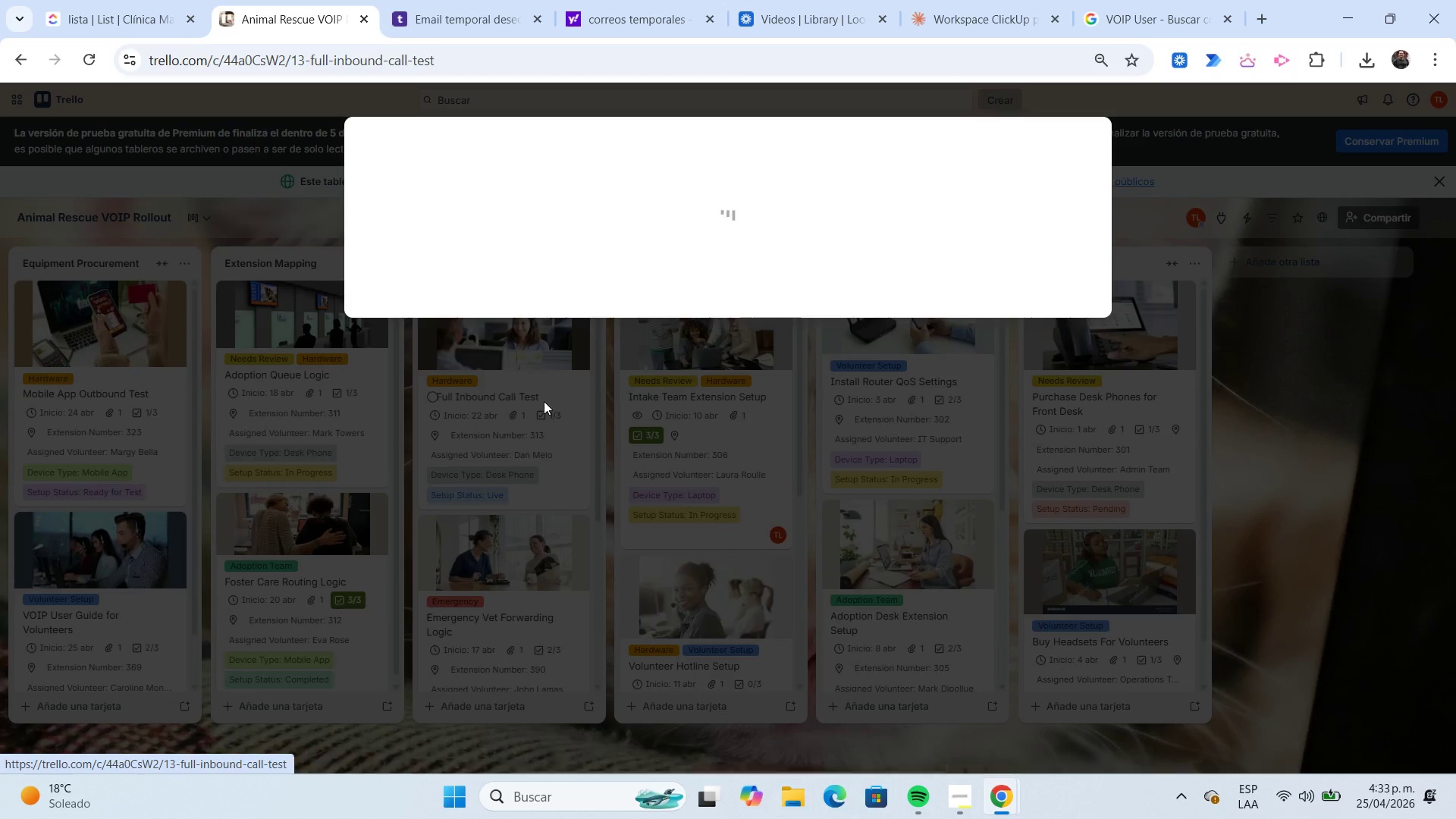 
scroll: coordinate [544, 401], scroll_direction: down, amount: 5.0
 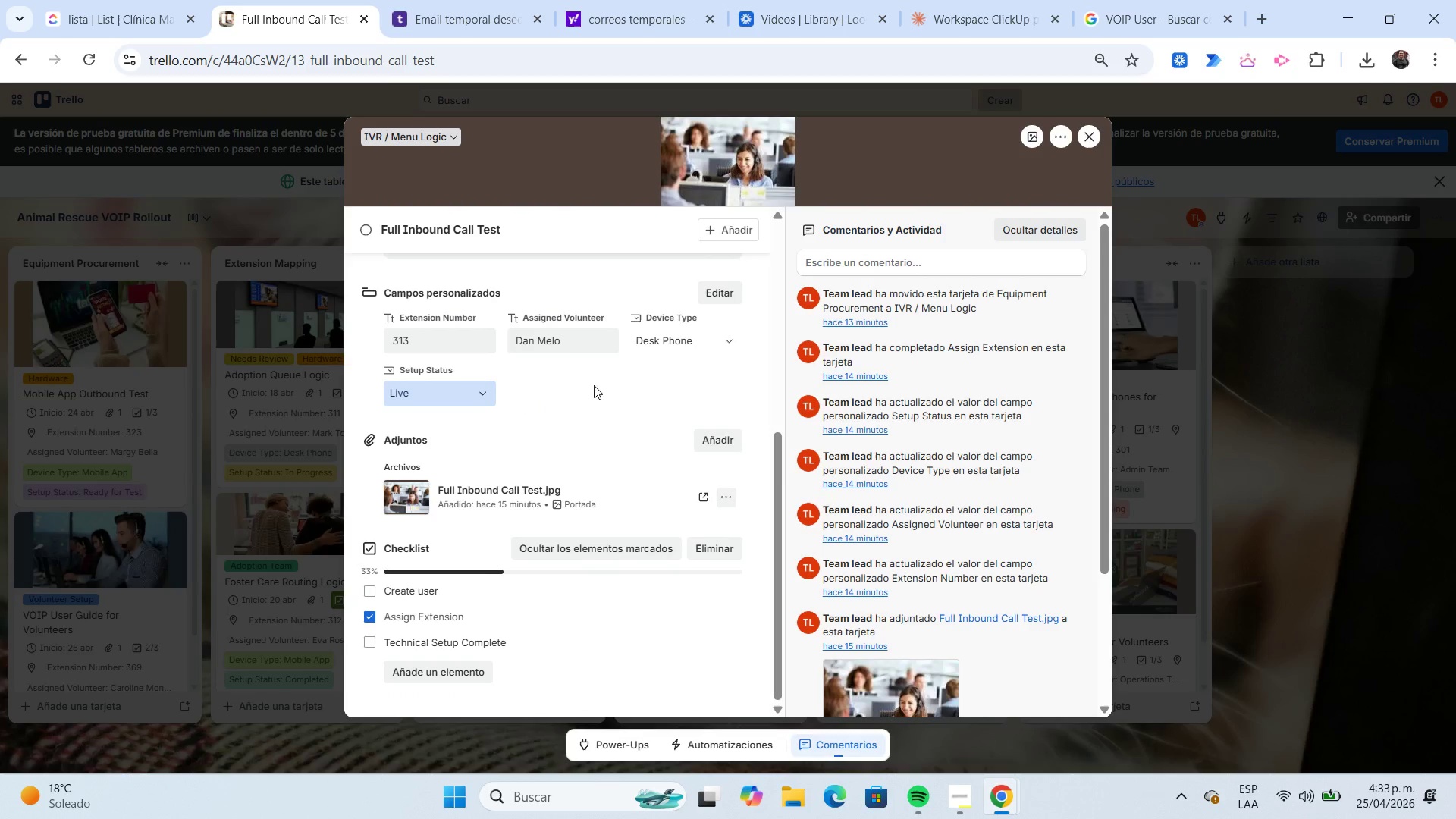 
left_click([1094, 142])
 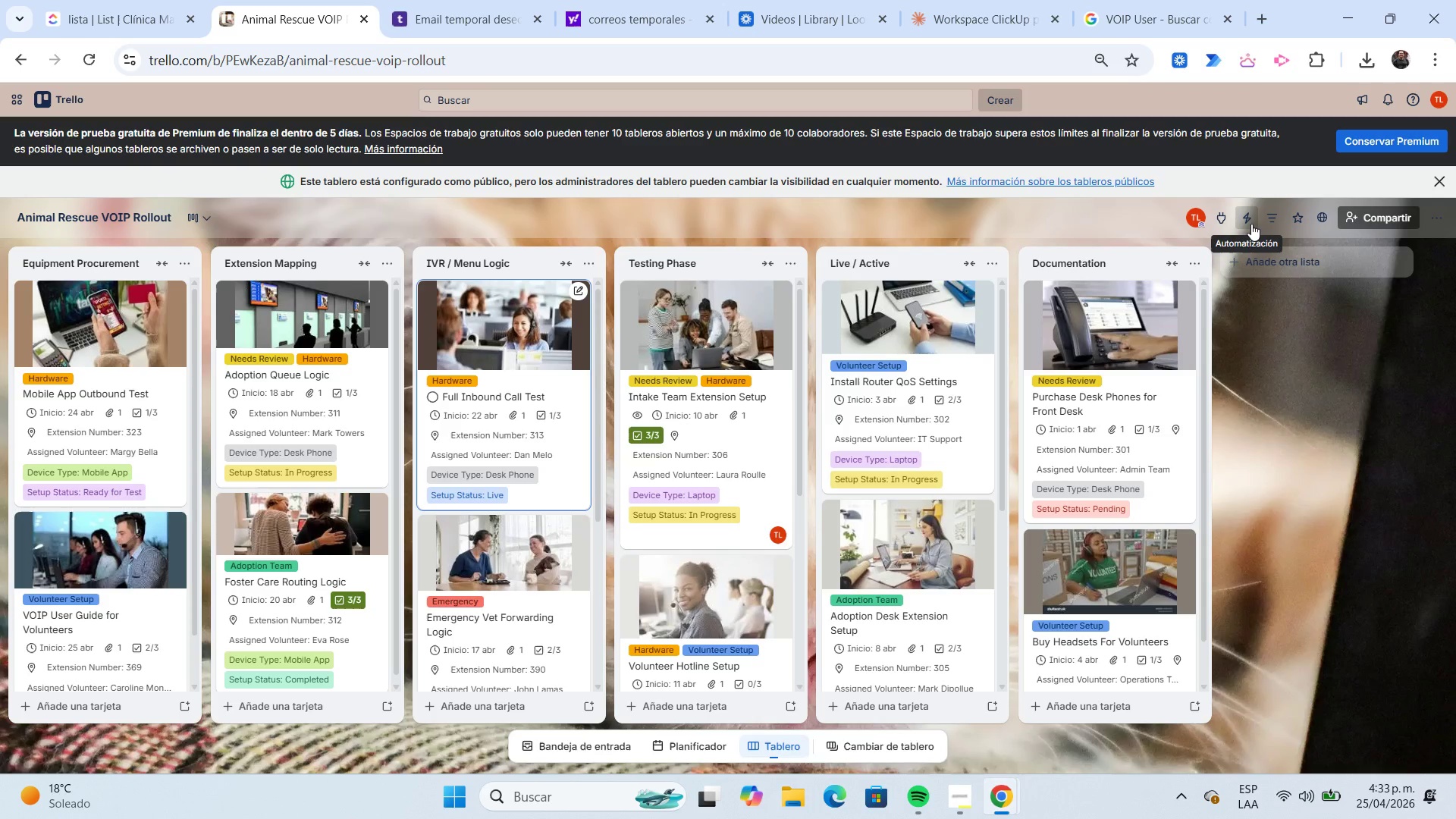 
left_click([1251, 224])
 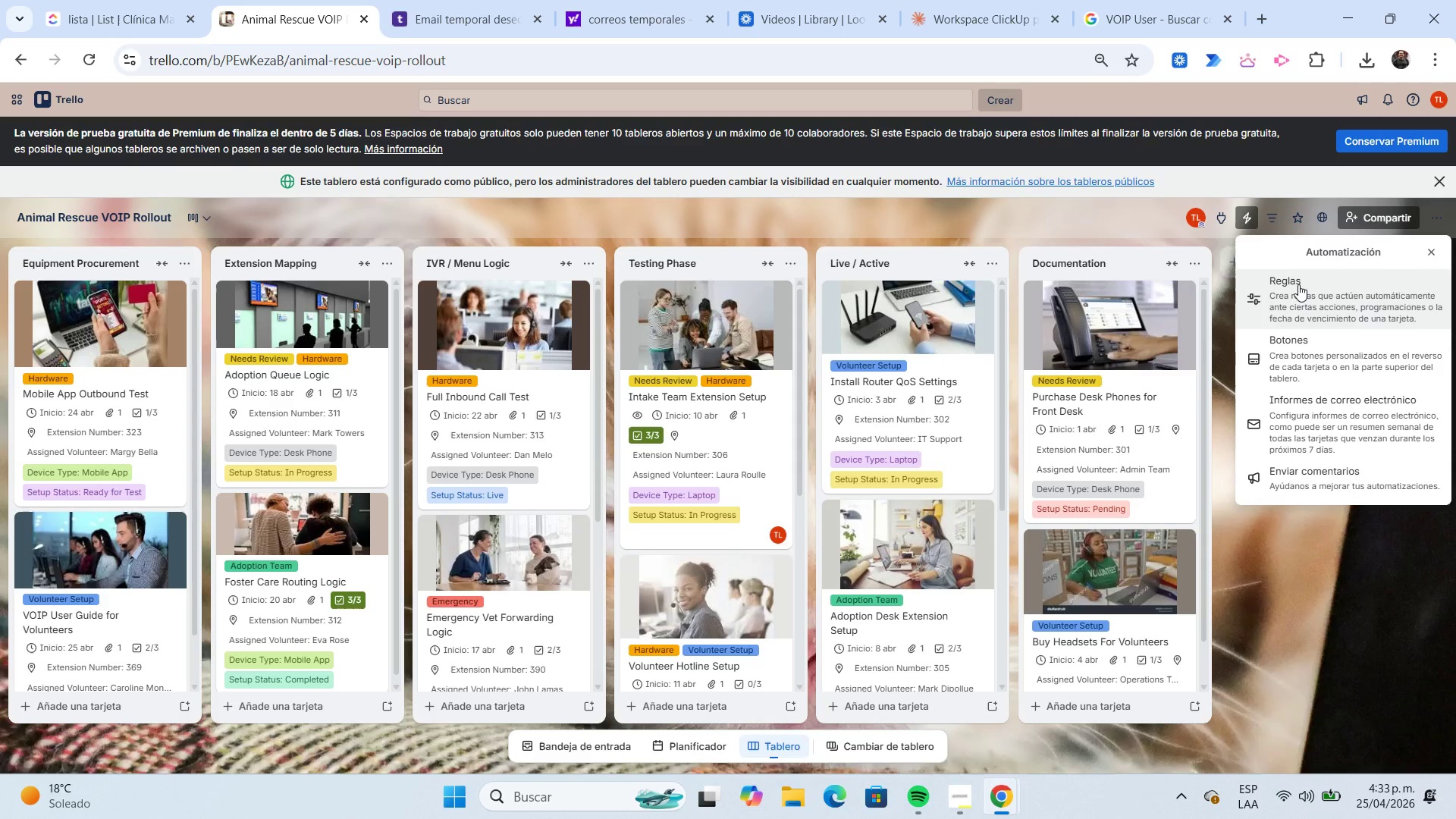 
left_click([1298, 284])
 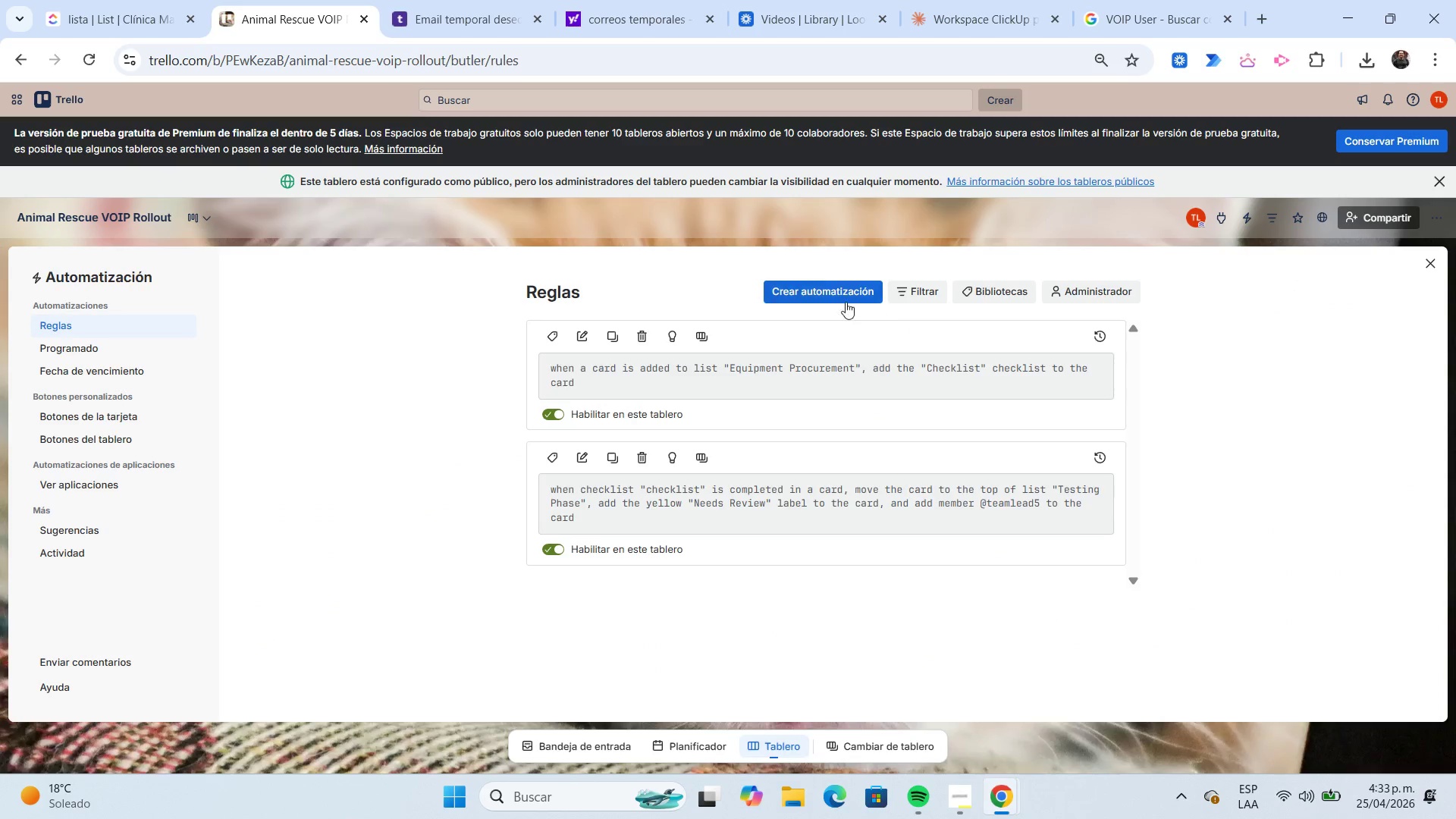 
left_click([840, 296])
 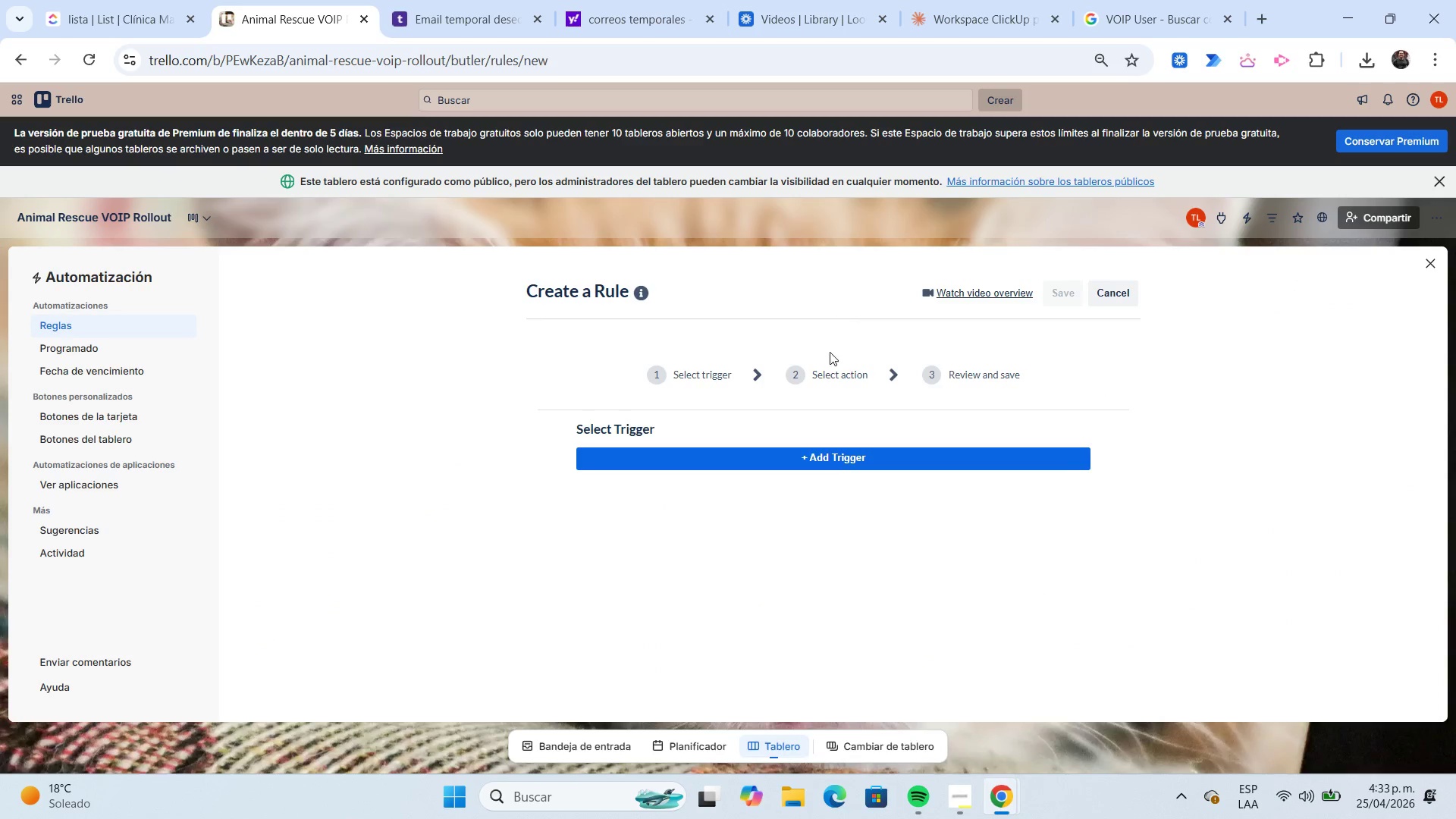 
left_click([809, 454])
 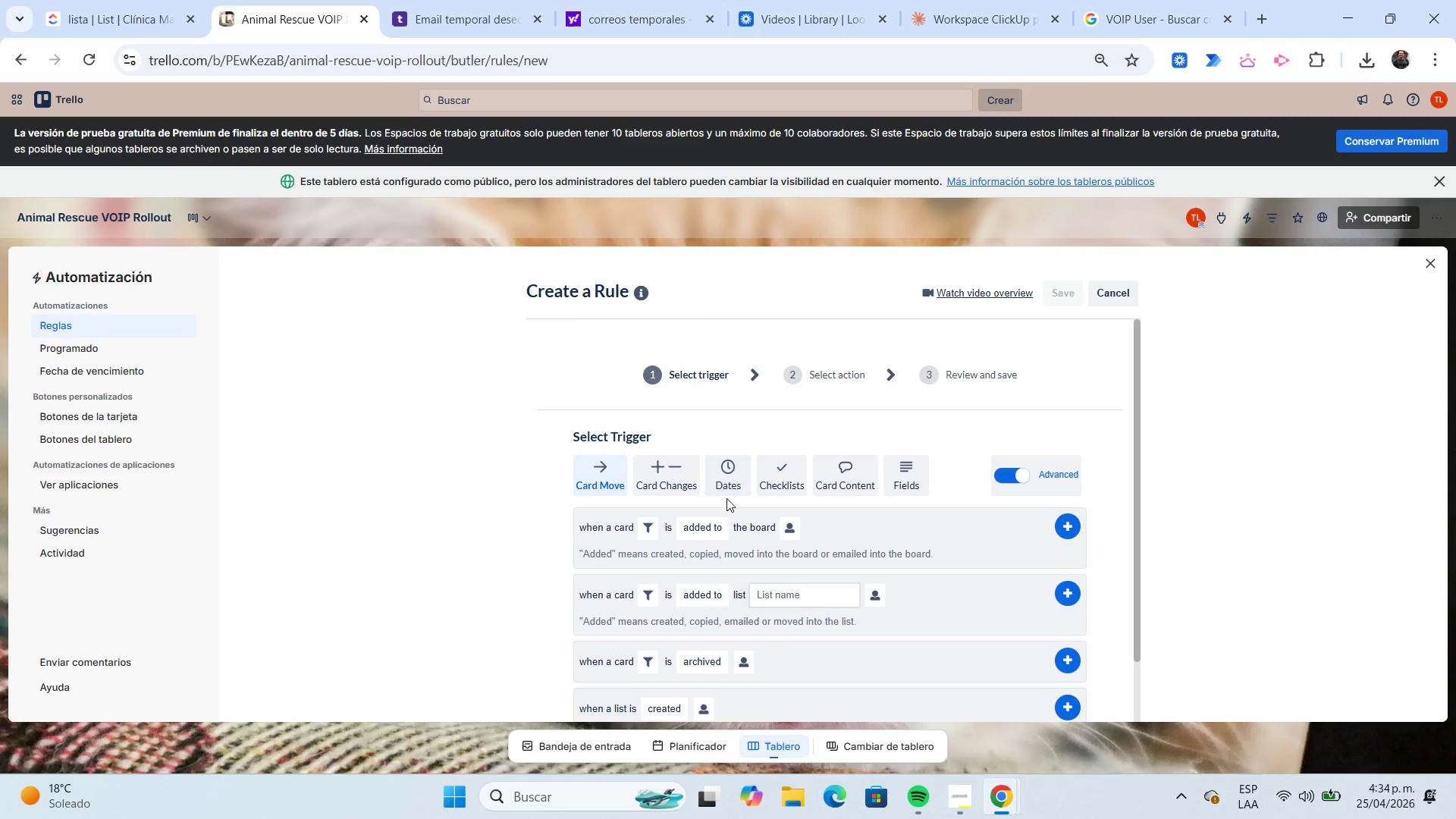 
wait(5.53)
 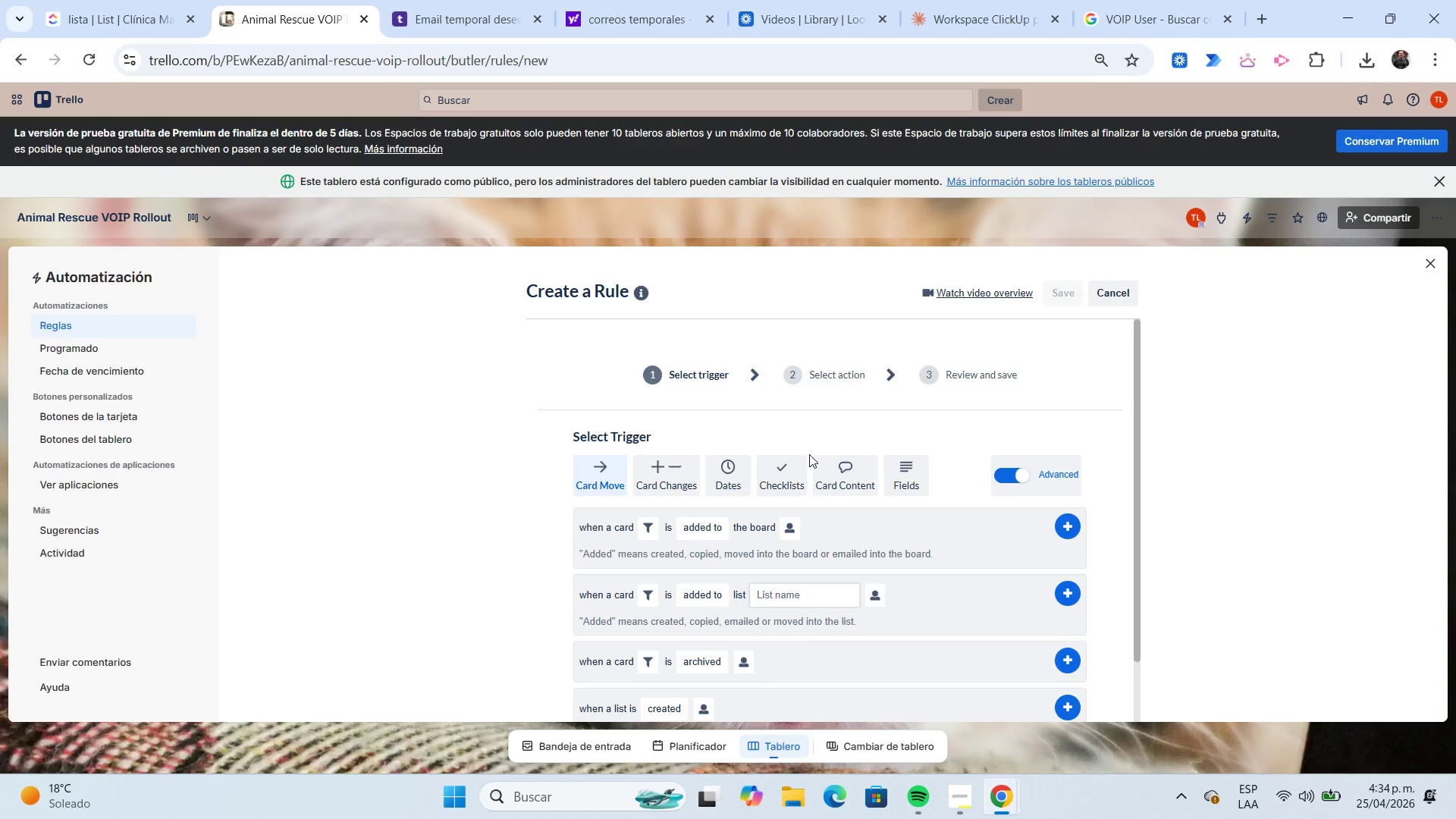 
left_click([702, 594])
 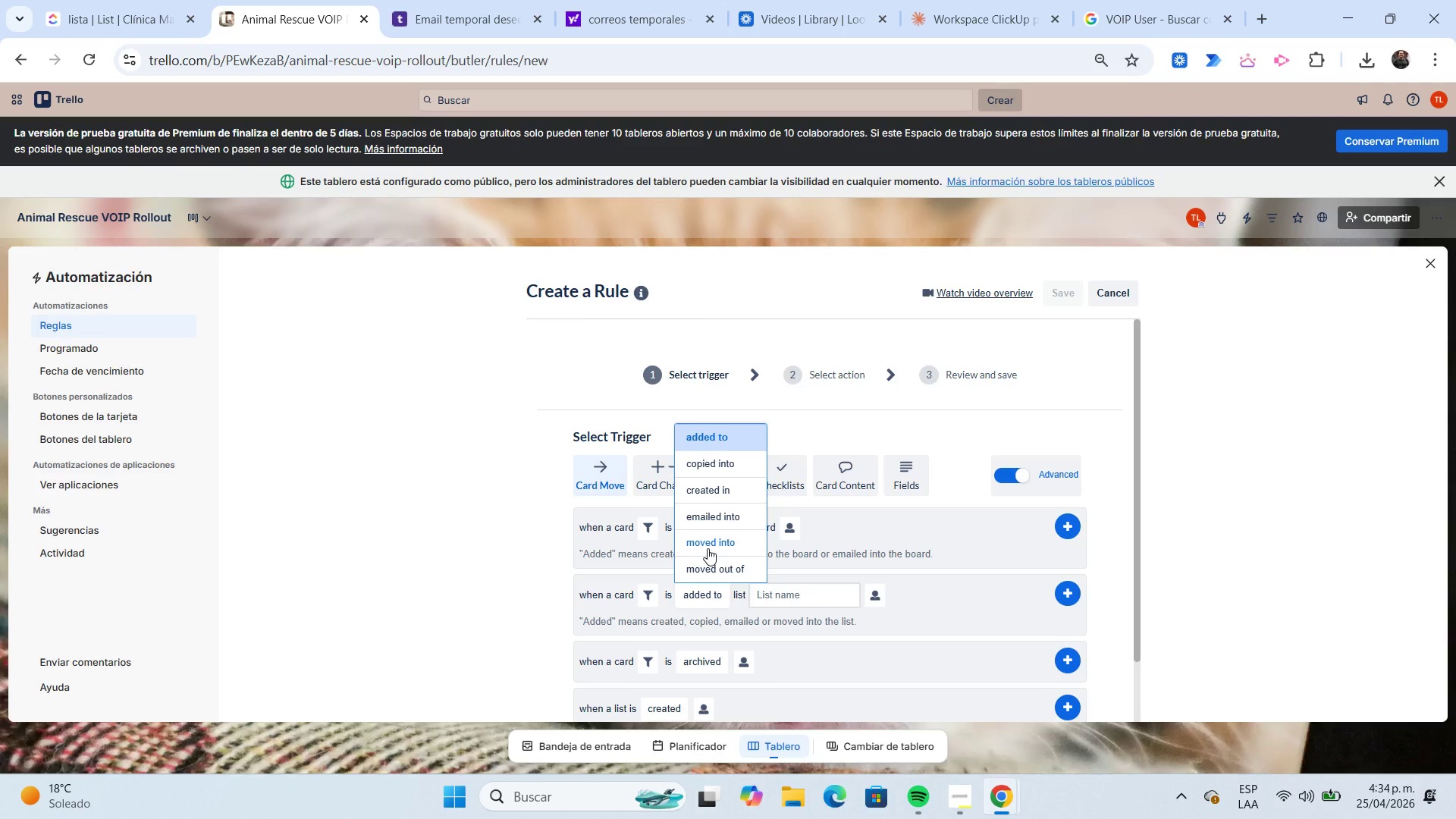 
left_click([706, 544])
 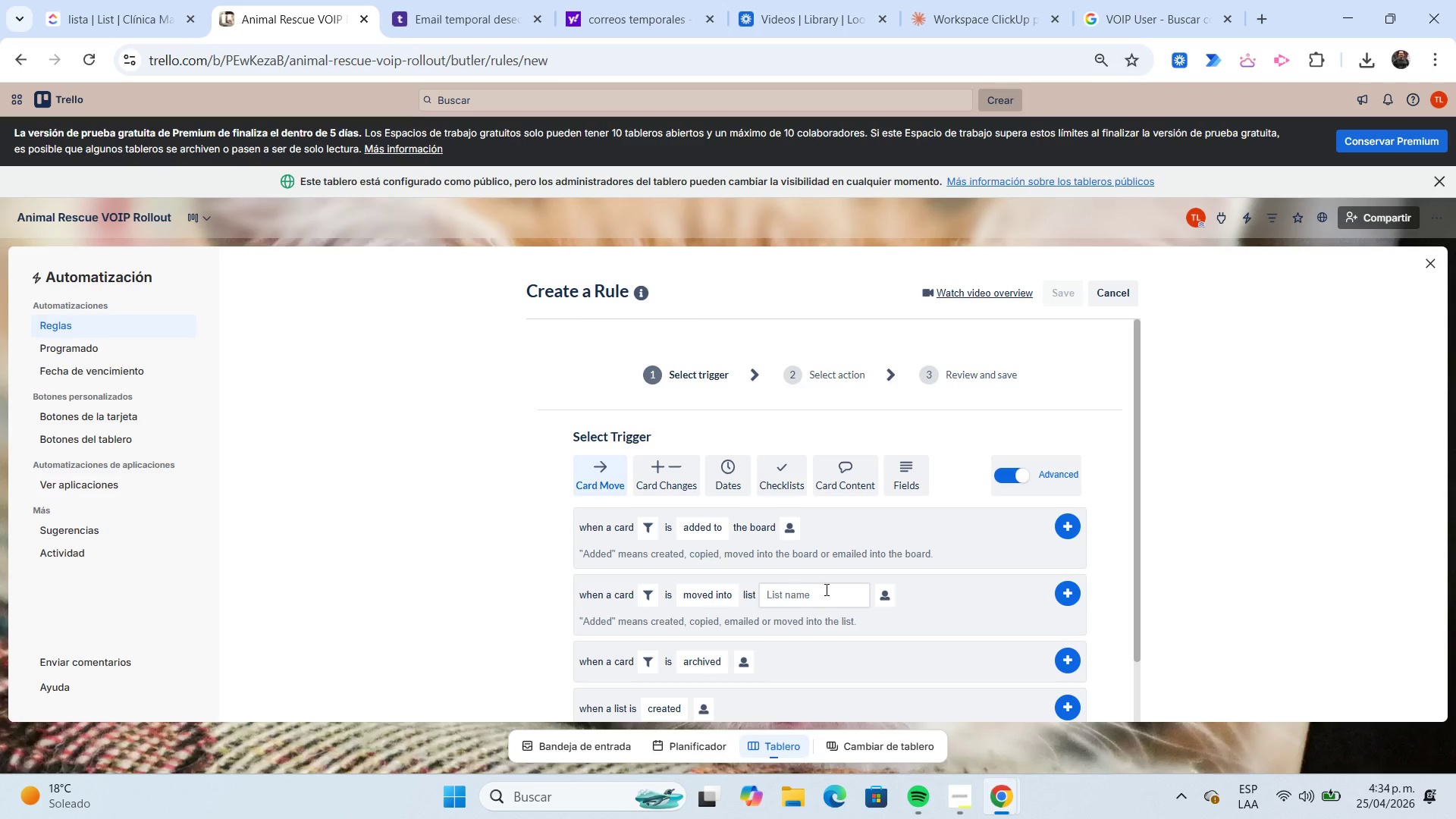 
left_click([825, 589])
 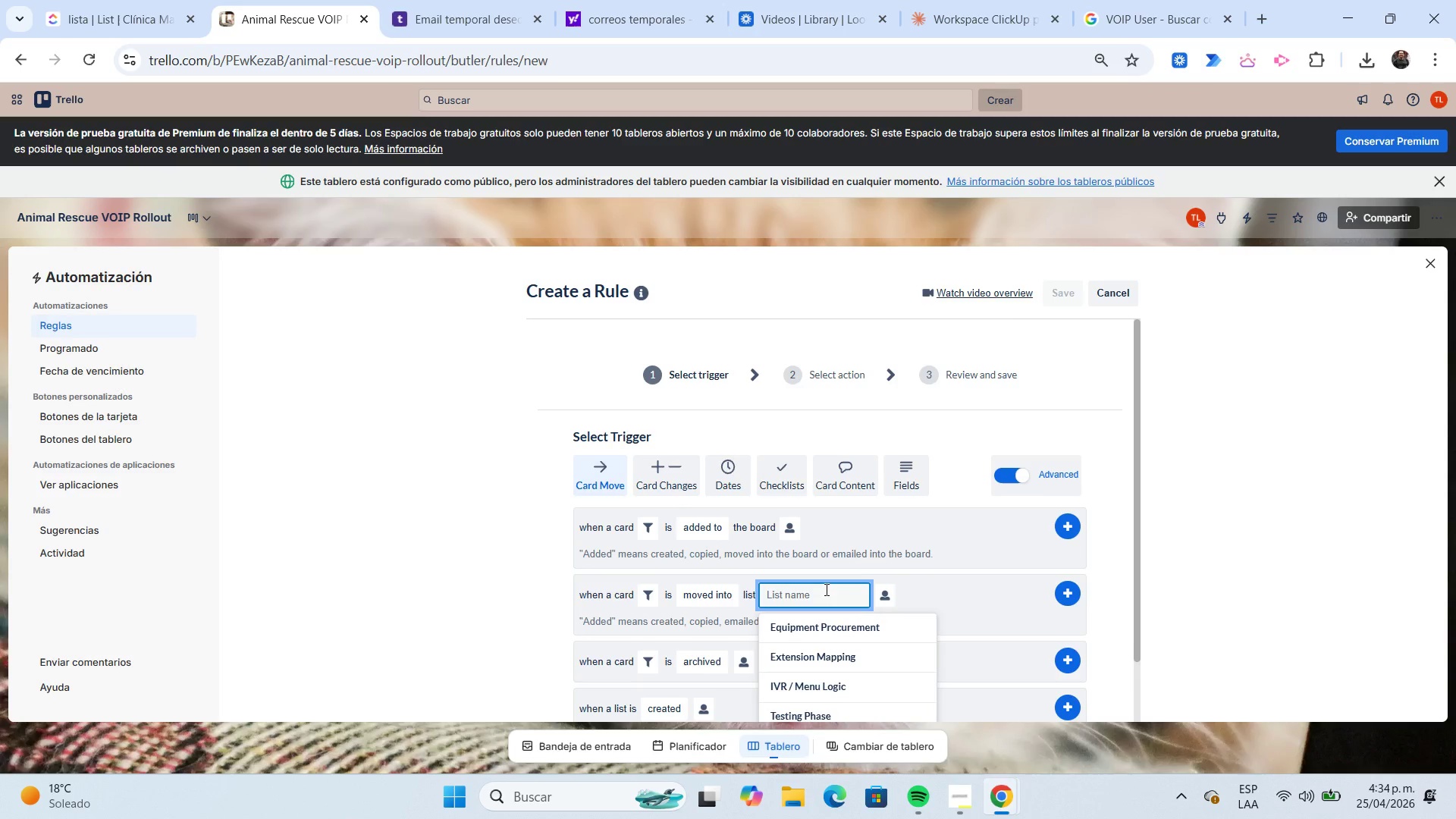 
scroll: coordinate [825, 588], scroll_direction: down, amount: 2.0
 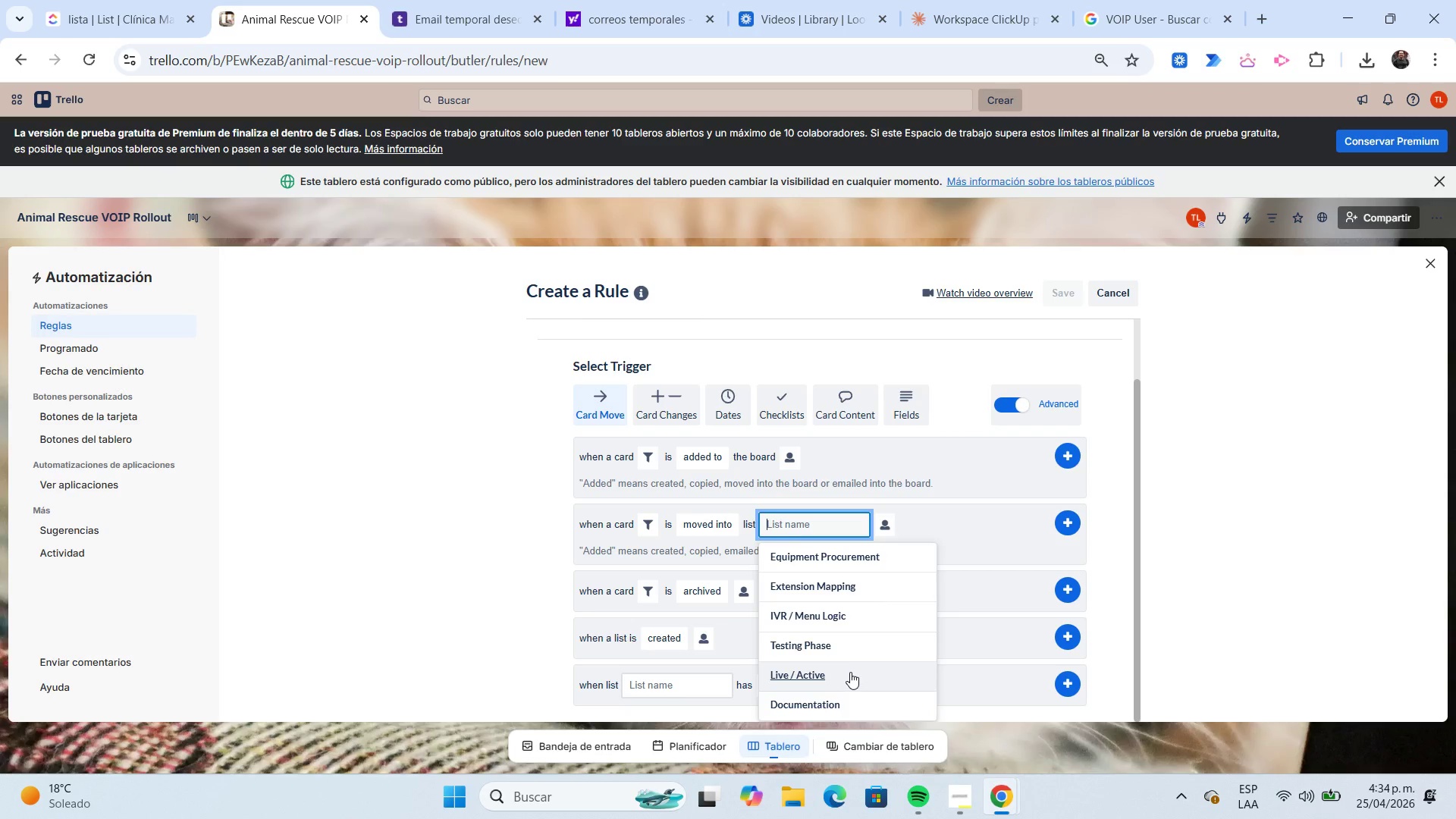 
left_click([850, 673])
 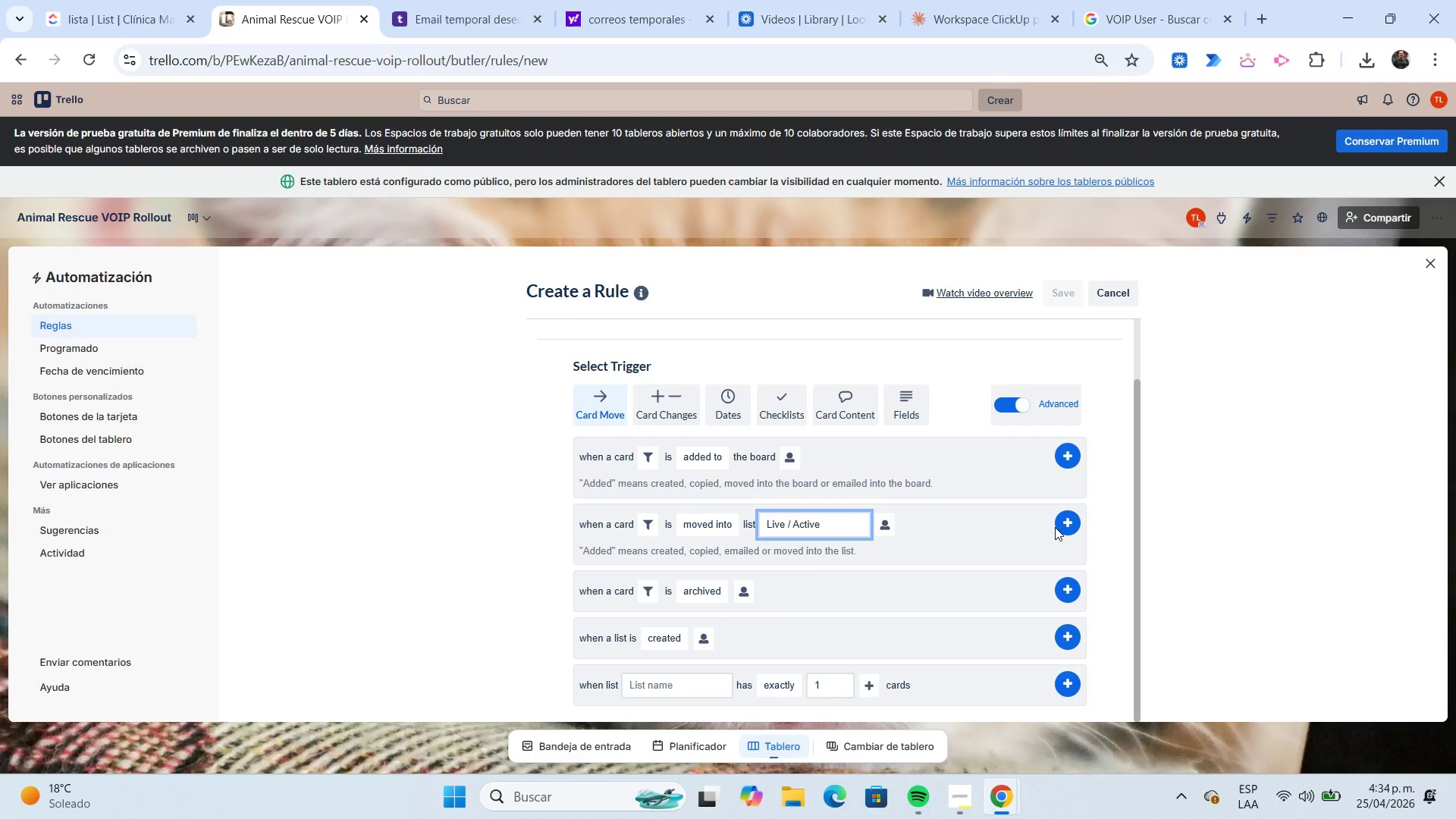 
left_click([1065, 526])
 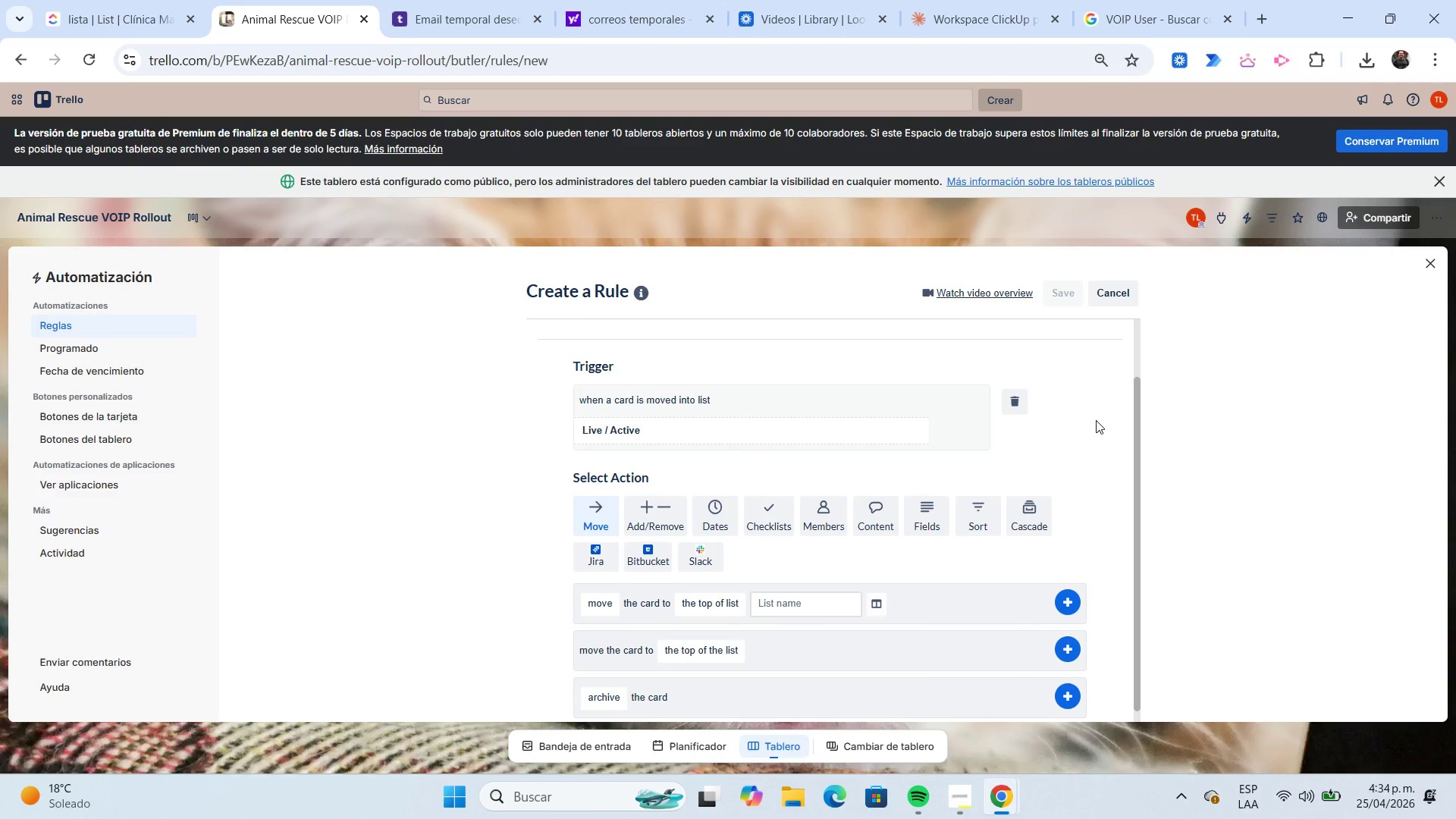 
scroll: coordinate [1096, 420], scroll_direction: down, amount: 1.0
 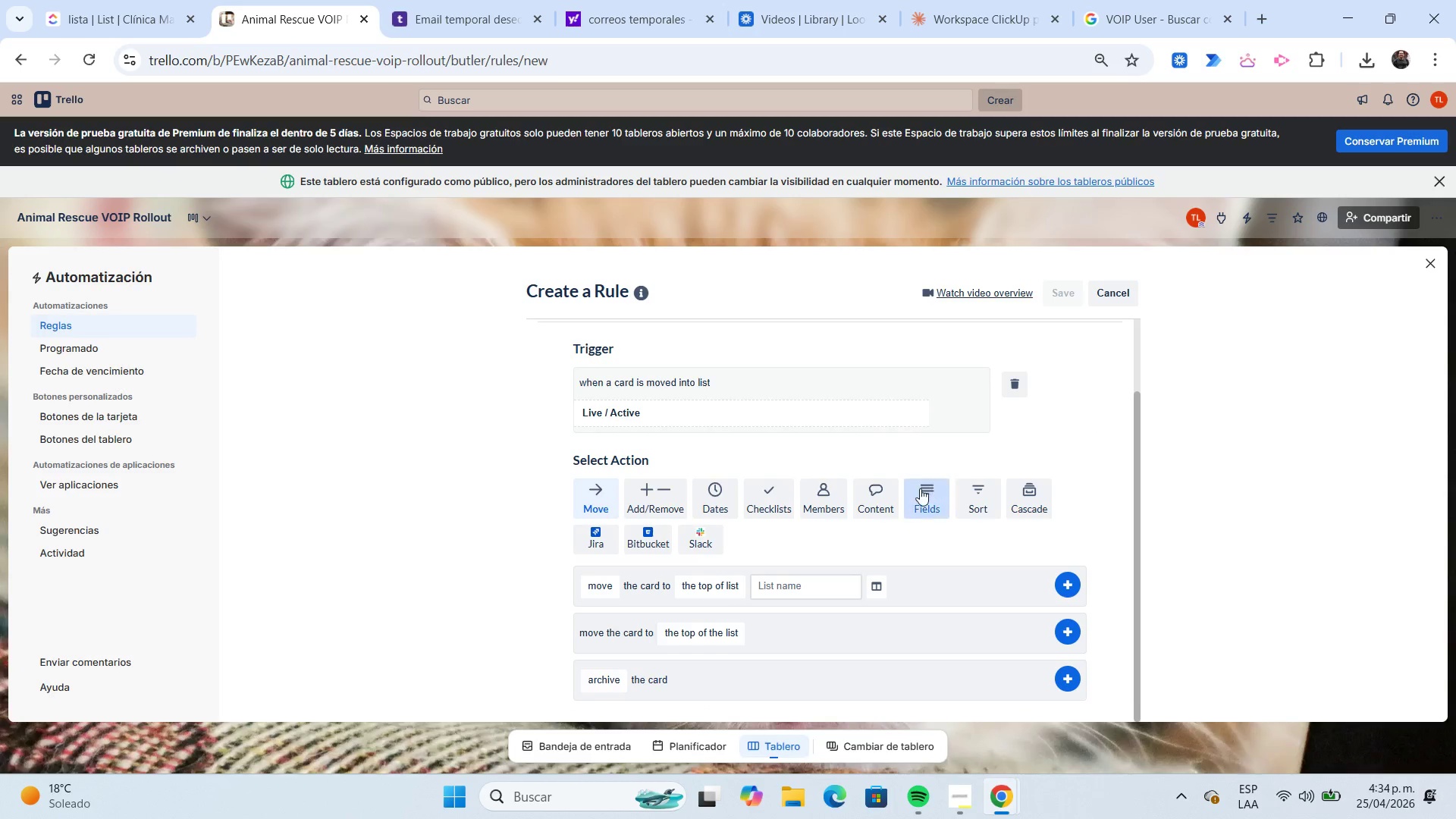 
left_click([925, 507])
 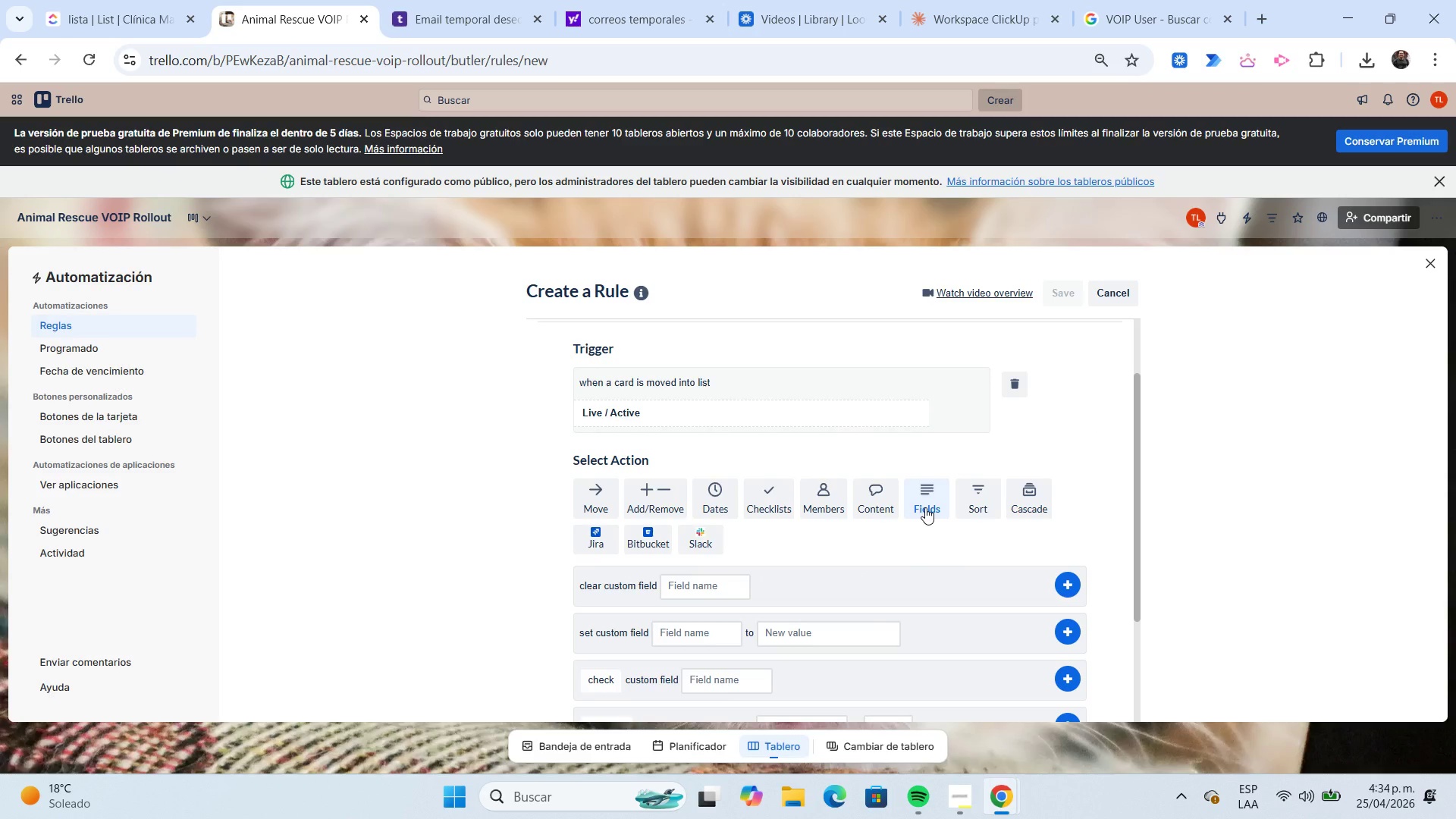 
wait(8.3)
 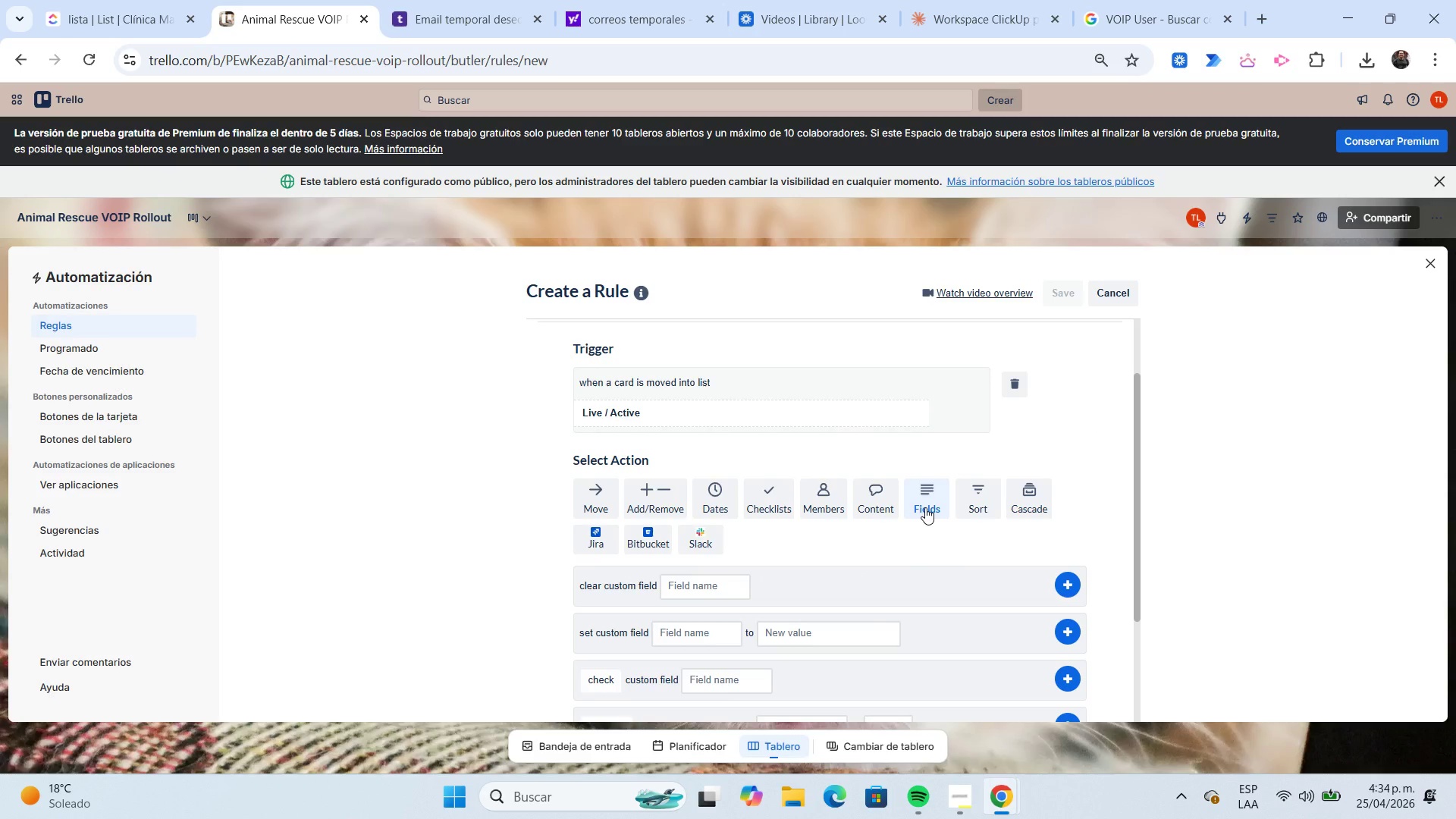 
left_click([723, 631])
 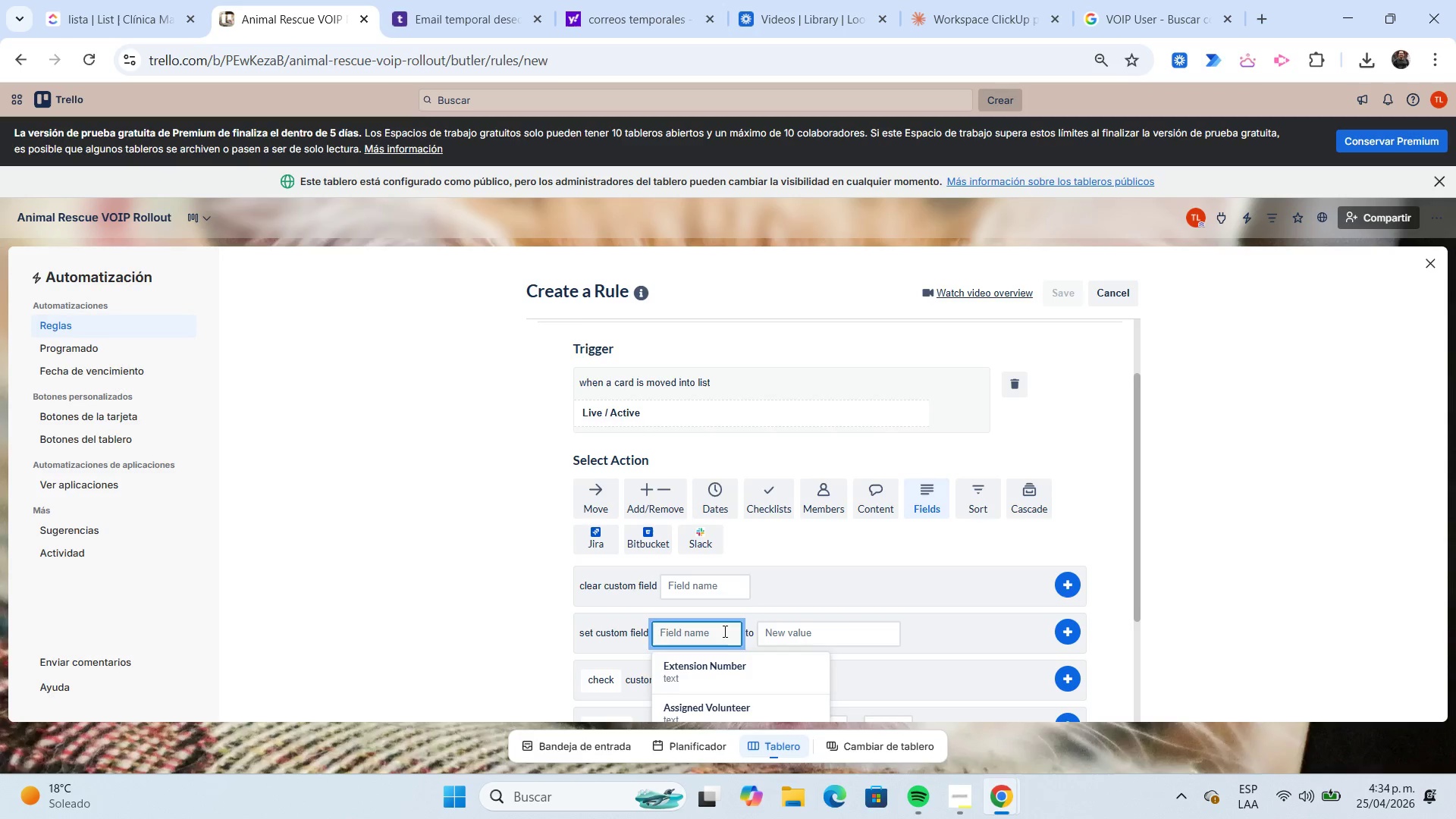 
scroll: coordinate [723, 631], scroll_direction: down, amount: 3.0
 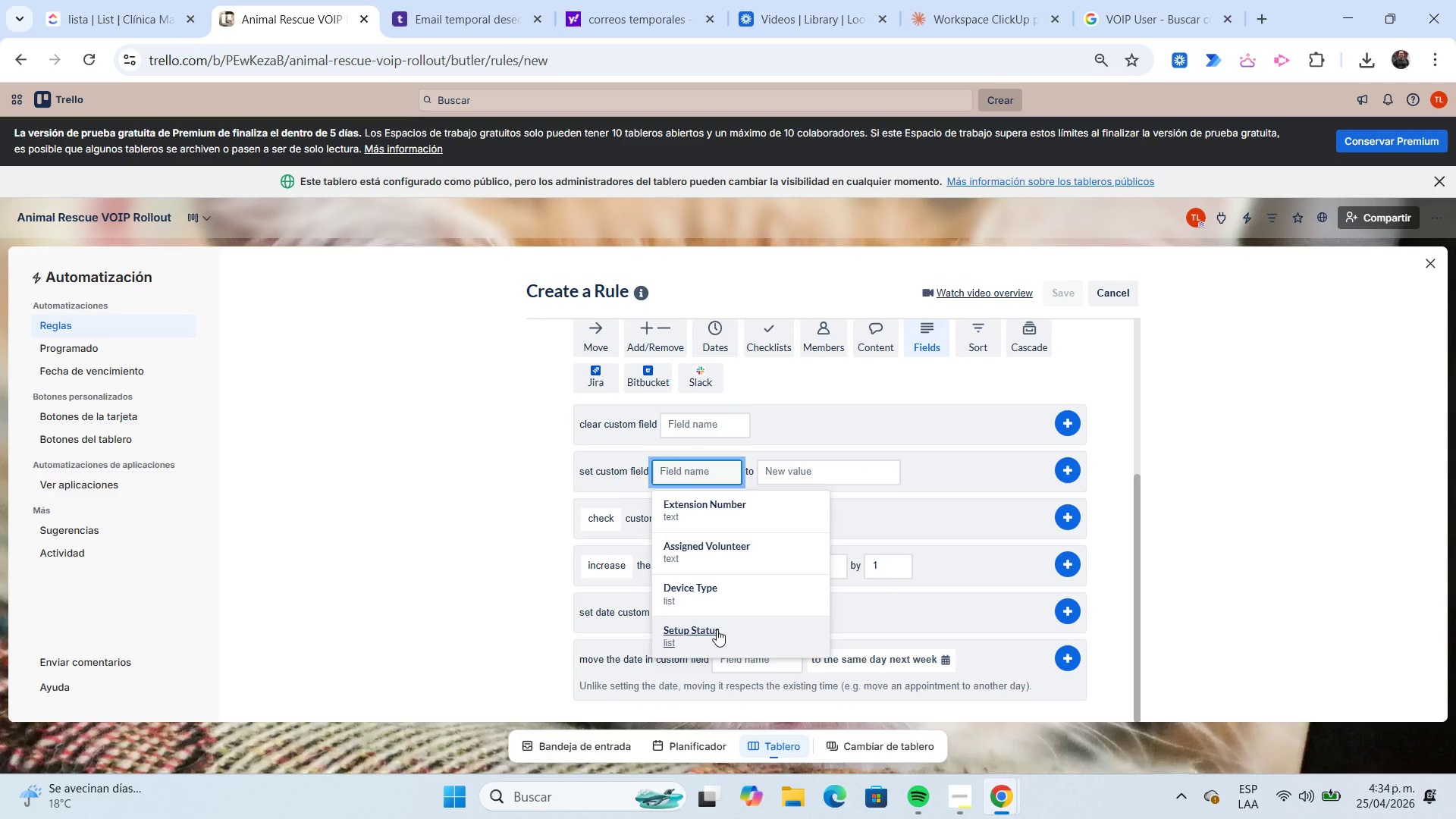 
left_click([717, 629])
 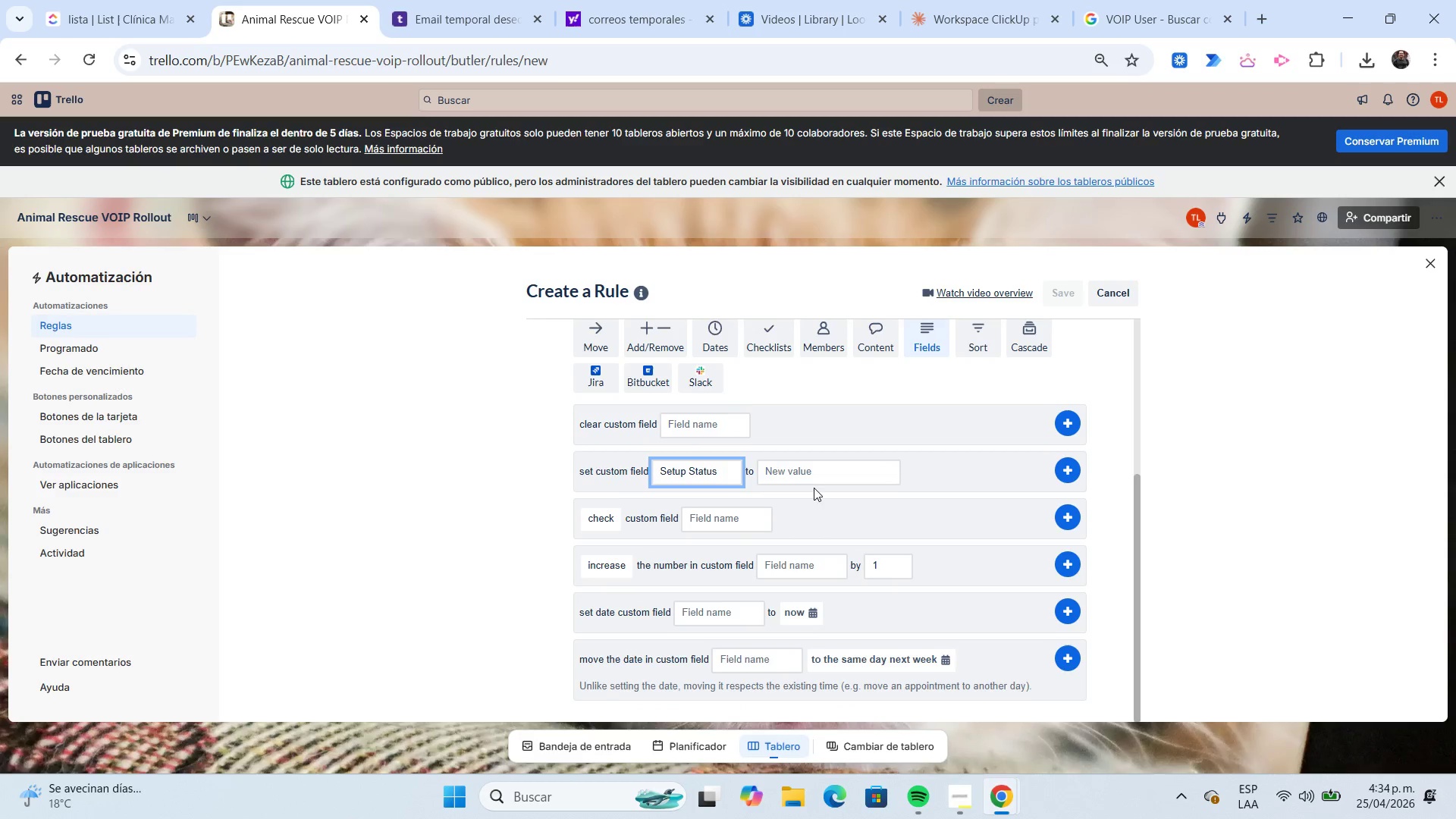 
left_click([811, 477])
 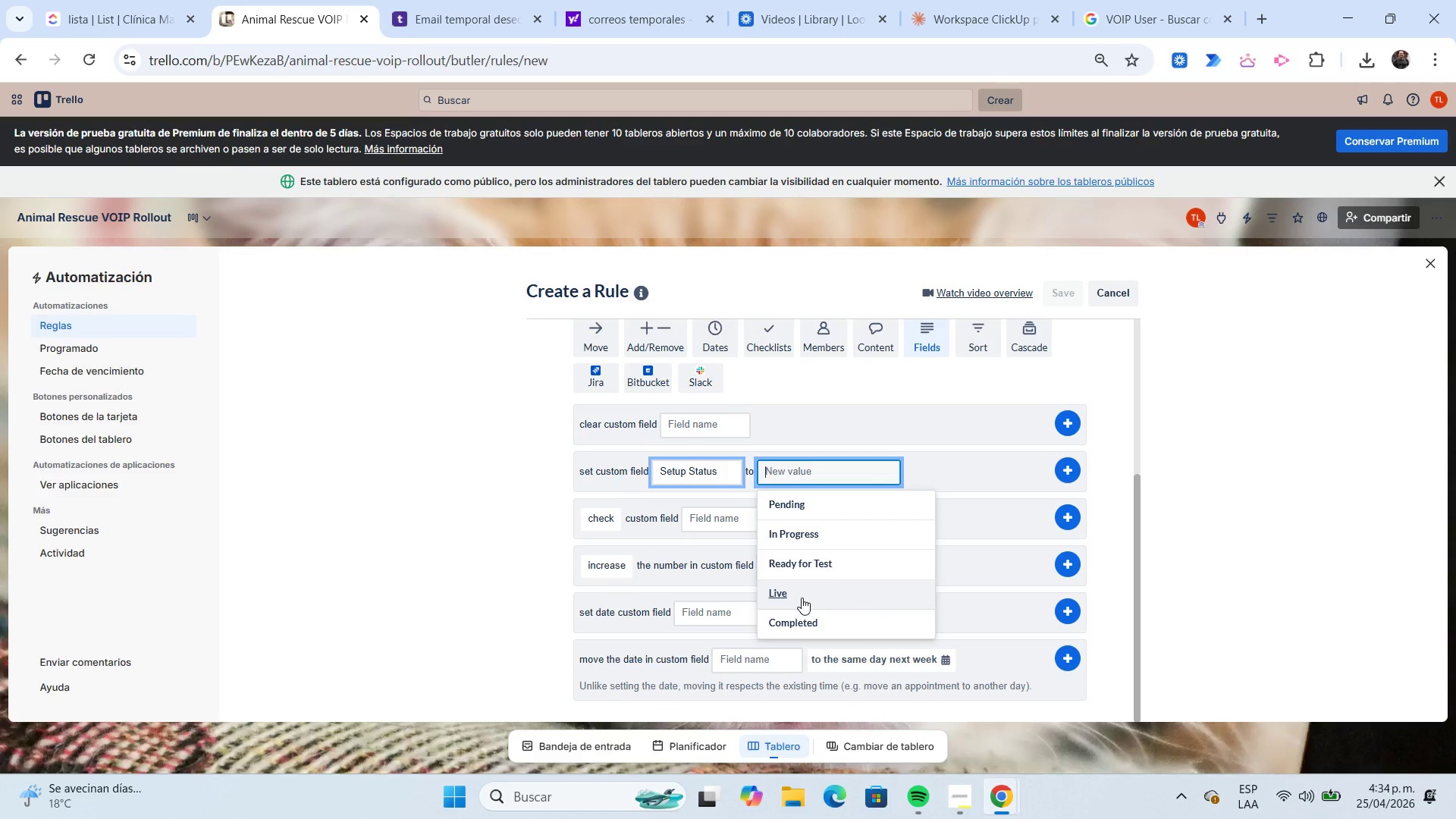 
left_click([802, 598])
 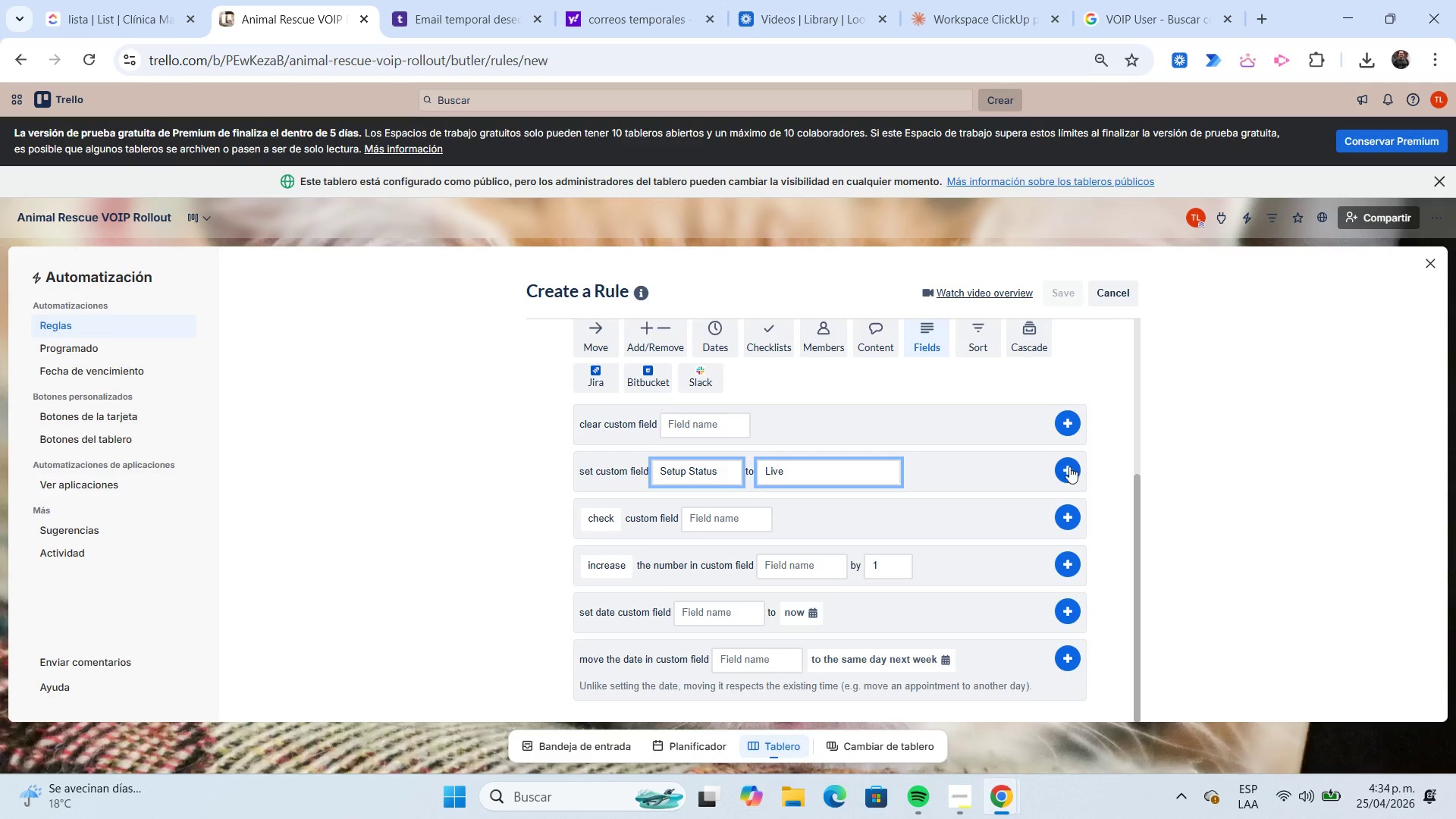 
left_click([1068, 466])
 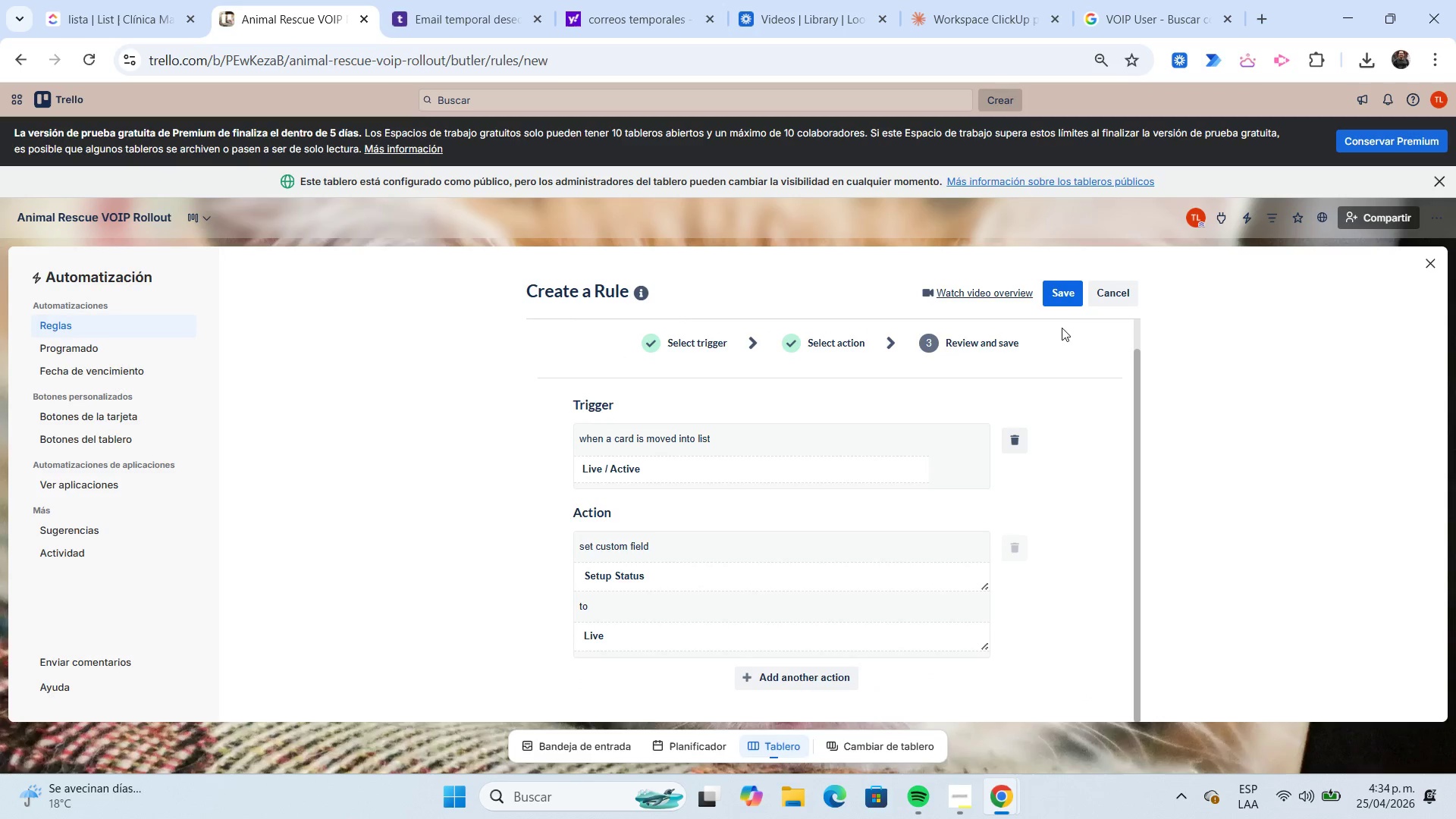 
left_click([1056, 300])
 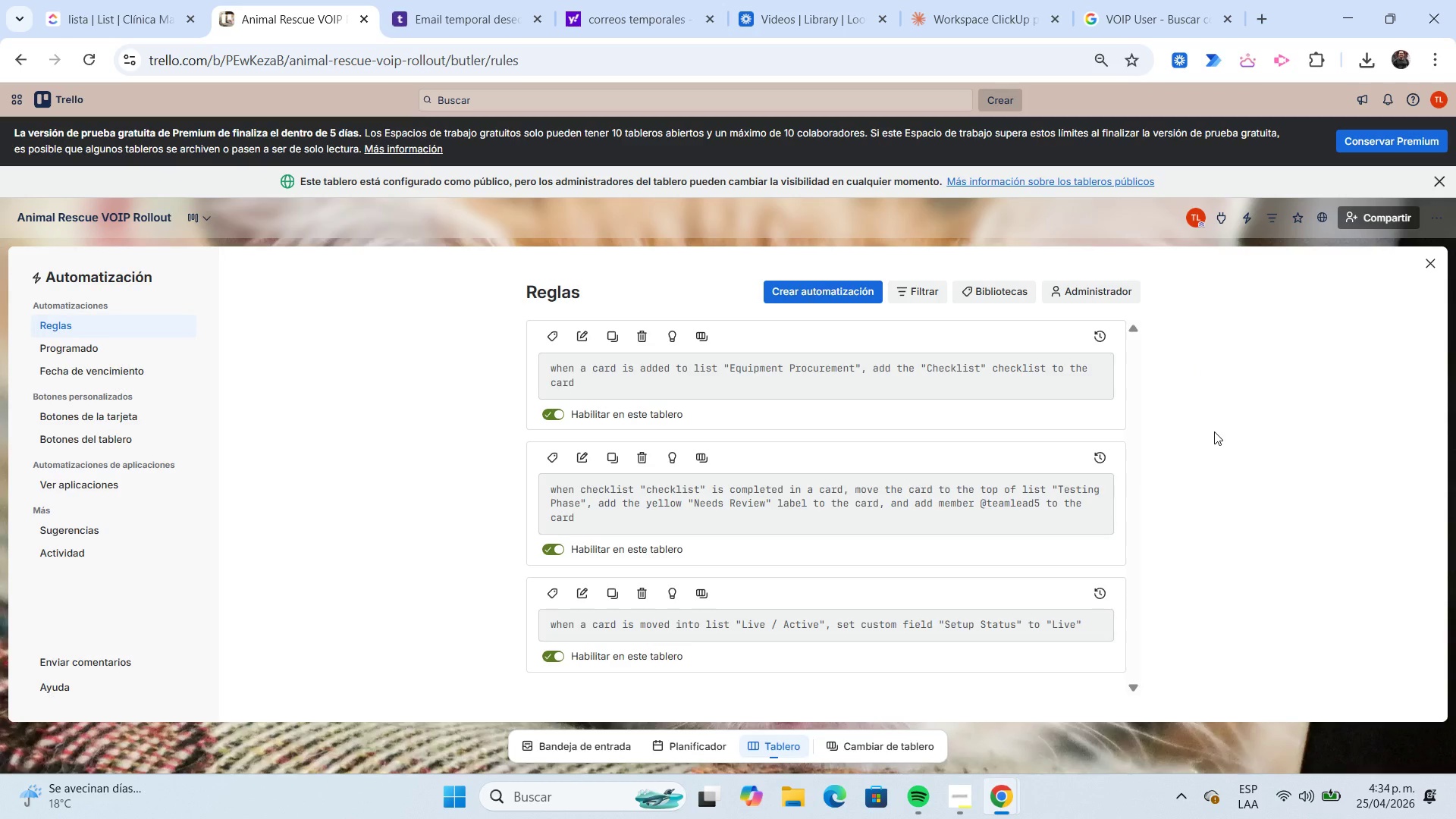 
wait(7.55)
 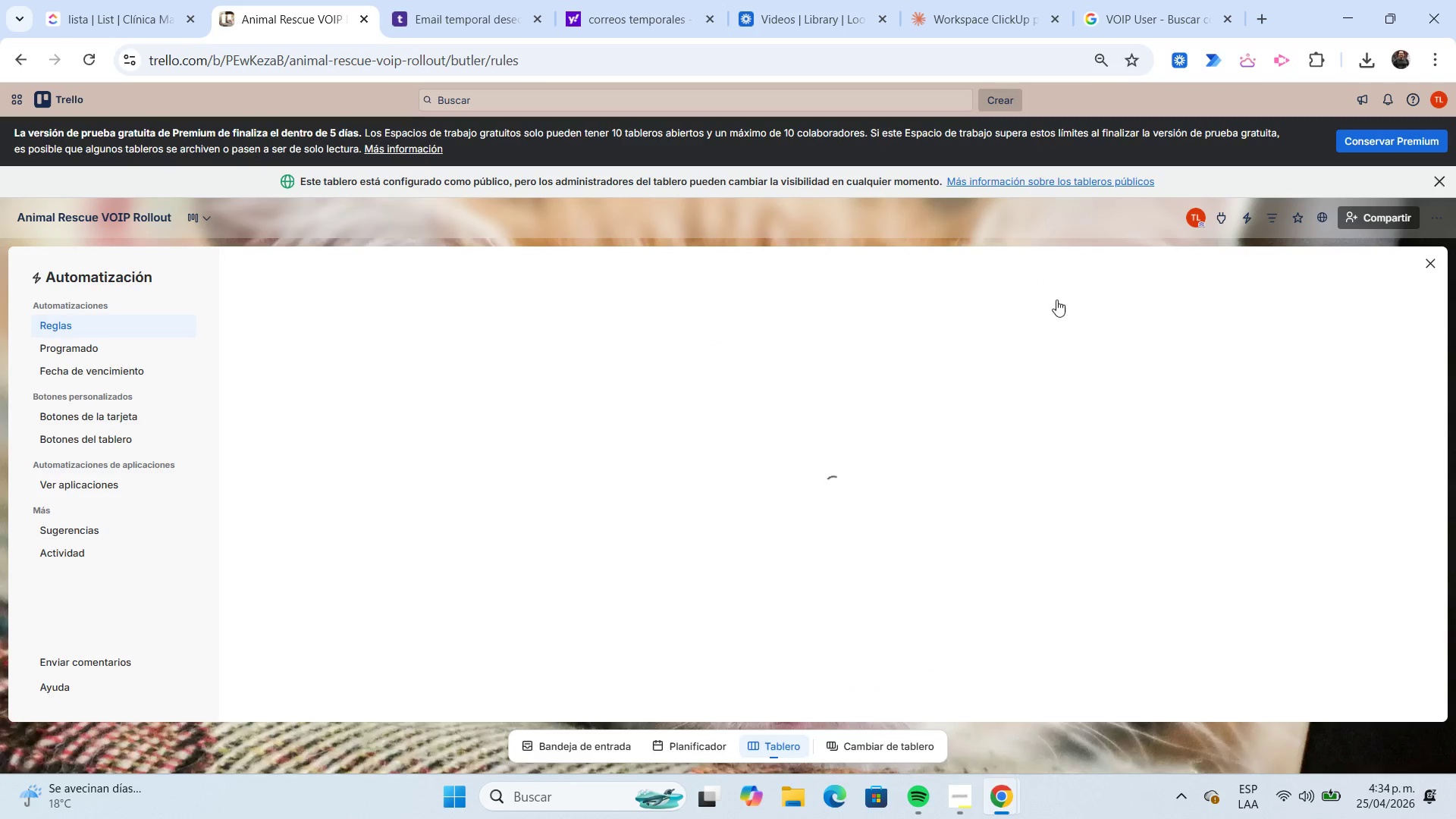 
left_click([1428, 271])
 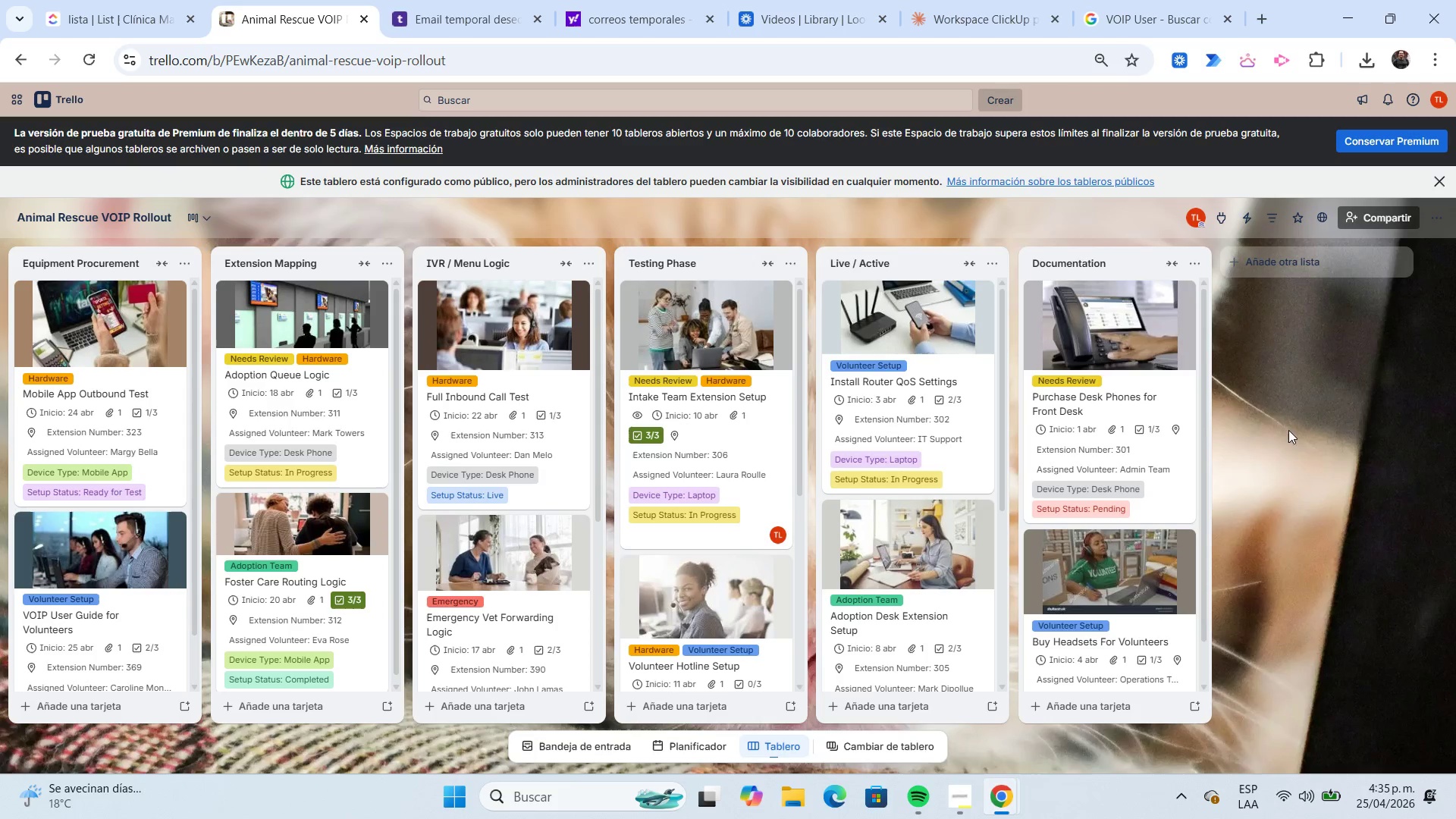 
left_click_drag(start_coordinate=[934, 543], to_coordinate=[770, 526])
 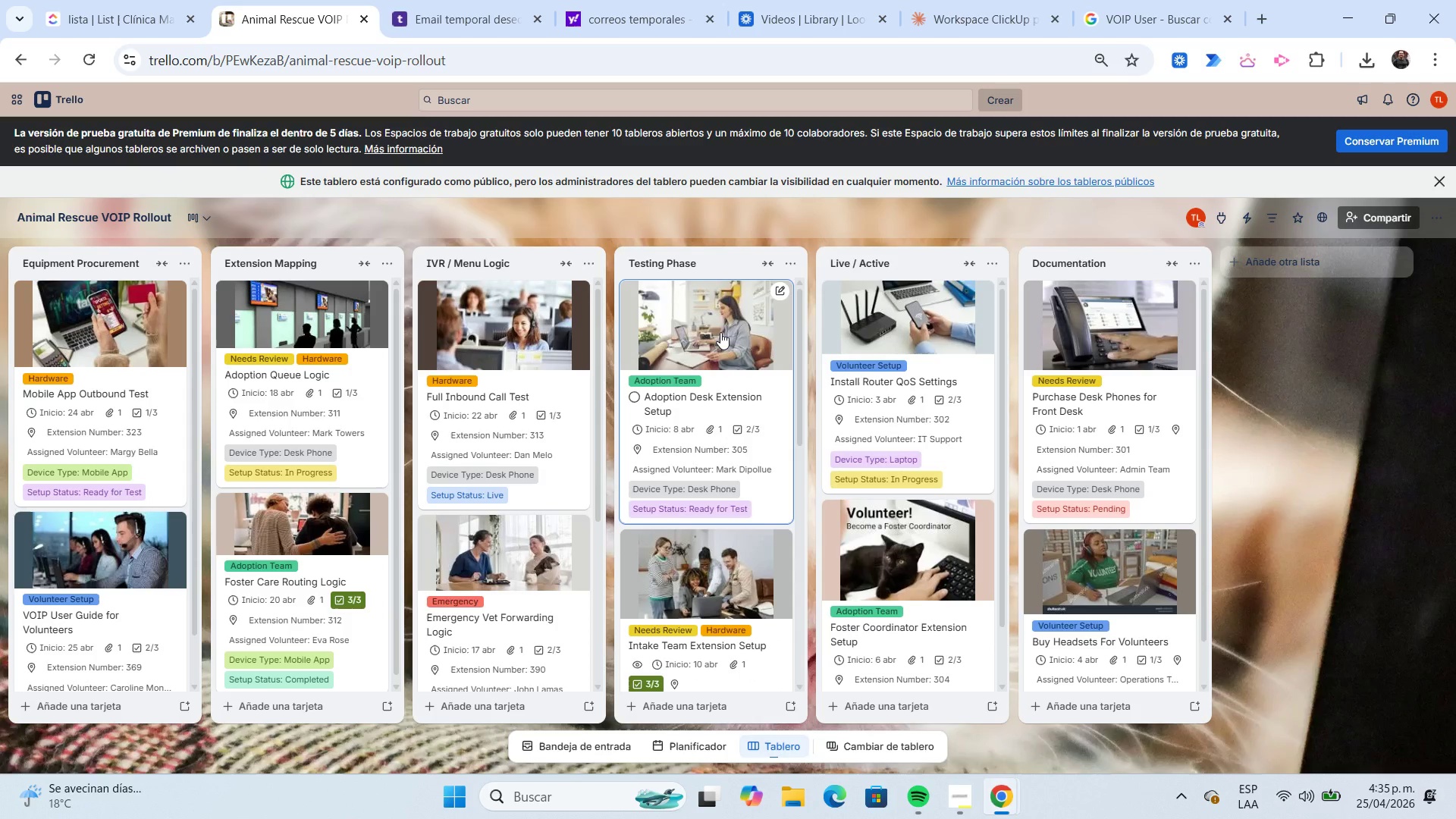 
left_click_drag(start_coordinate=[720, 332], to_coordinate=[841, 340])
 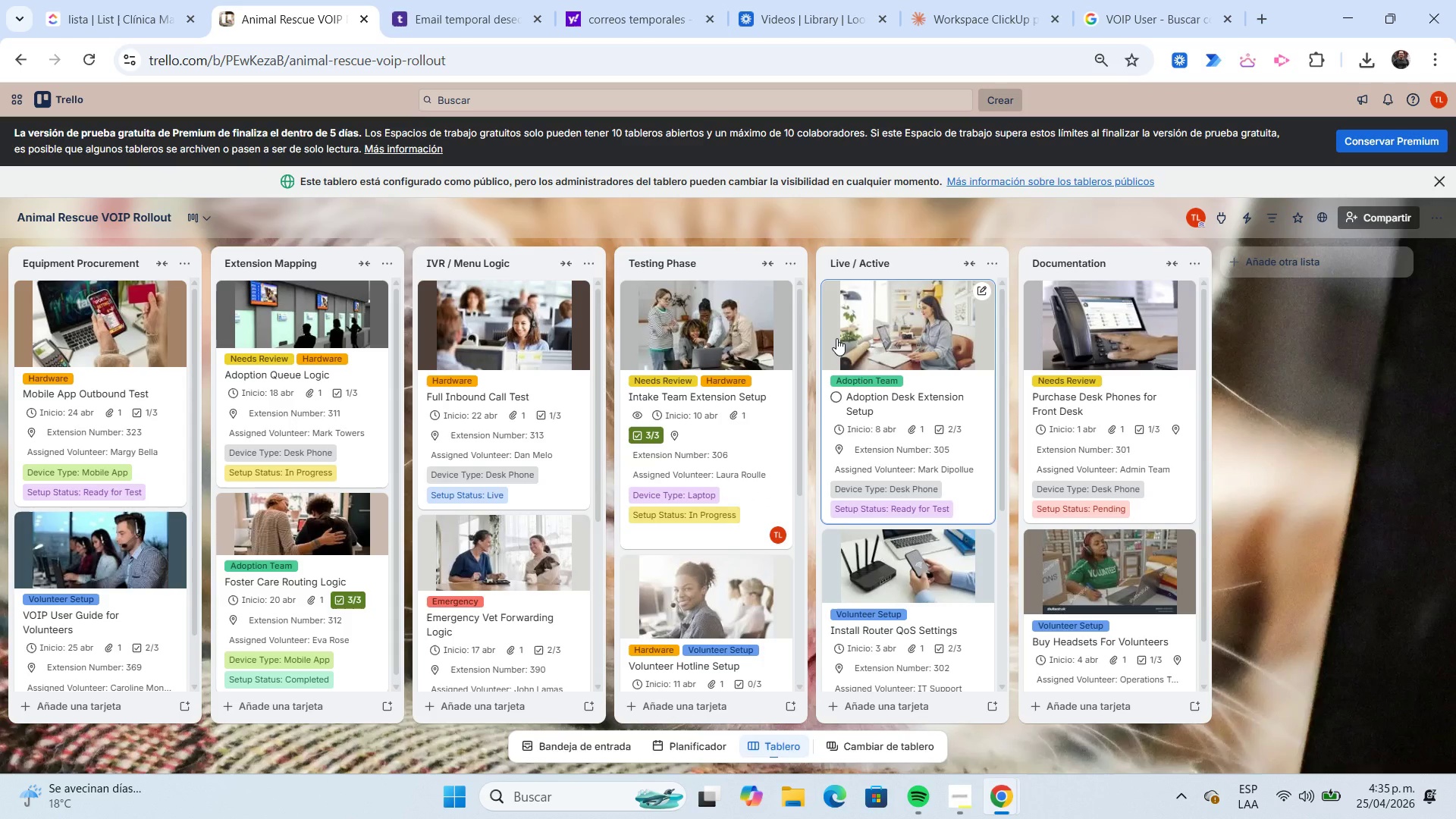 
left_click([856, 334])
 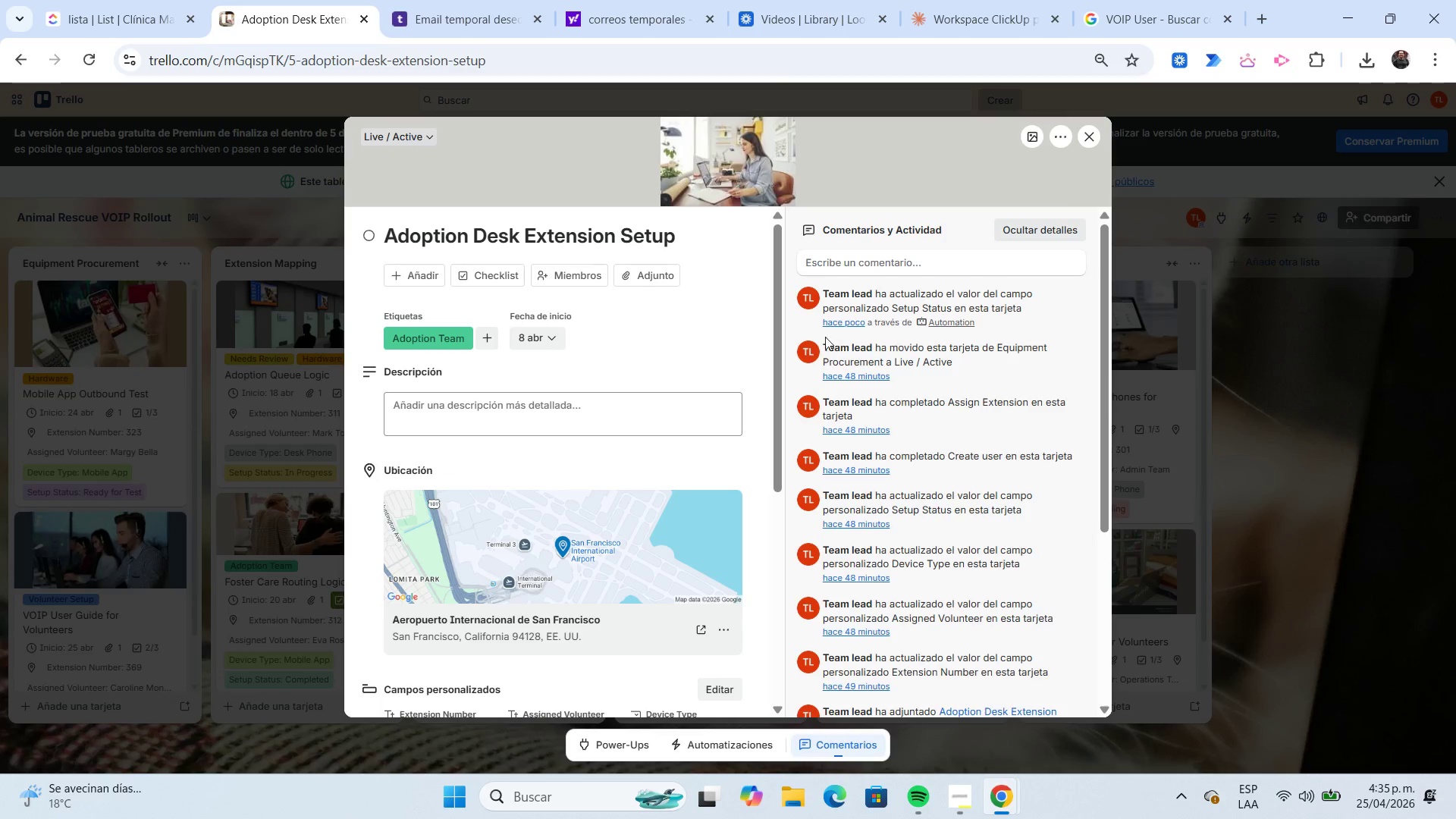 
scroll: coordinate [690, 352], scroll_direction: down, amount: 2.0
 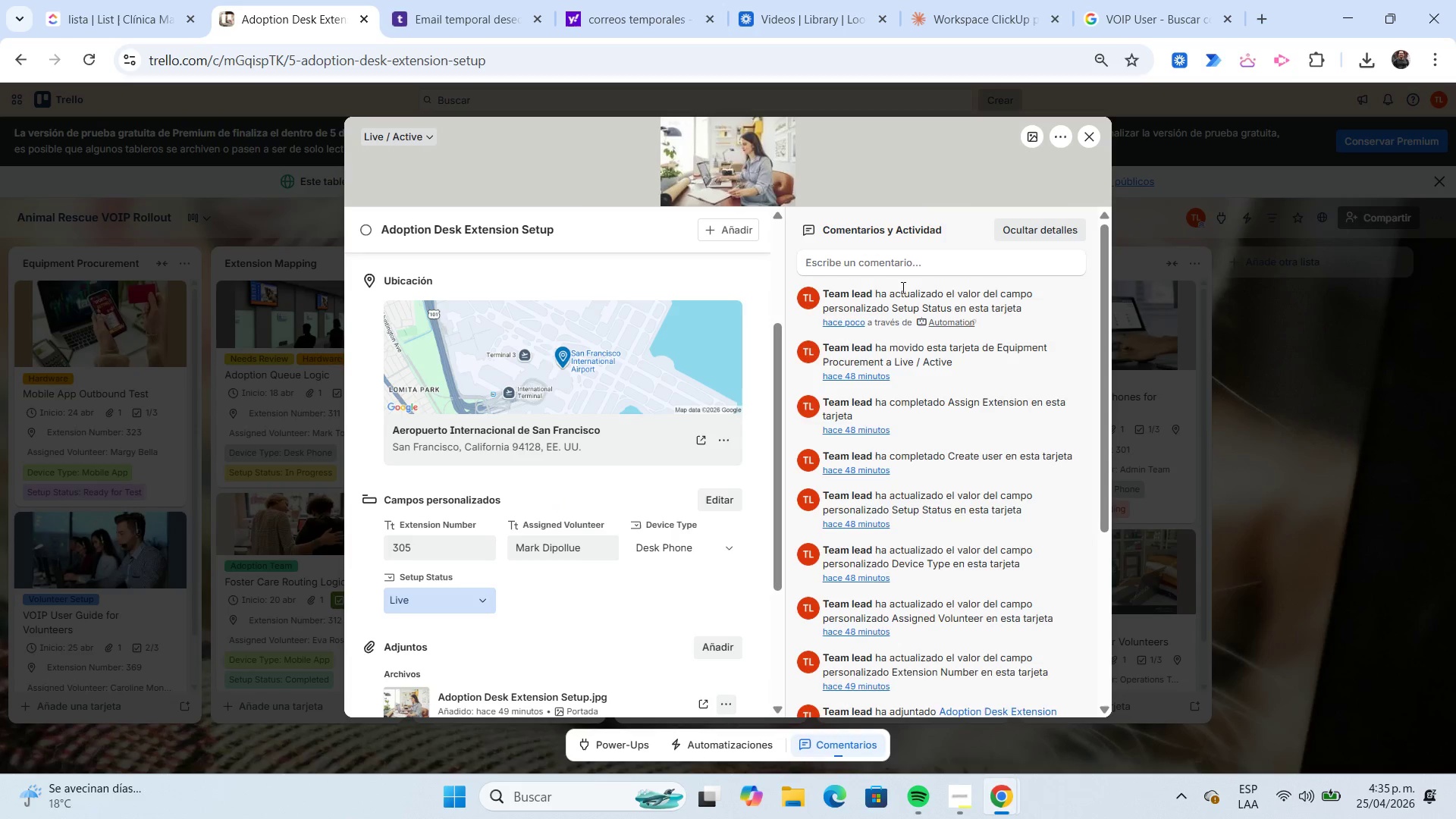 
left_click([1087, 140])
 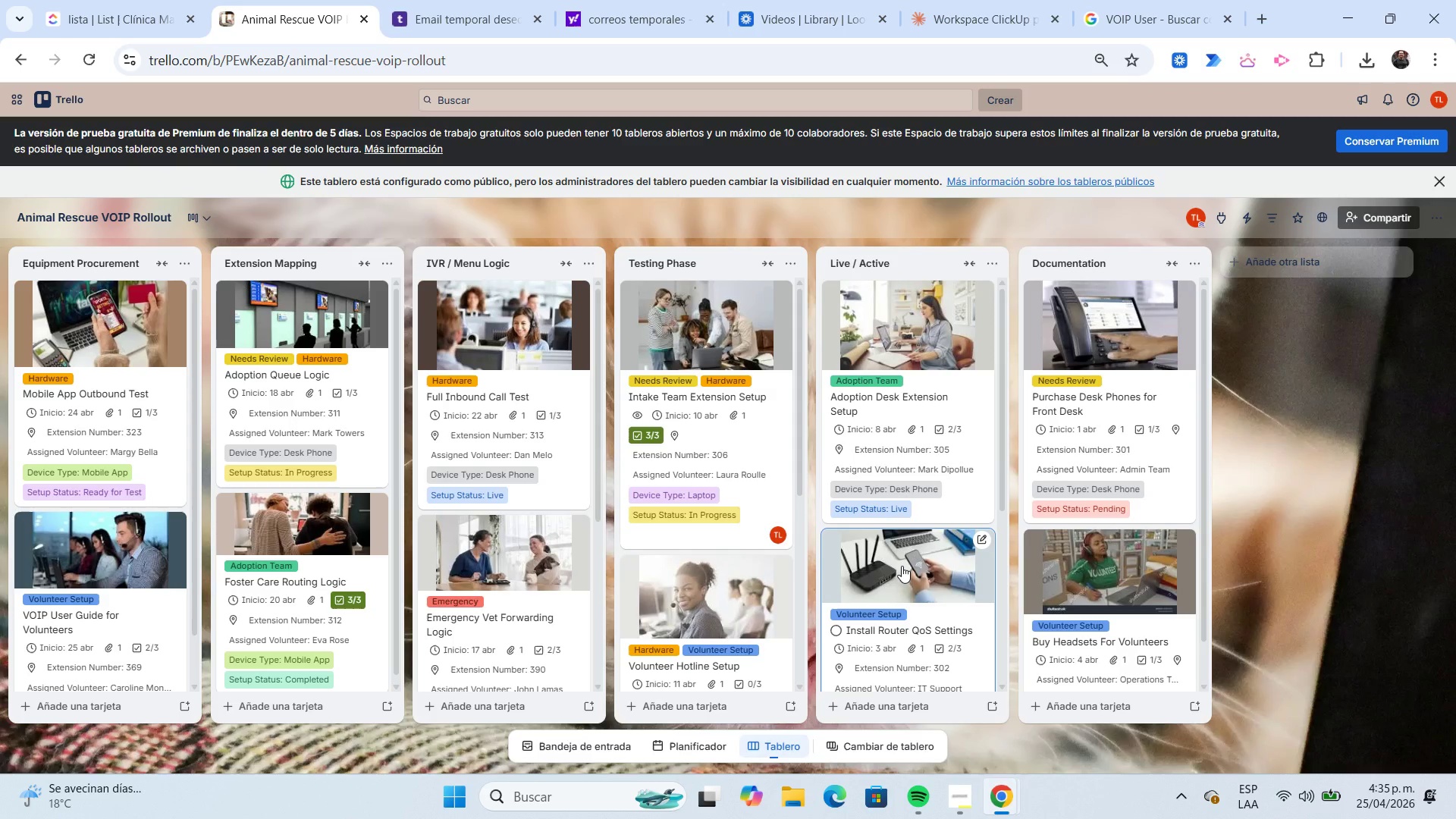 
left_click([902, 566])
 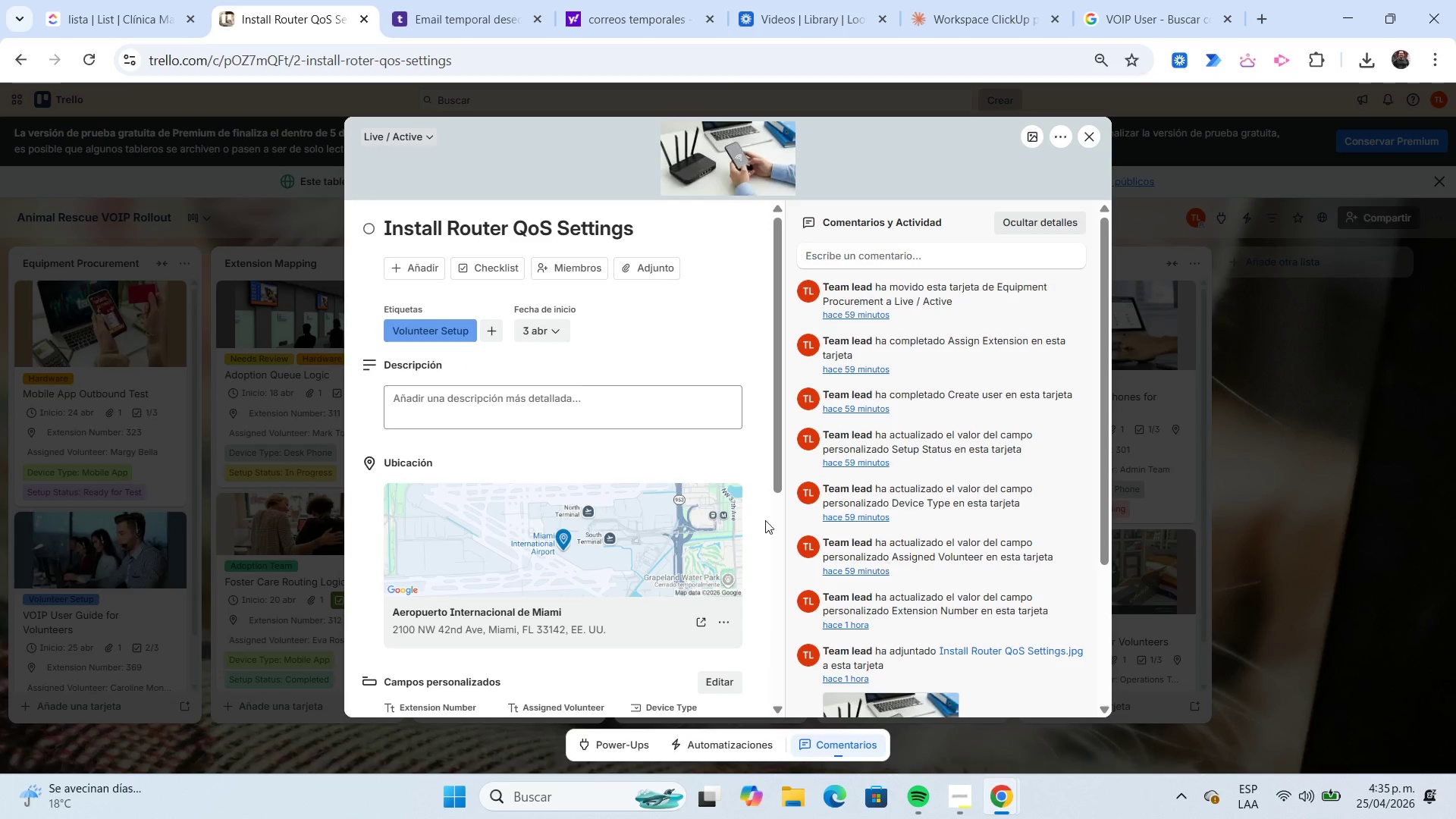 
scroll: coordinate [646, 481], scroll_direction: down, amount: 4.0
 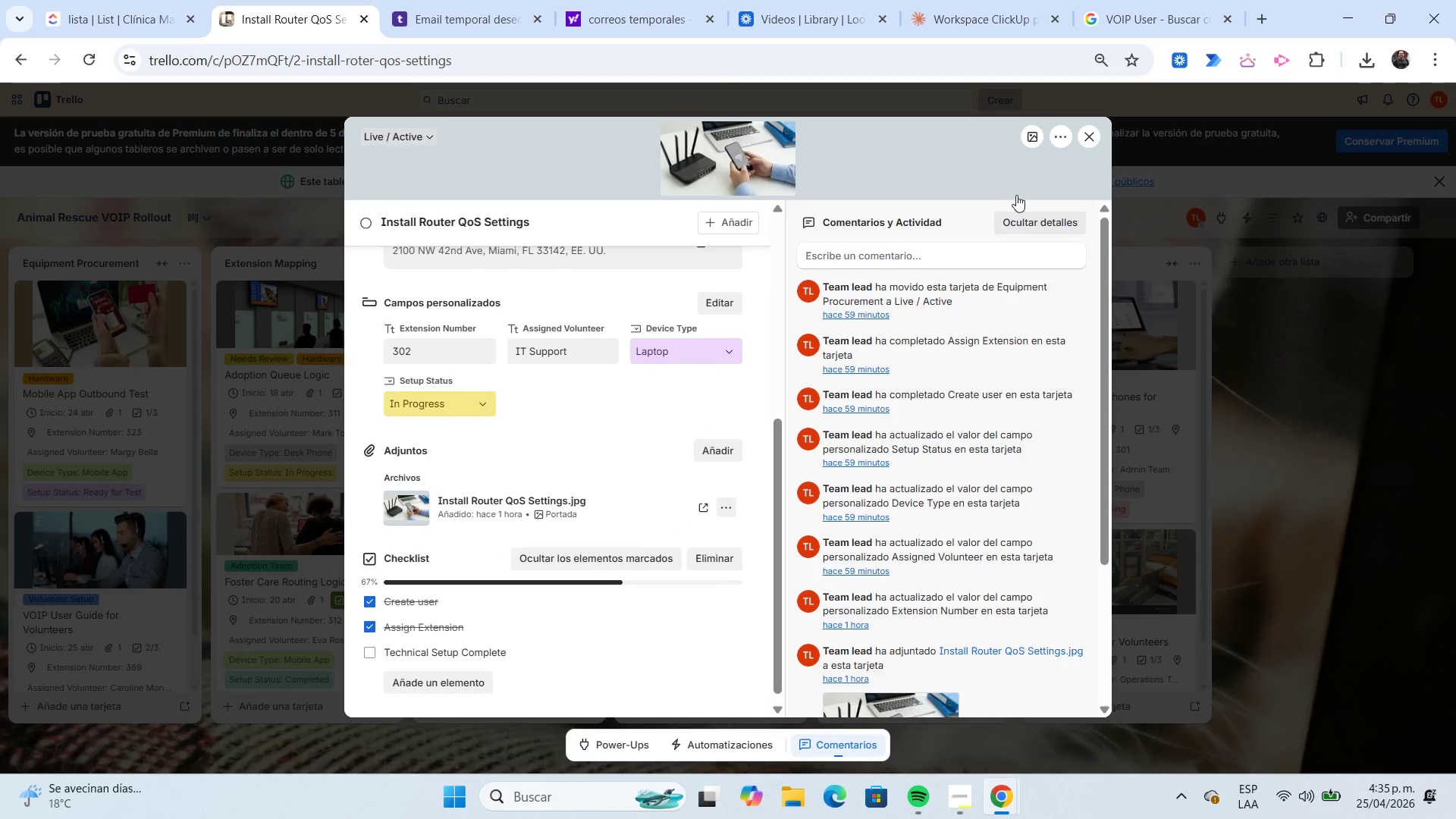 
left_click([1084, 144])
 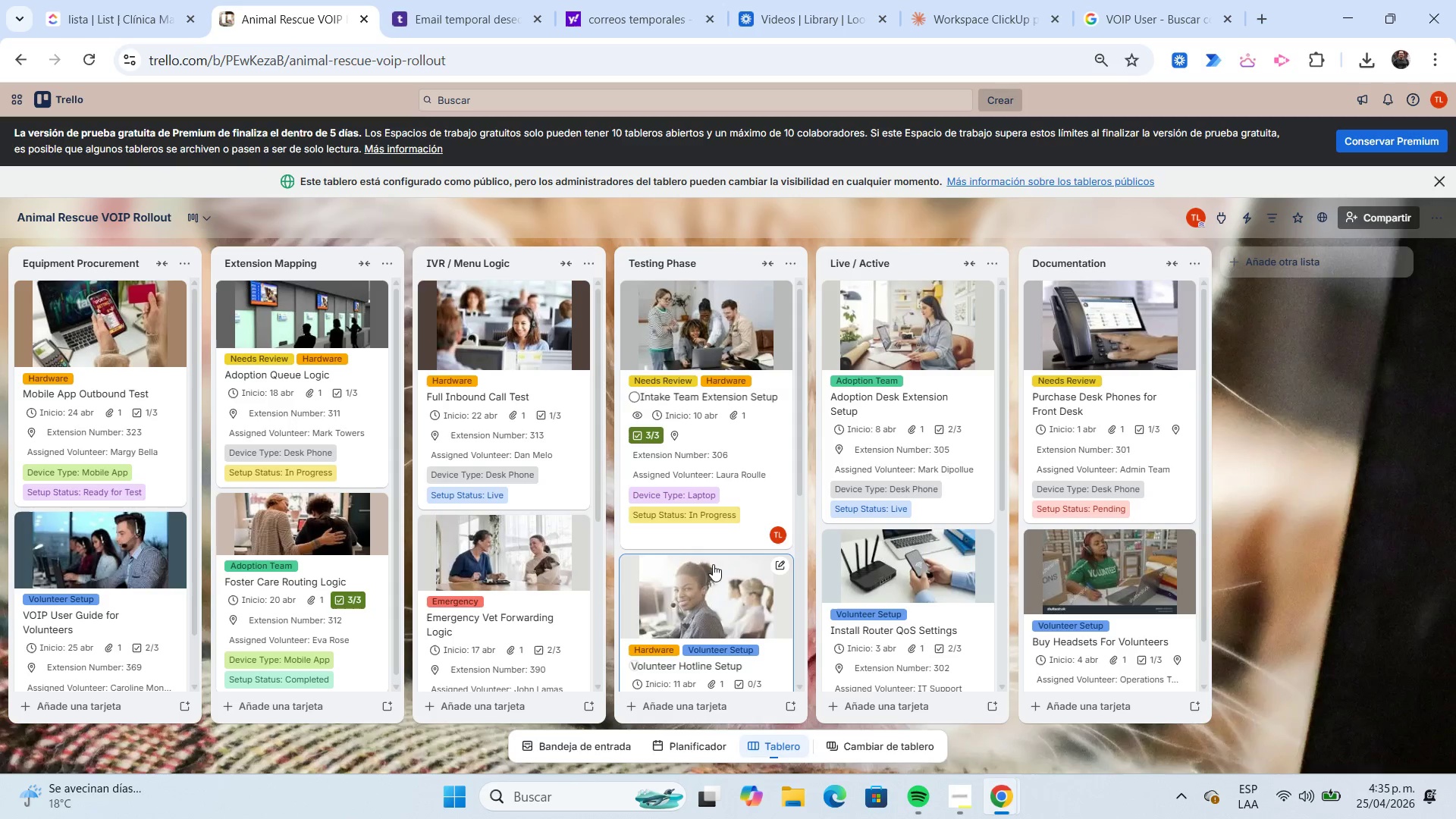 
left_click([708, 576])
 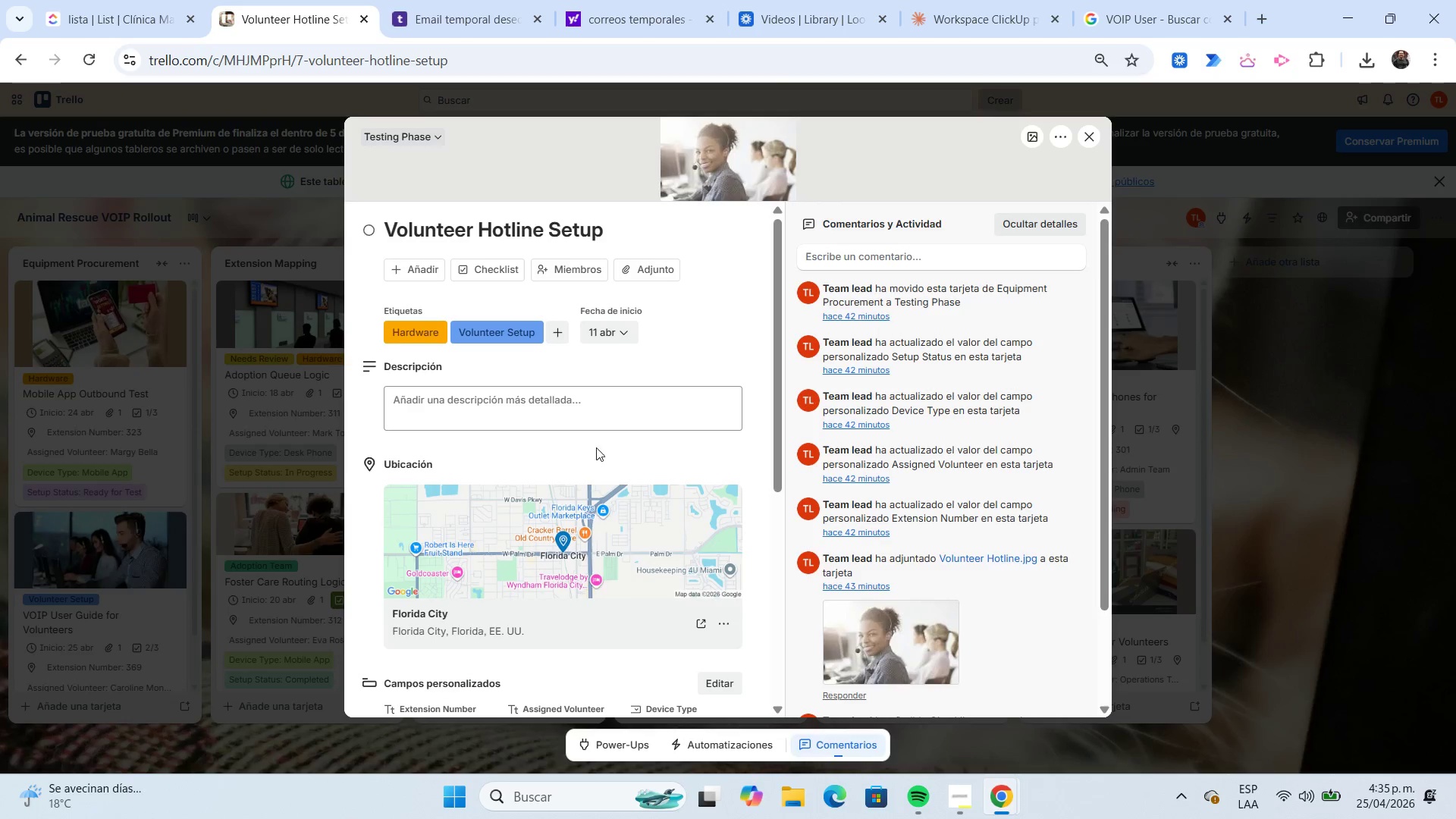 
scroll: coordinate [755, 497], scroll_direction: down, amount: 6.0
 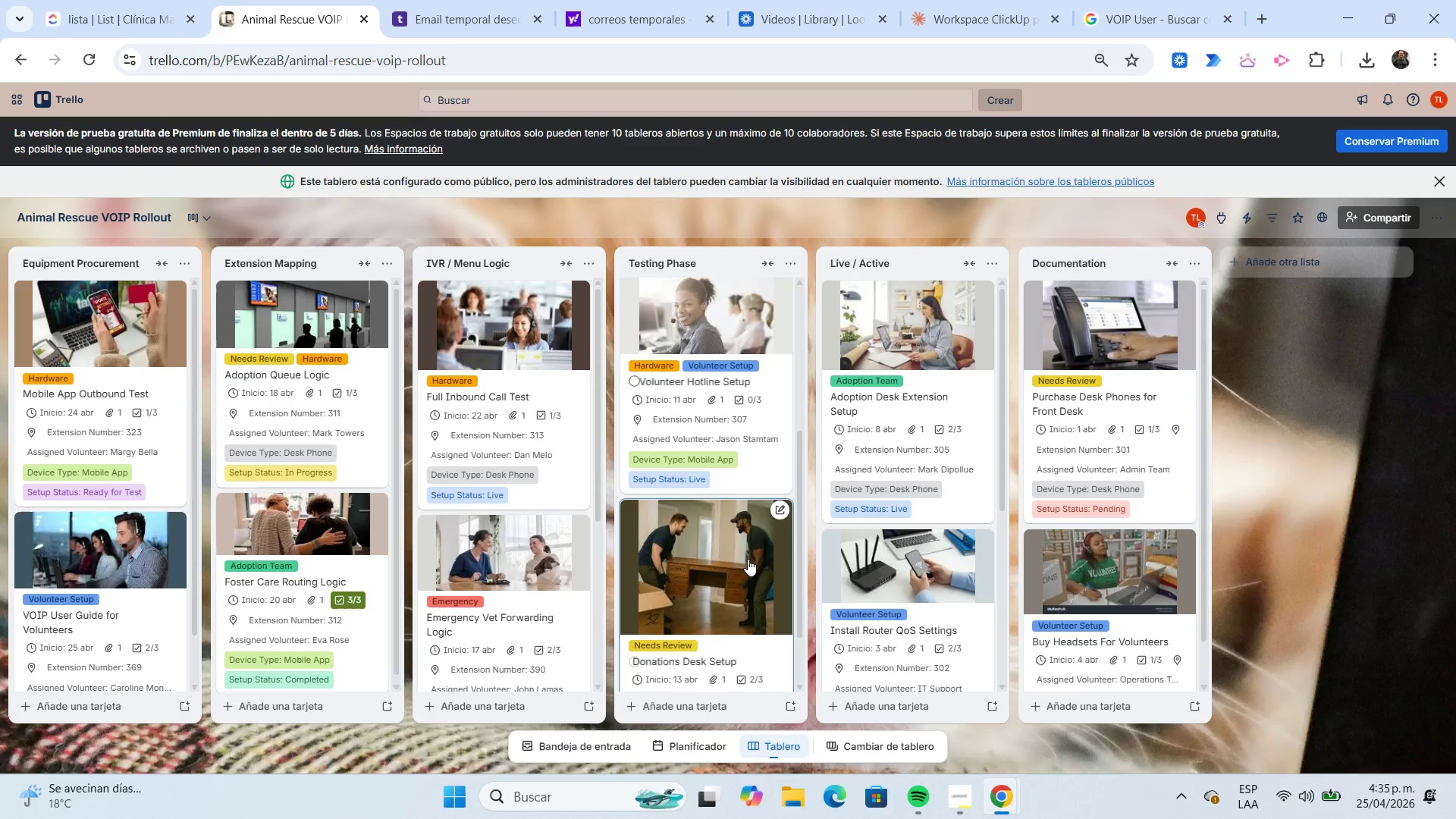 
left_click([748, 561])
 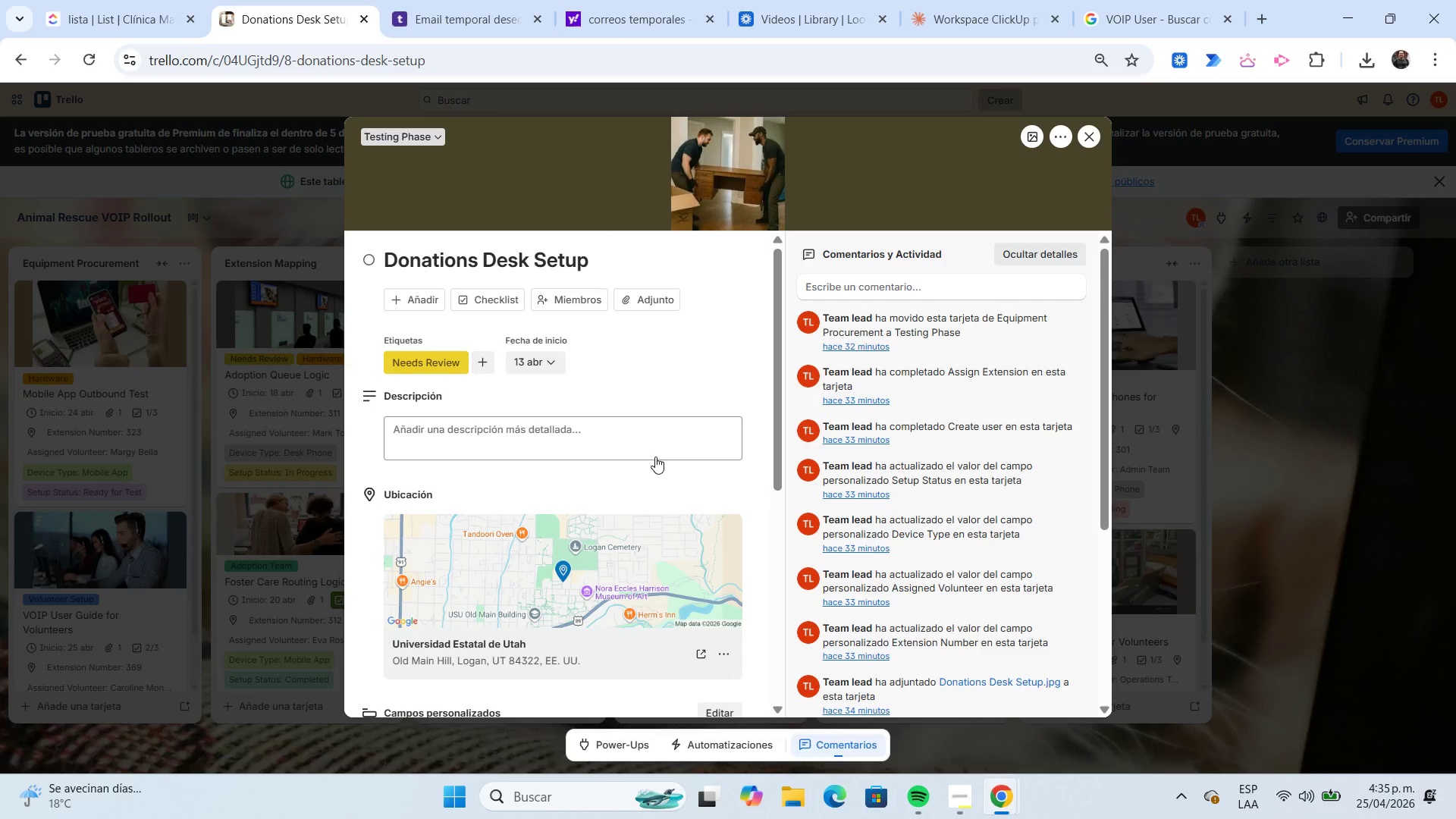 
scroll: coordinate [651, 453], scroll_direction: down, amount: 2.0
 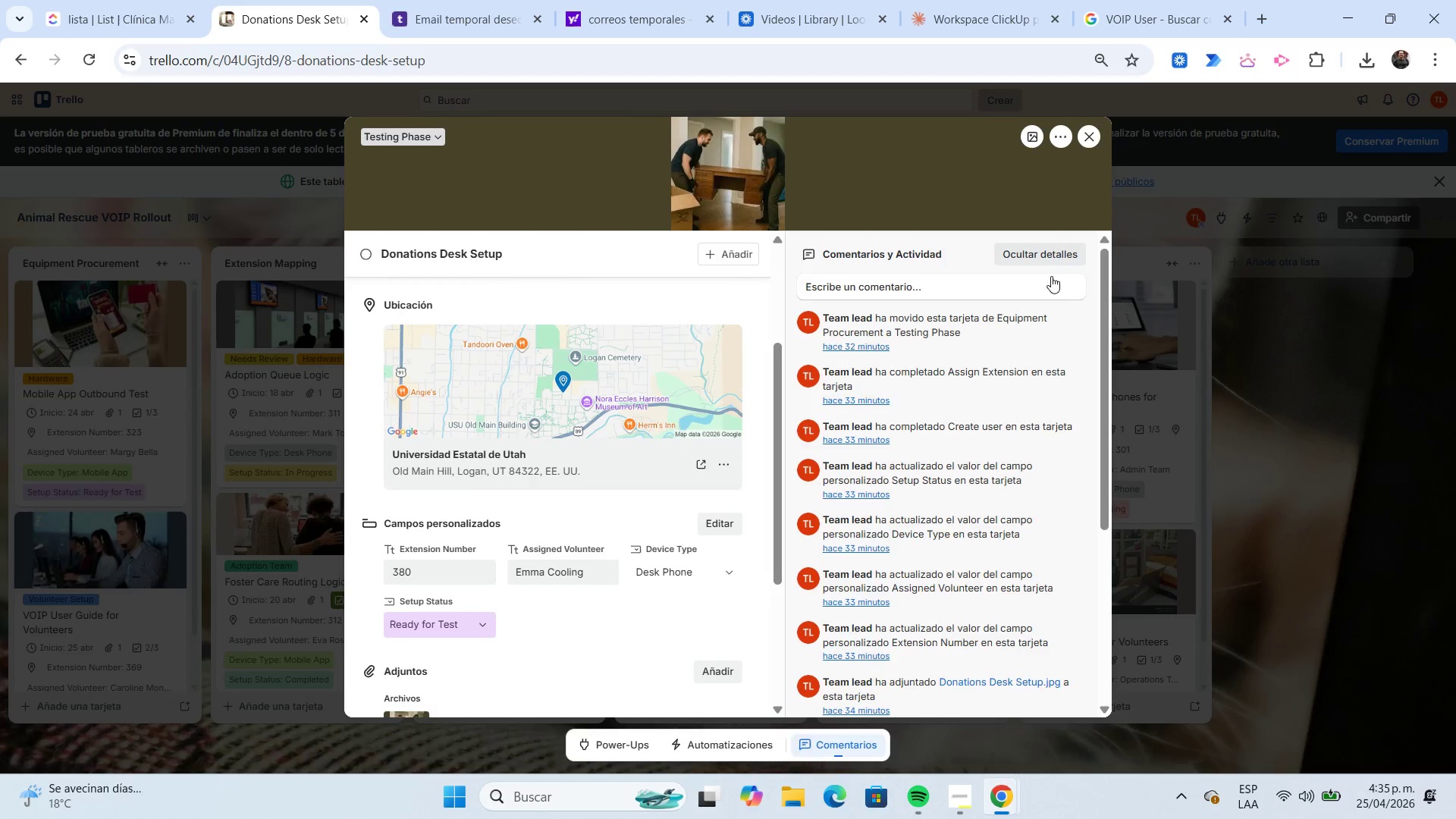 
left_click([1094, 140])
 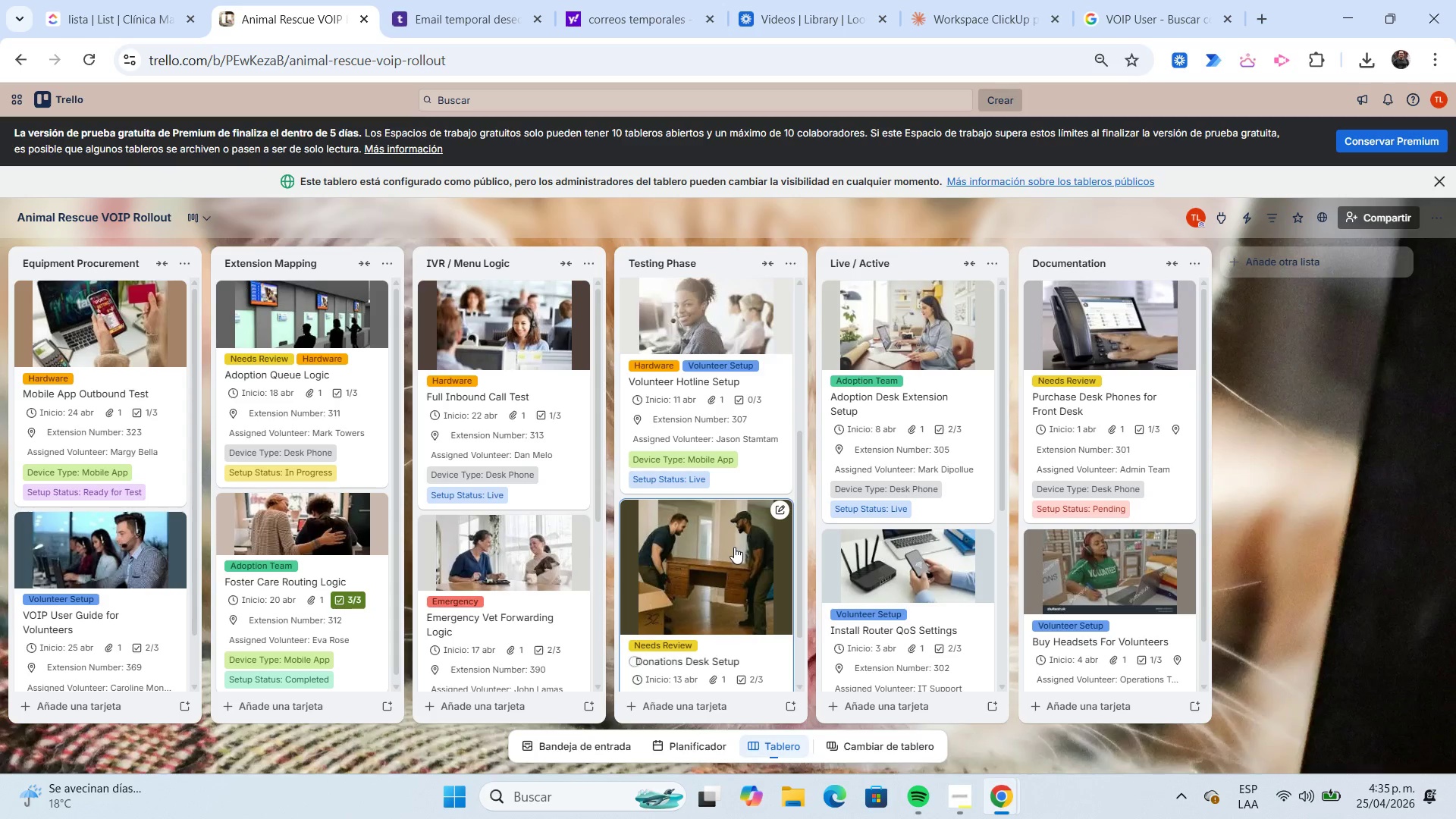 
left_click_drag(start_coordinate=[732, 548], to_coordinate=[891, 512])
 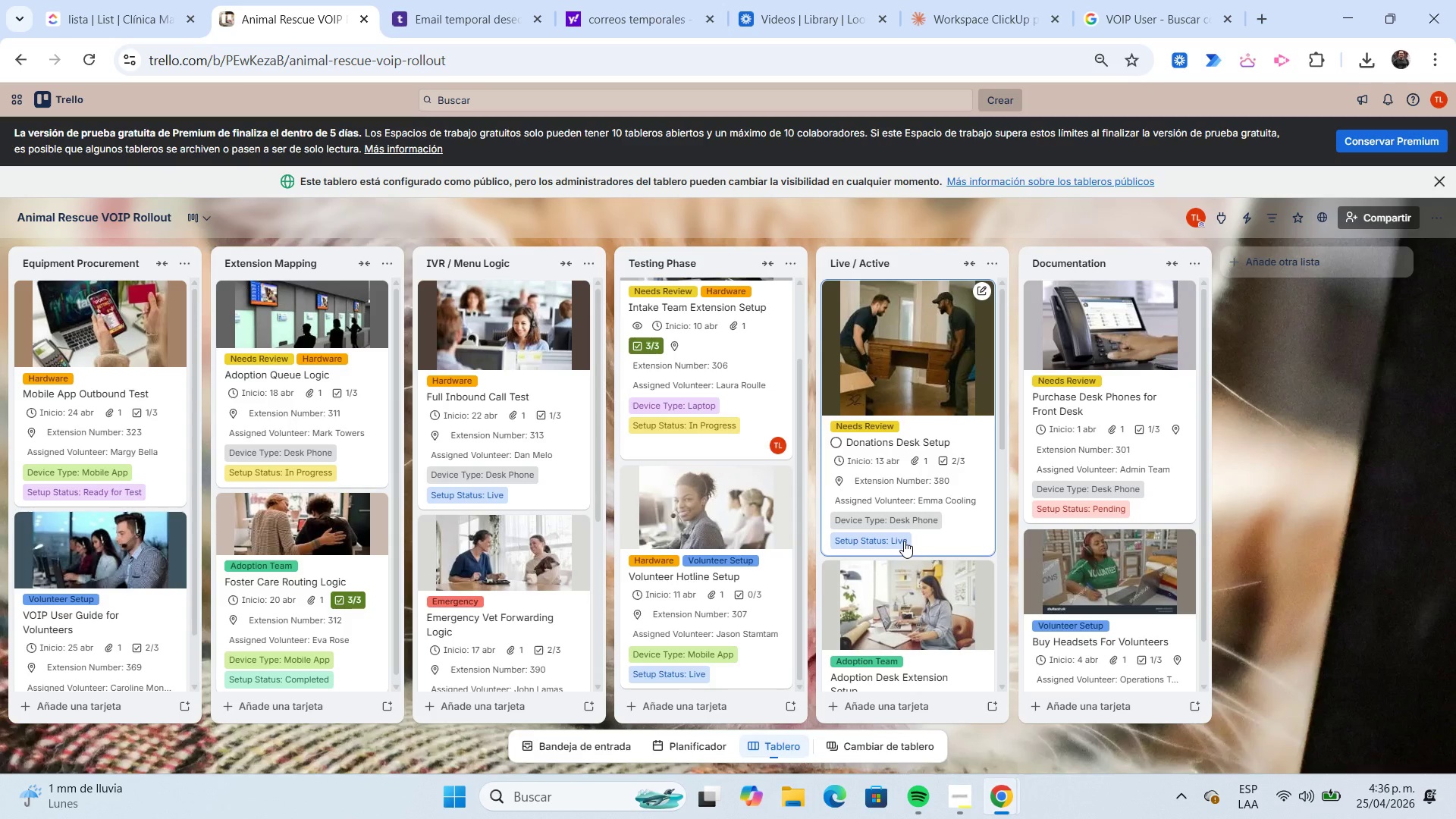 
wait(78.01)
 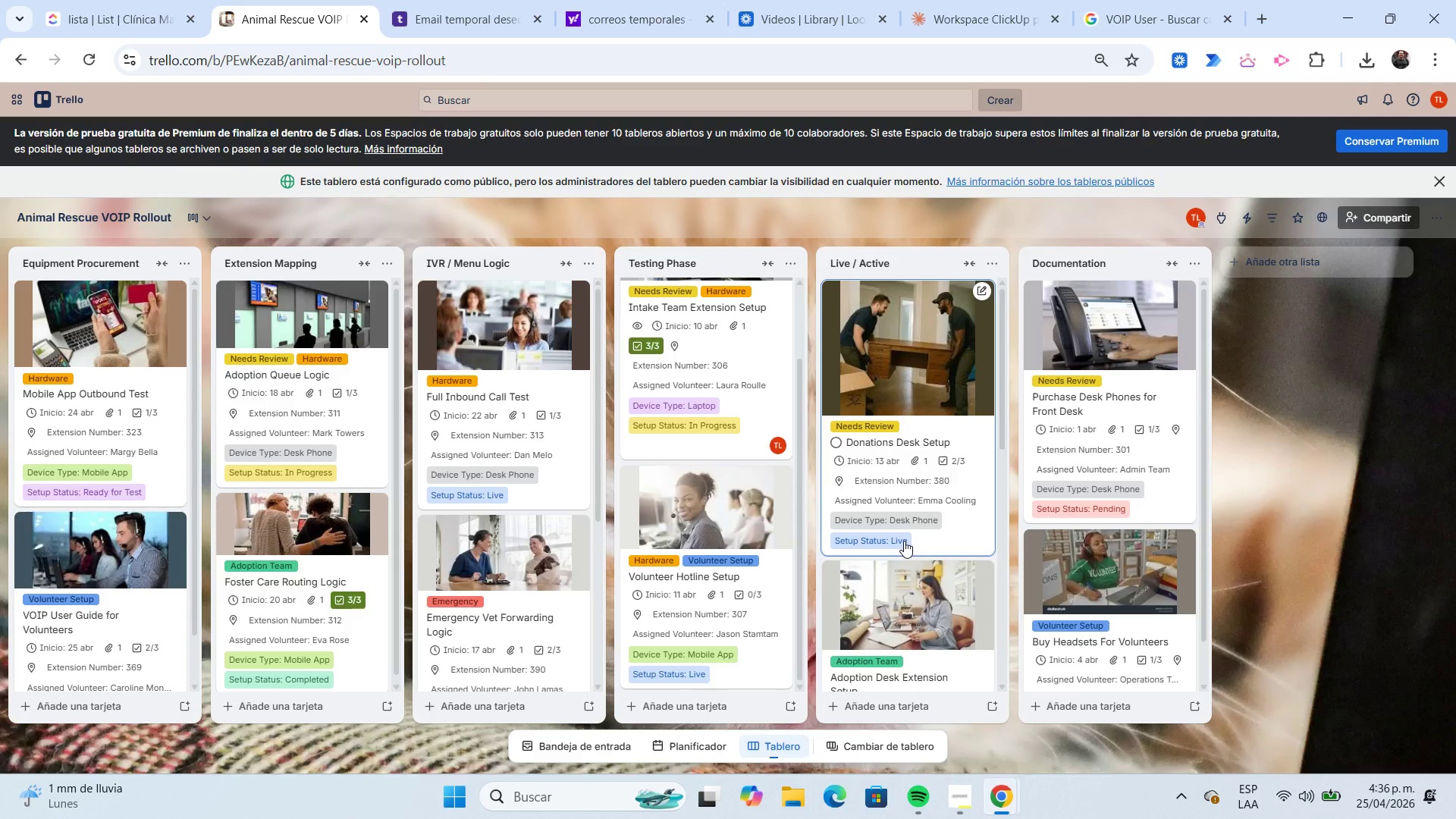 
mouse_move([710, 279])
 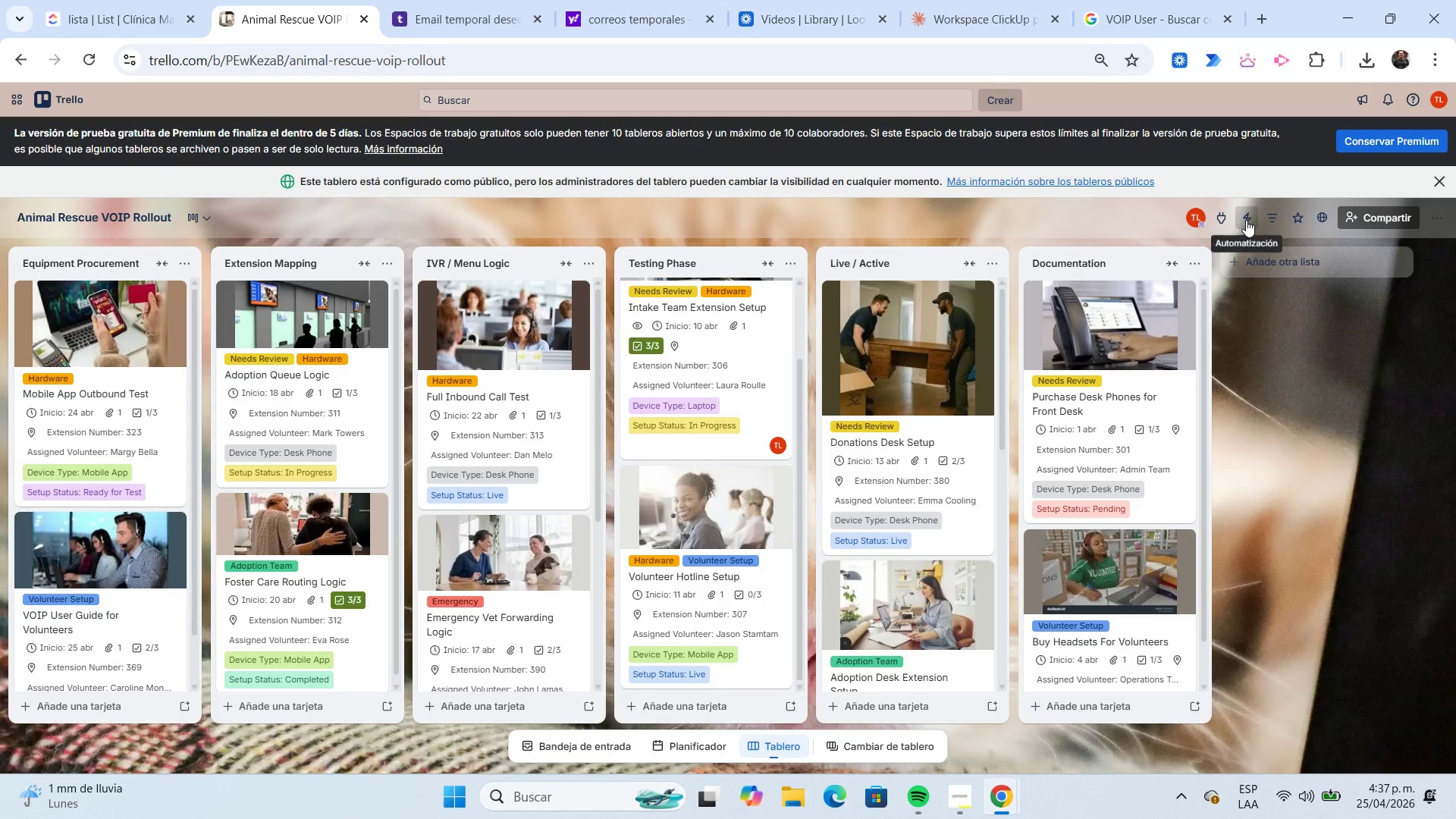 
left_click([1246, 220])
 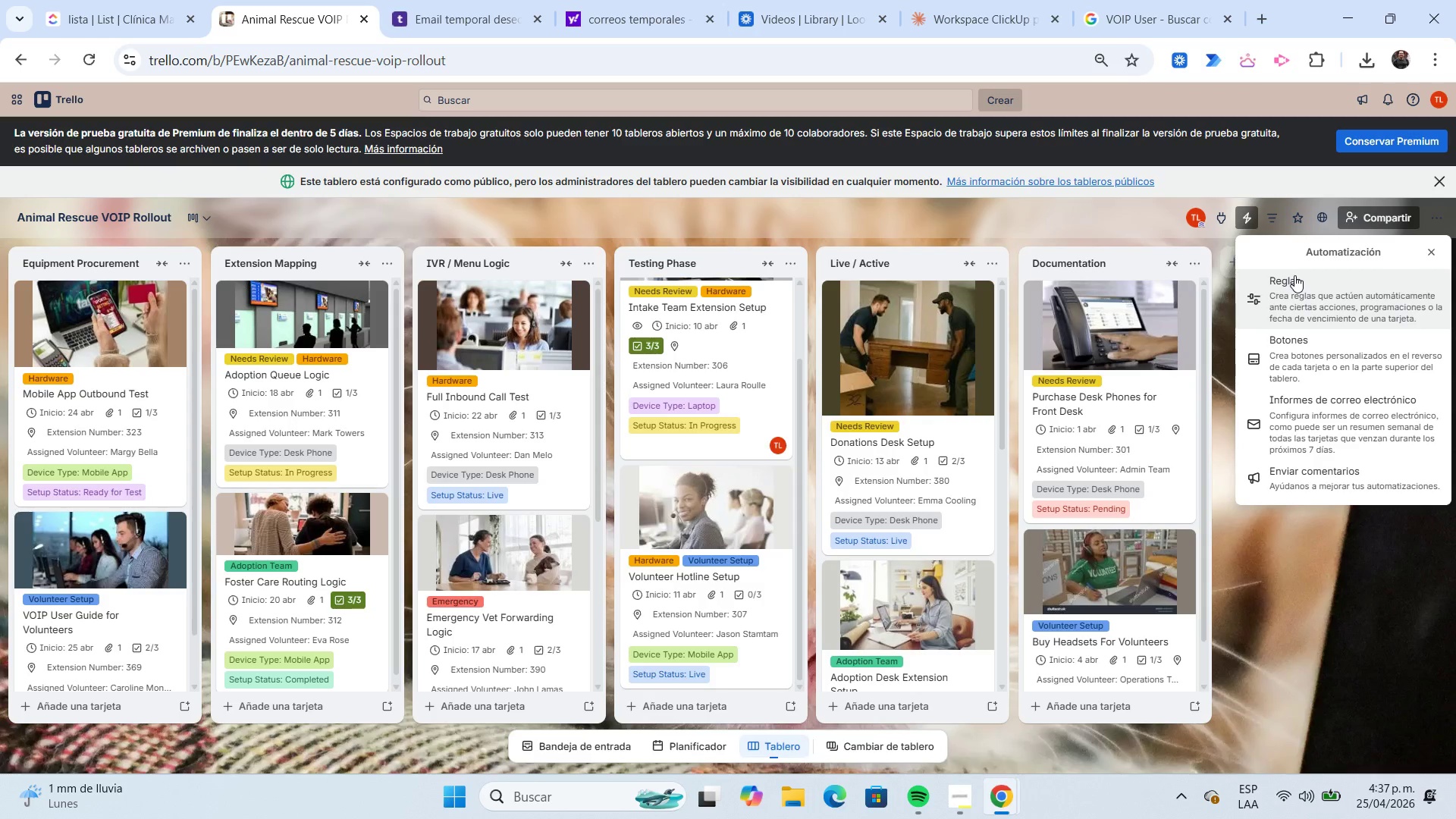 
left_click([1298, 281])
 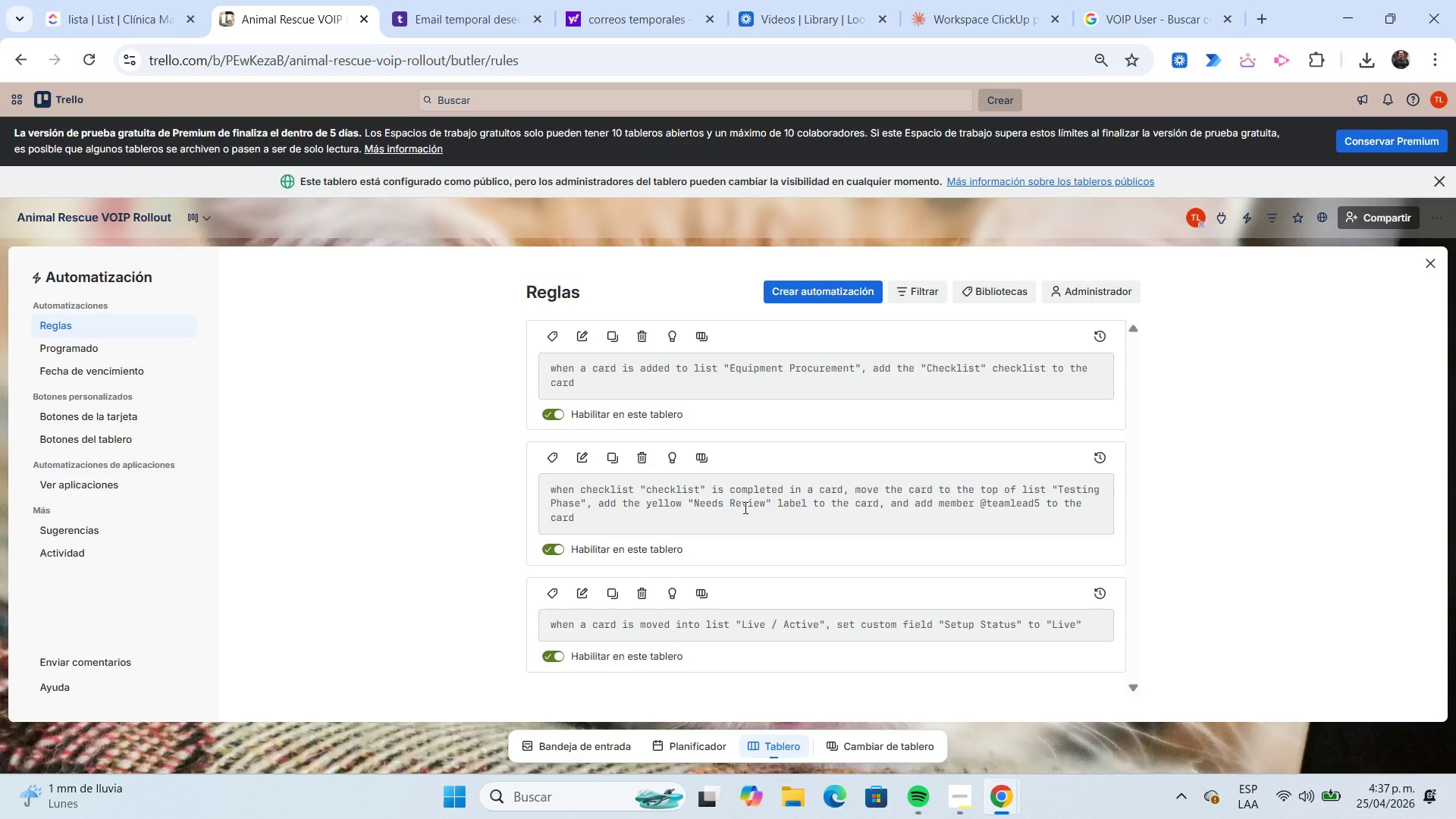 
wait(20.67)
 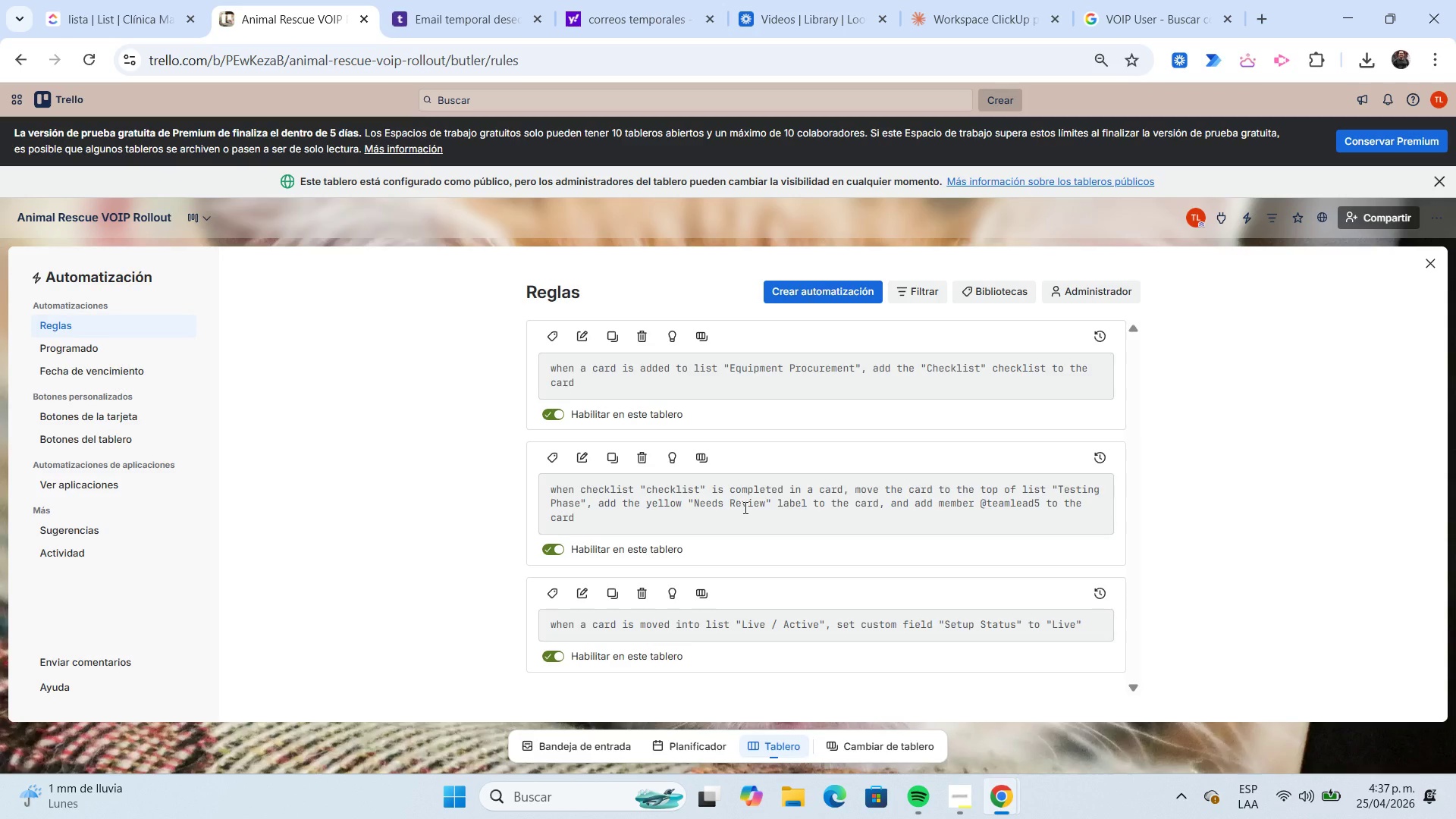 
left_click([582, 457])
 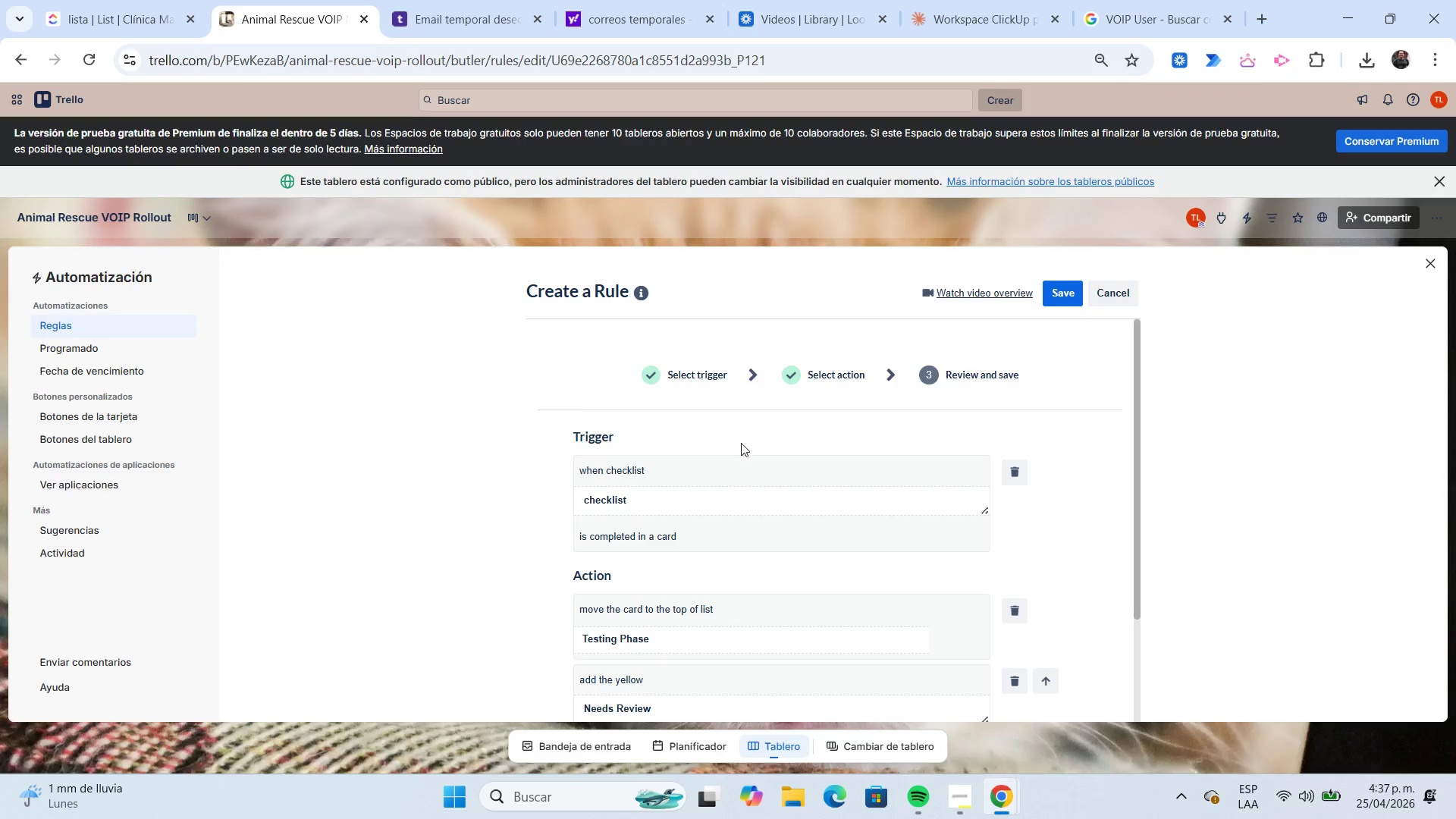 
scroll: coordinate [752, 438], scroll_direction: down, amount: 3.0
 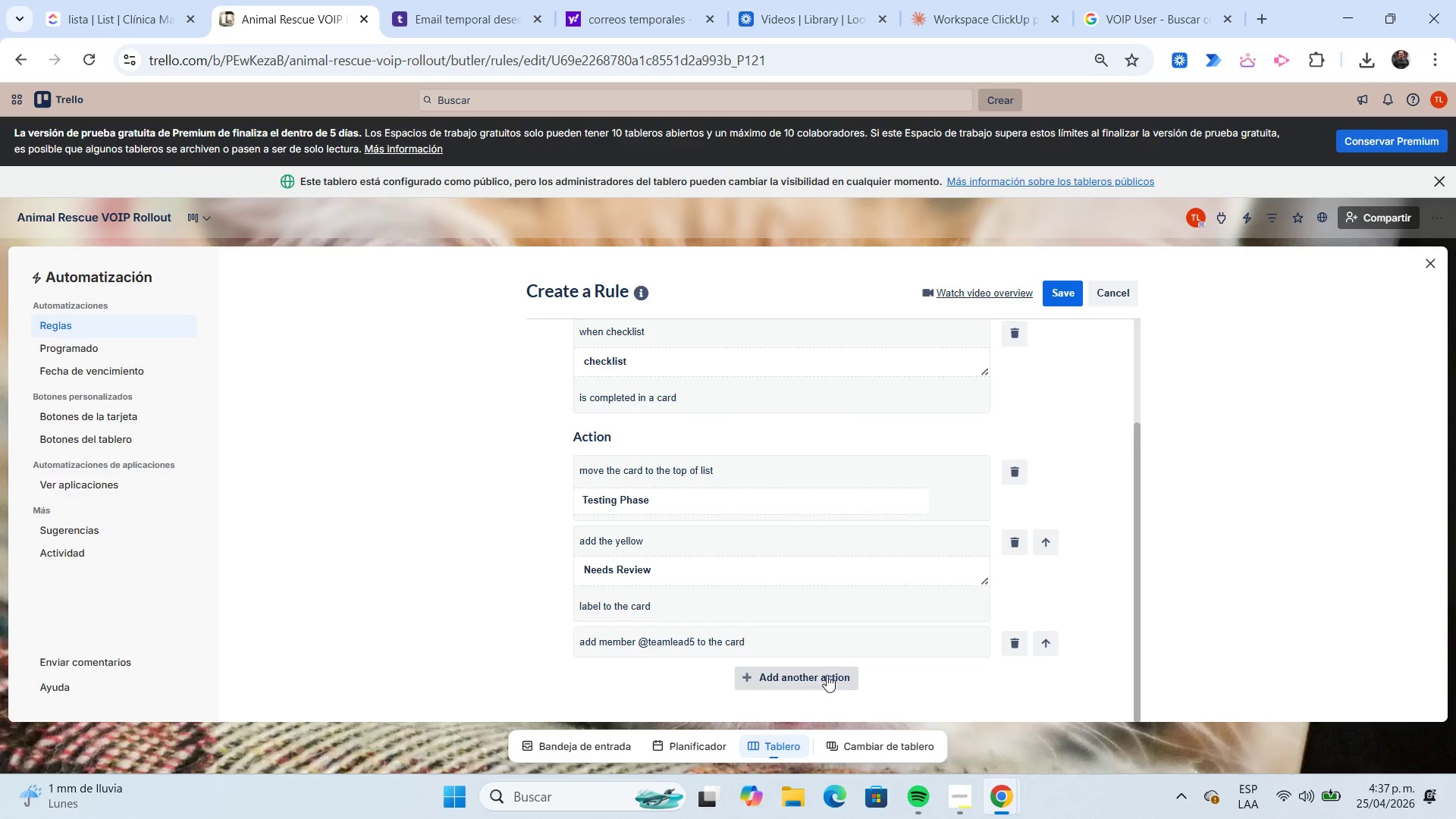 
left_click([828, 679])
 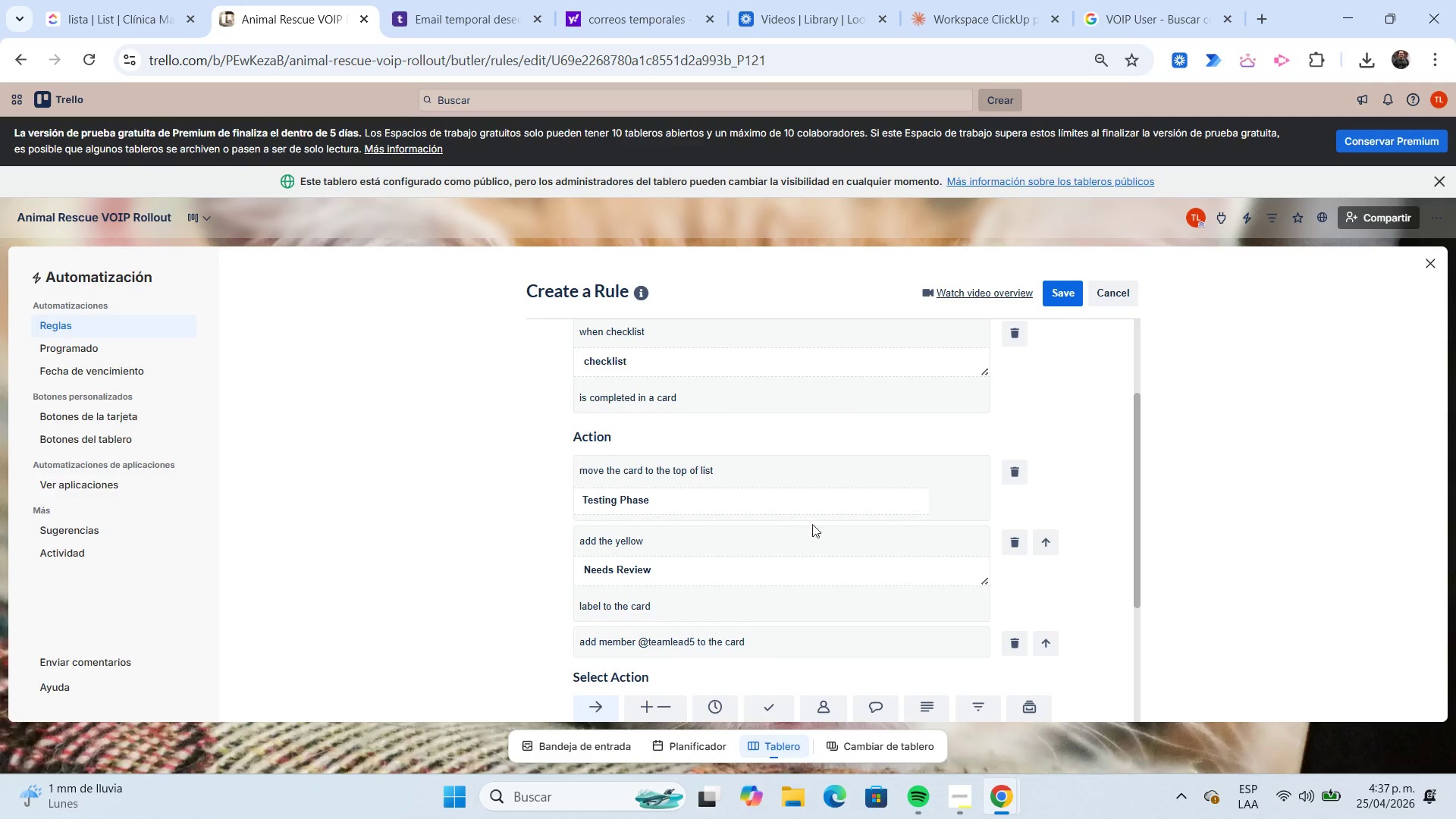 
scroll: coordinate [816, 473], scroll_direction: down, amount: 2.0
 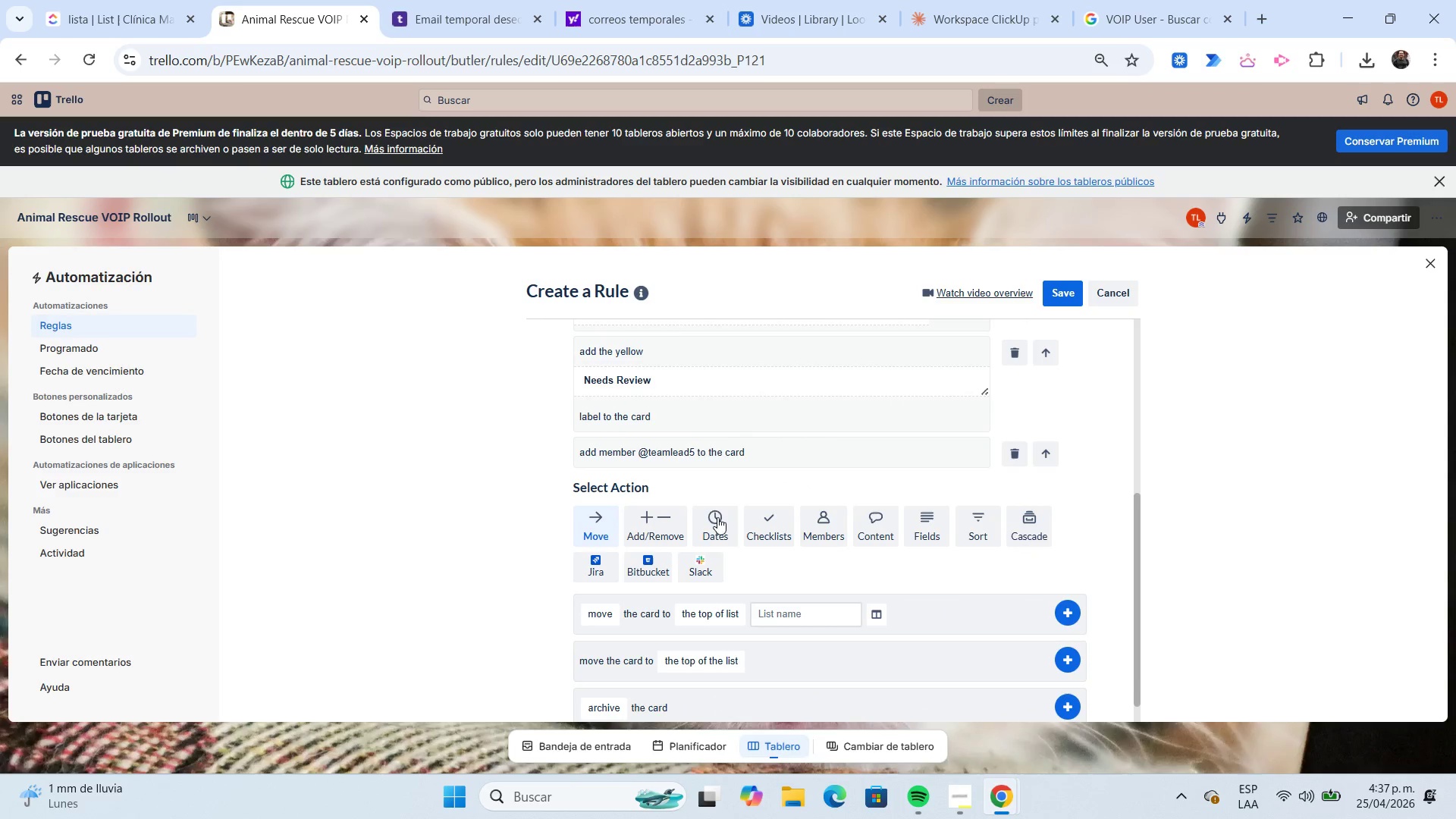 
left_click([709, 521])
 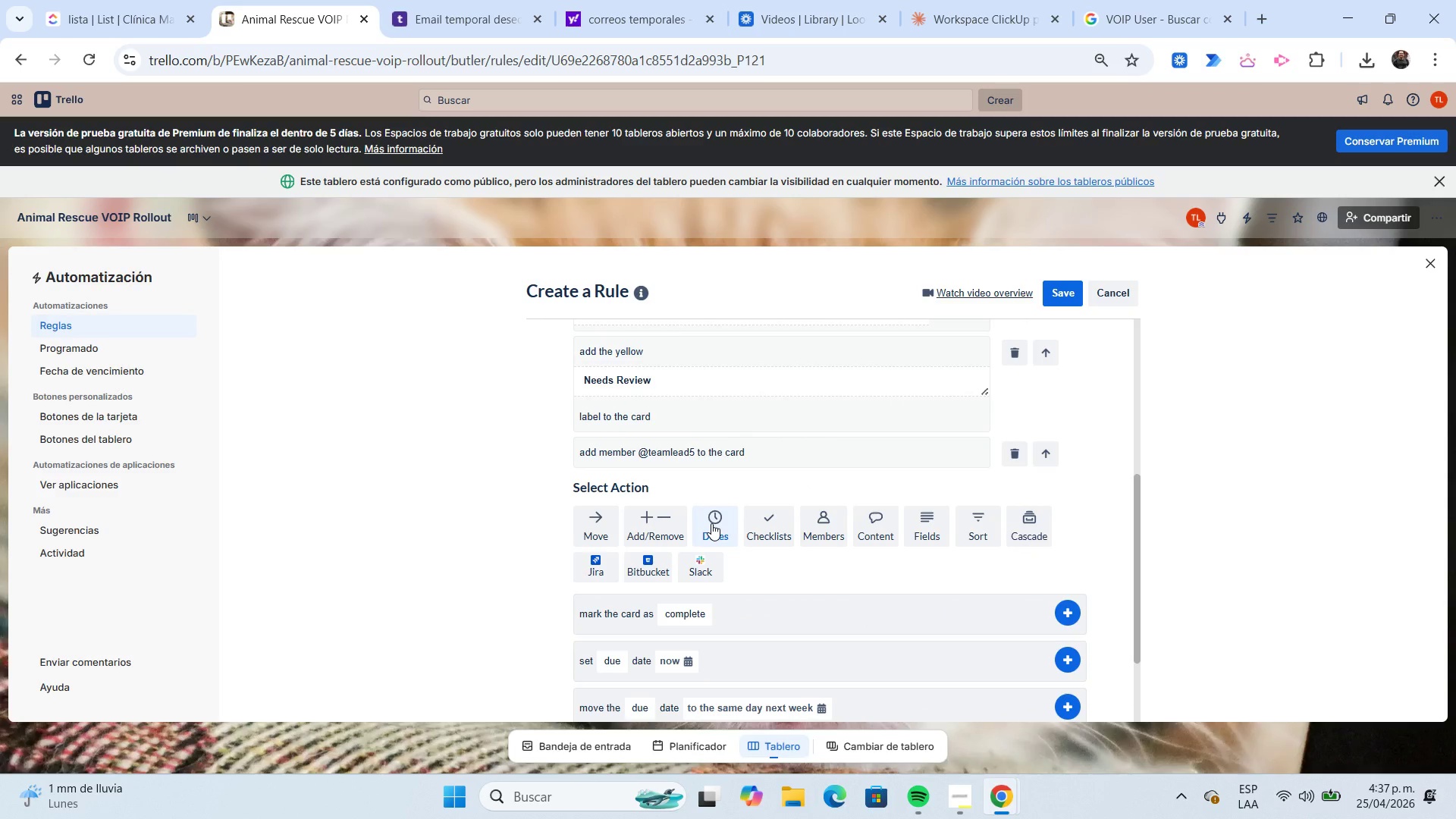 
scroll: coordinate [711, 523], scroll_direction: down, amount: 1.0
 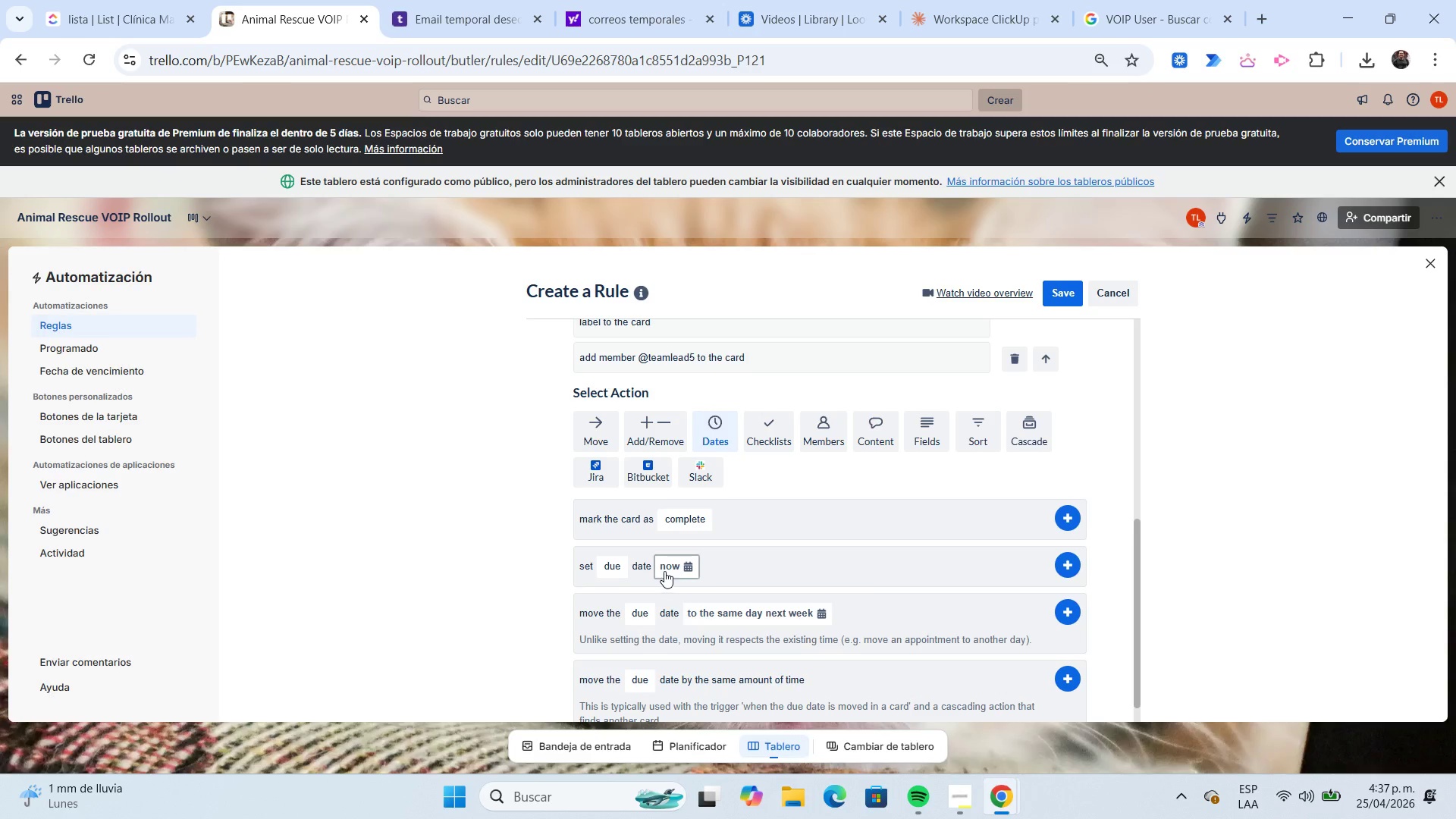 
left_click([666, 571])
 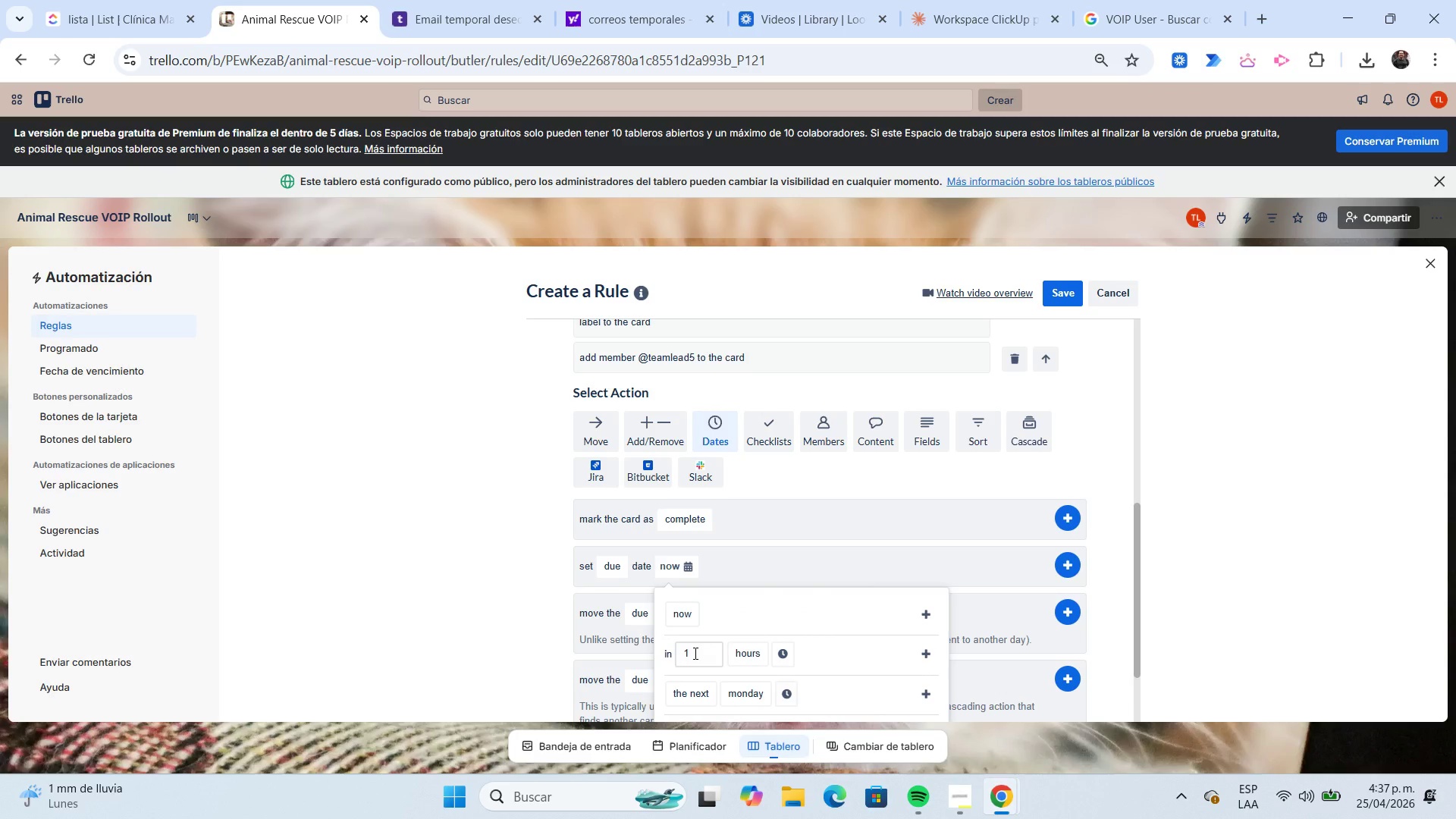 
left_click([694, 653])
 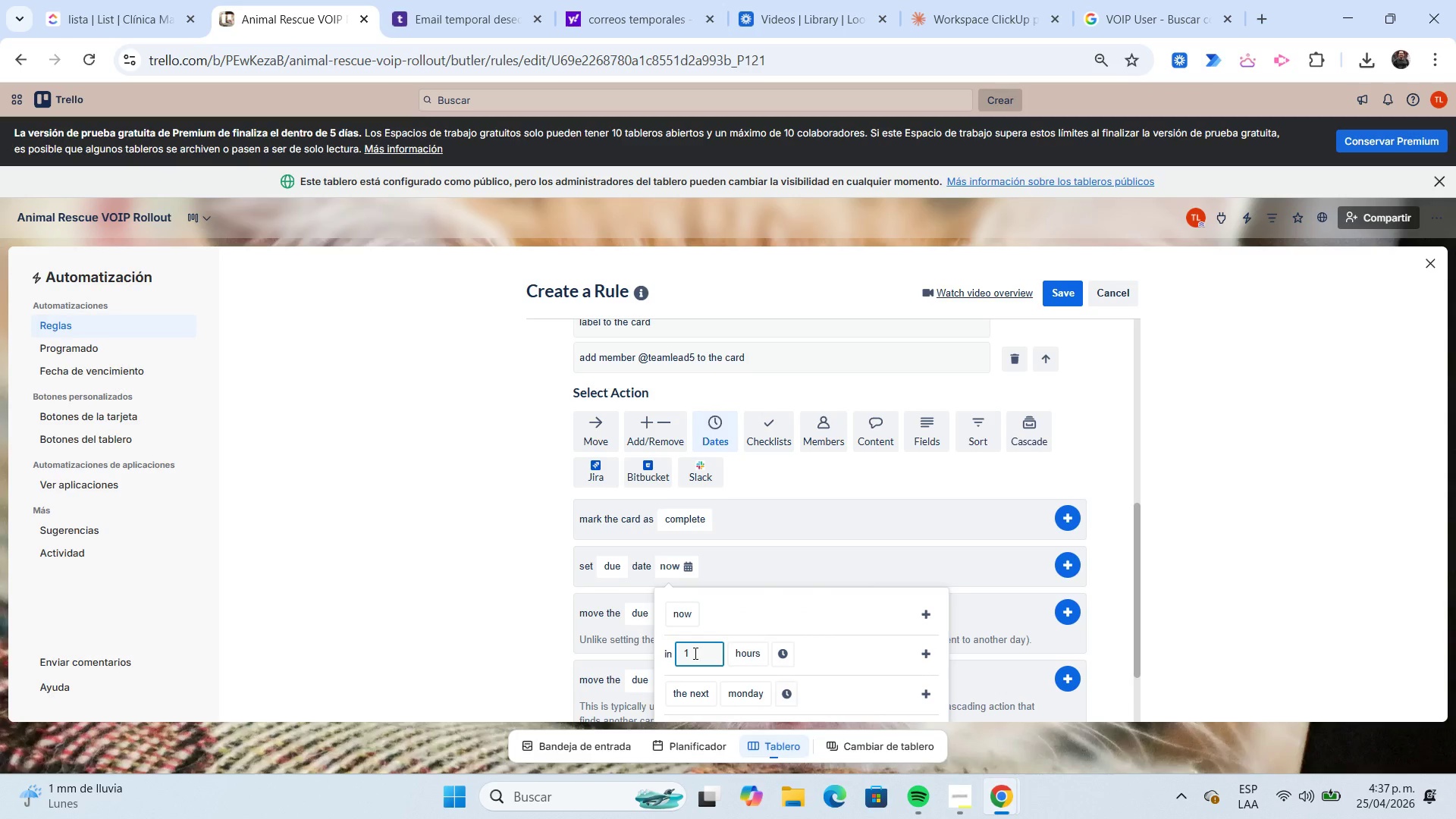 
key(Backspace)
 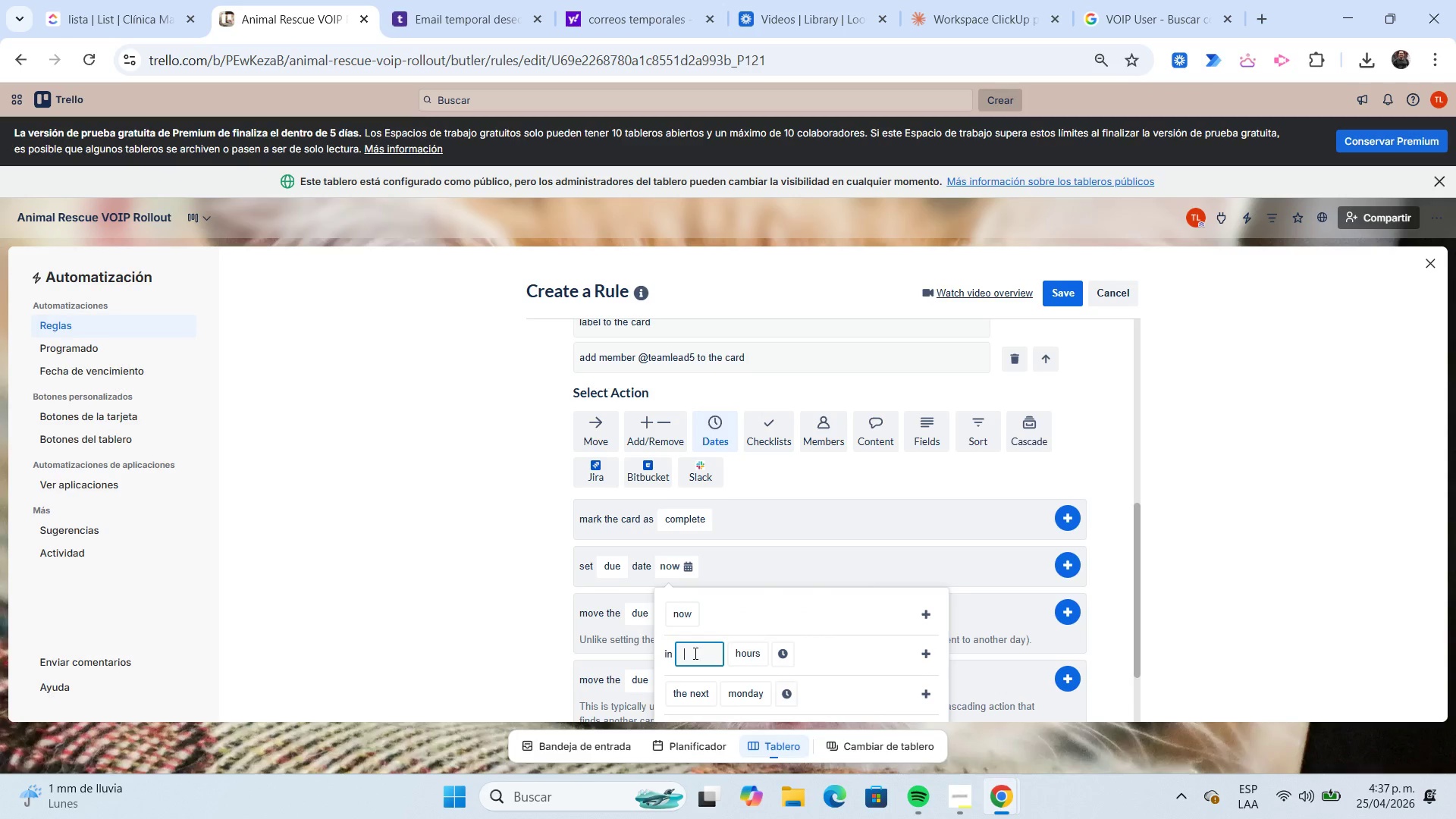 
key(Numpad2)
 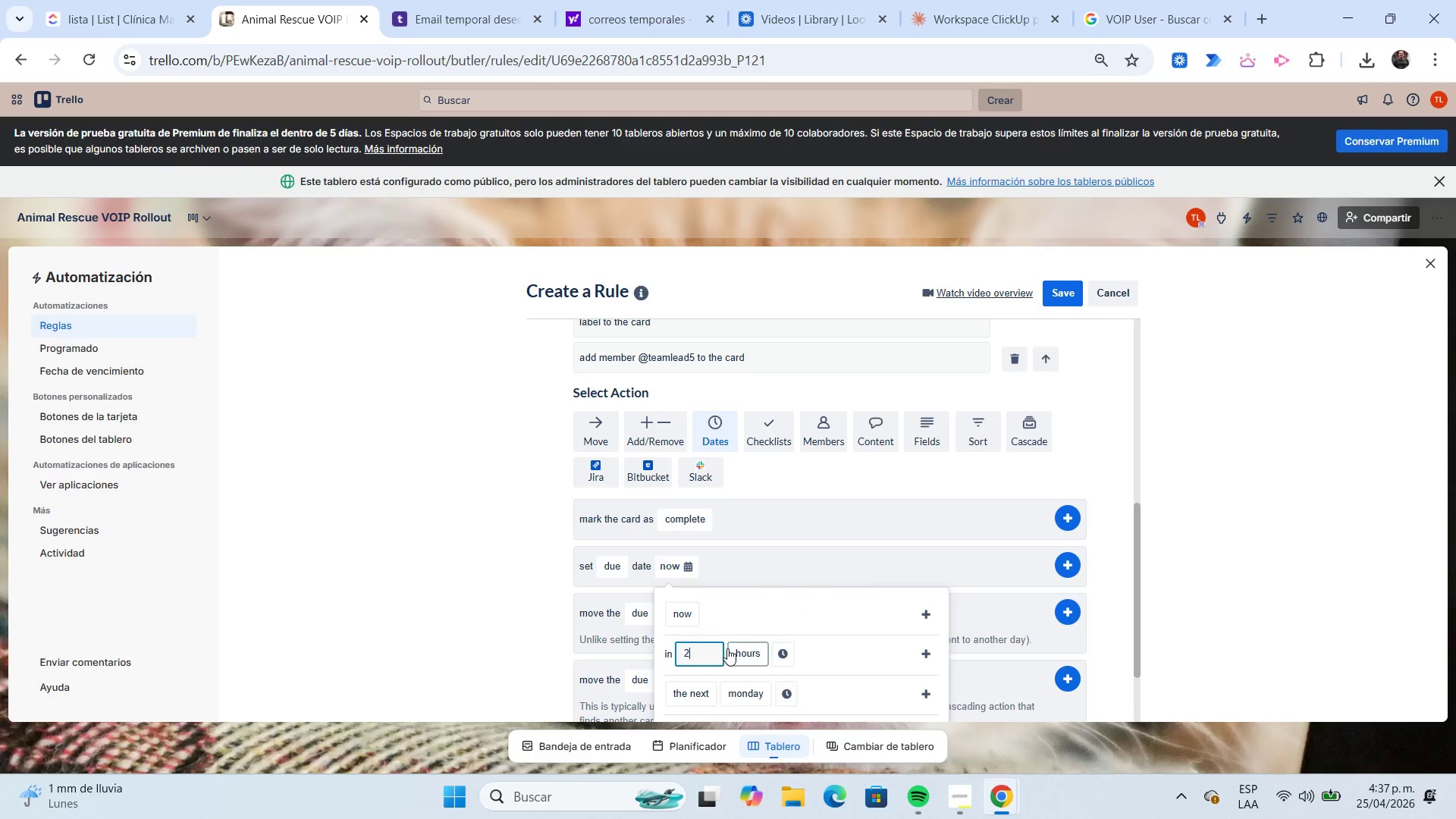 
left_click([741, 648])
 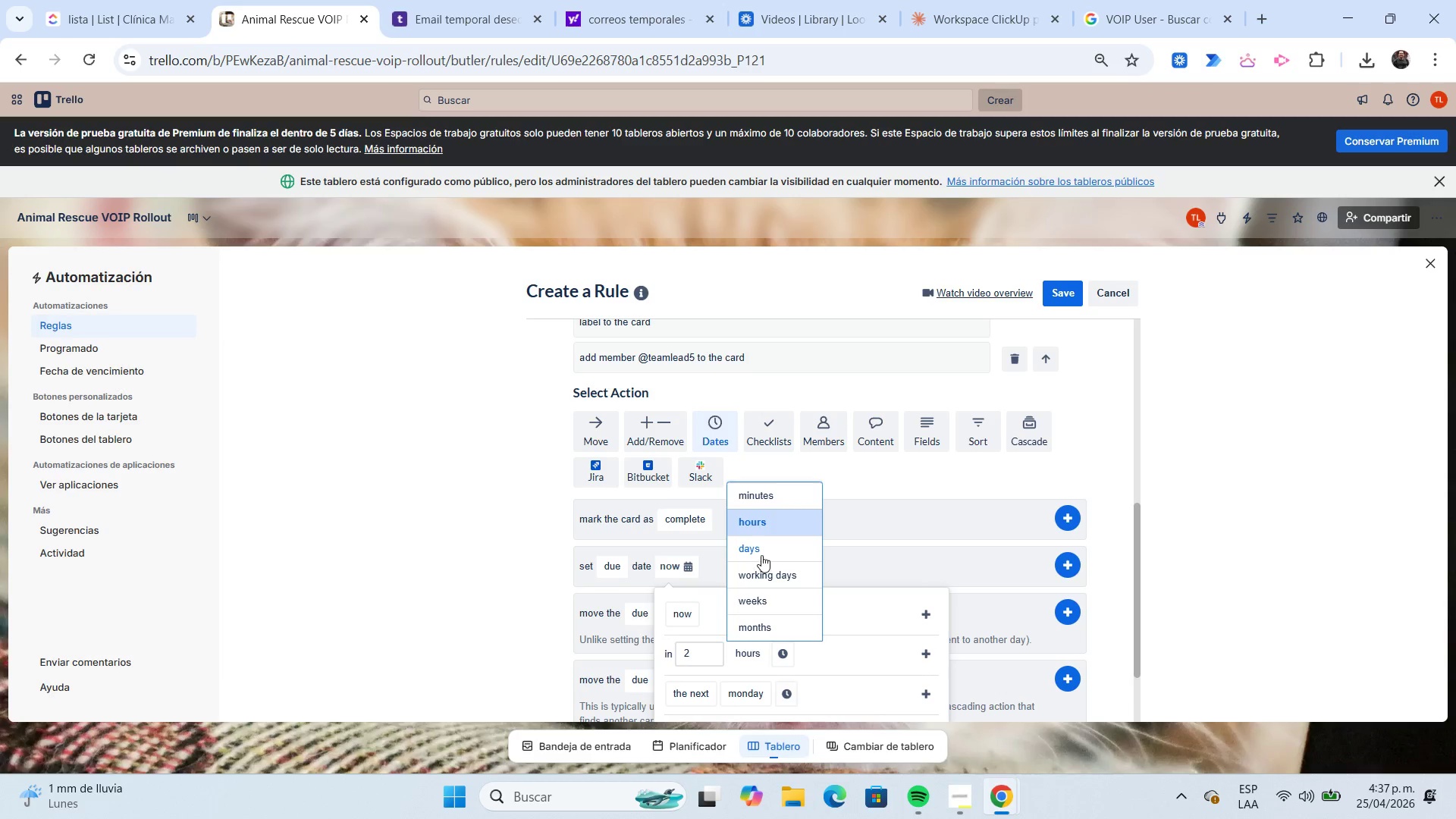 
left_click([761, 555])
 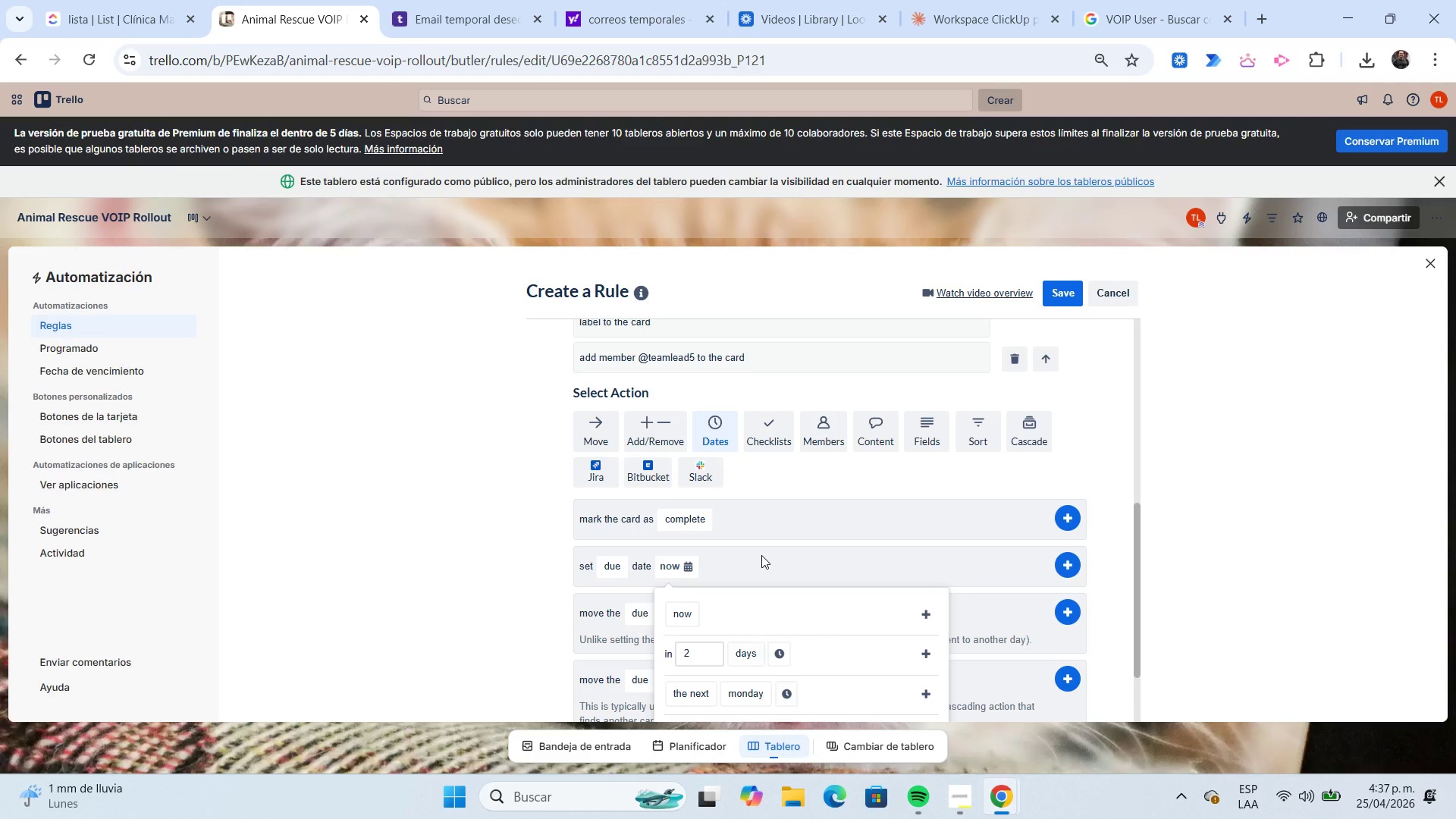 
scroll: coordinate [761, 555], scroll_direction: down, amount: 1.0
 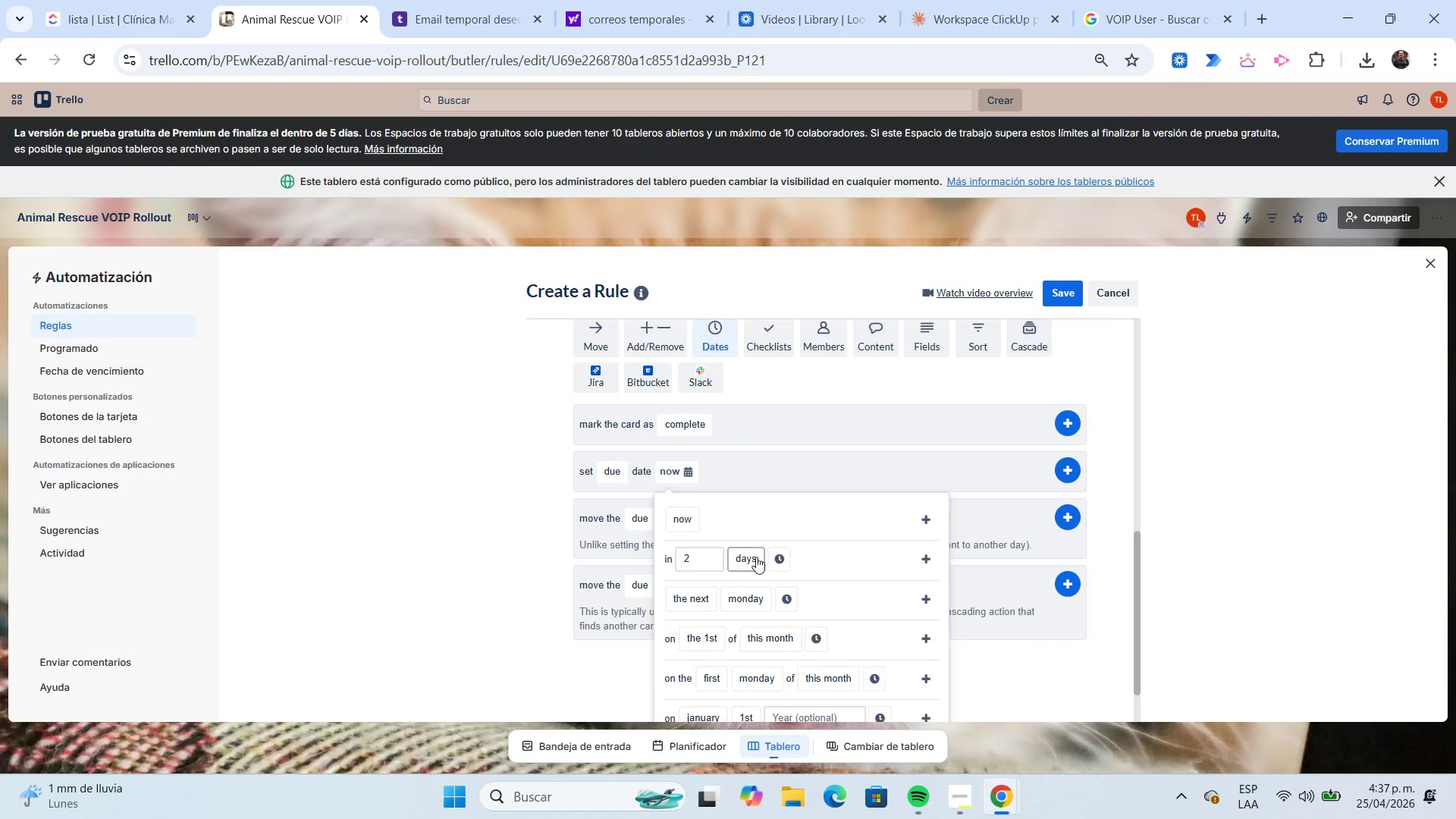 
left_click([753, 557])
 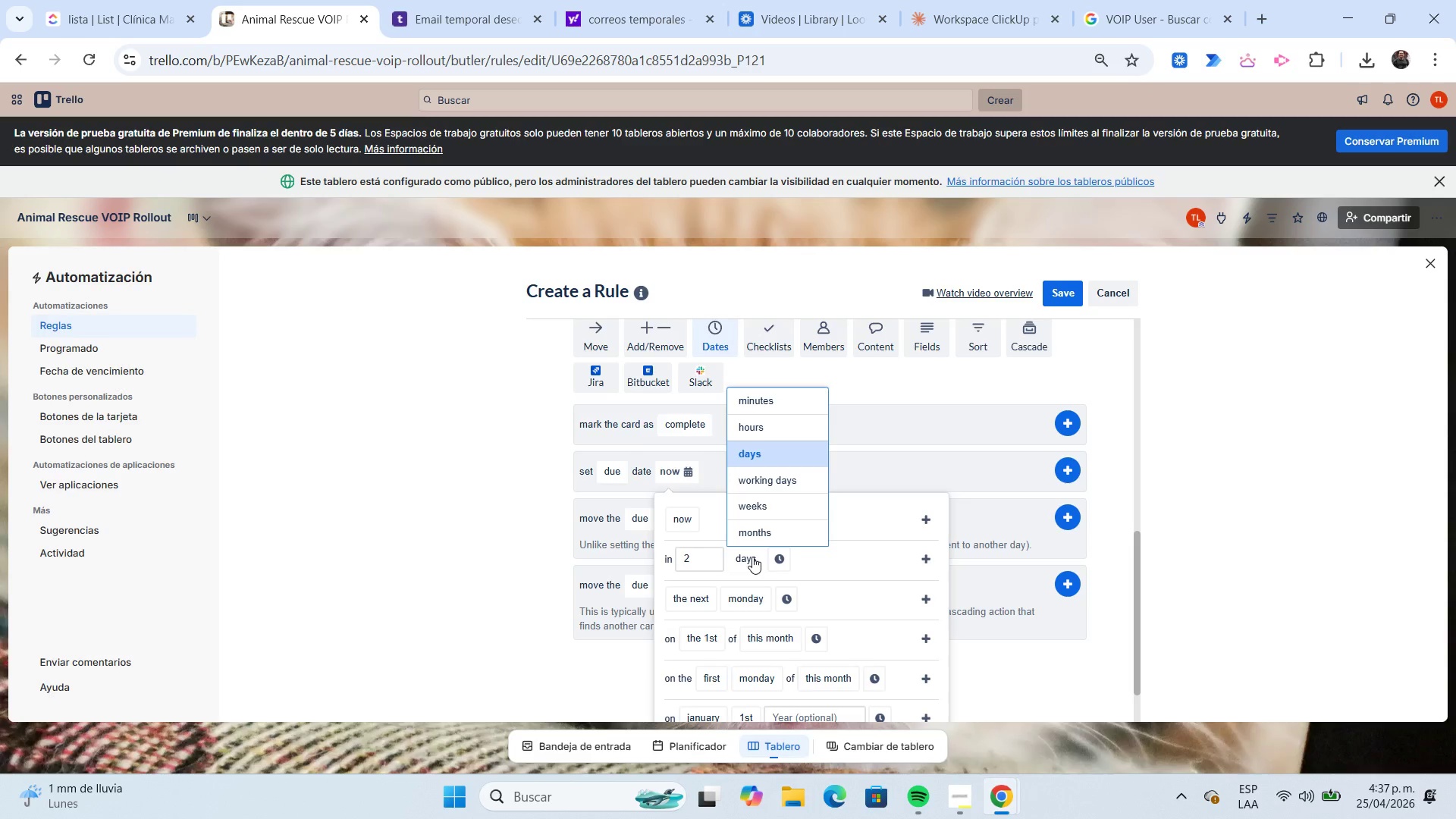 
wait(8.5)
 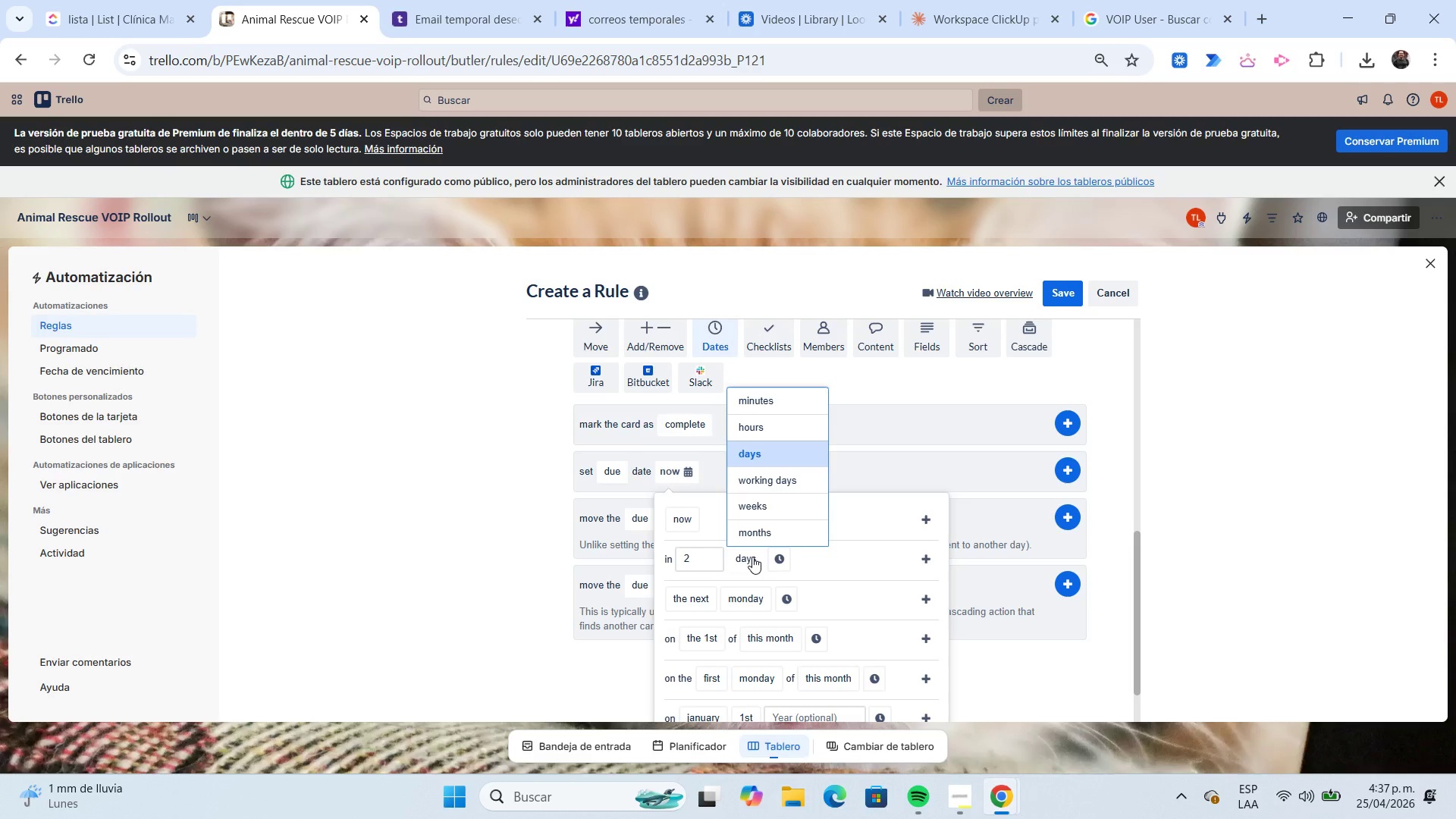 
left_click([786, 478])
 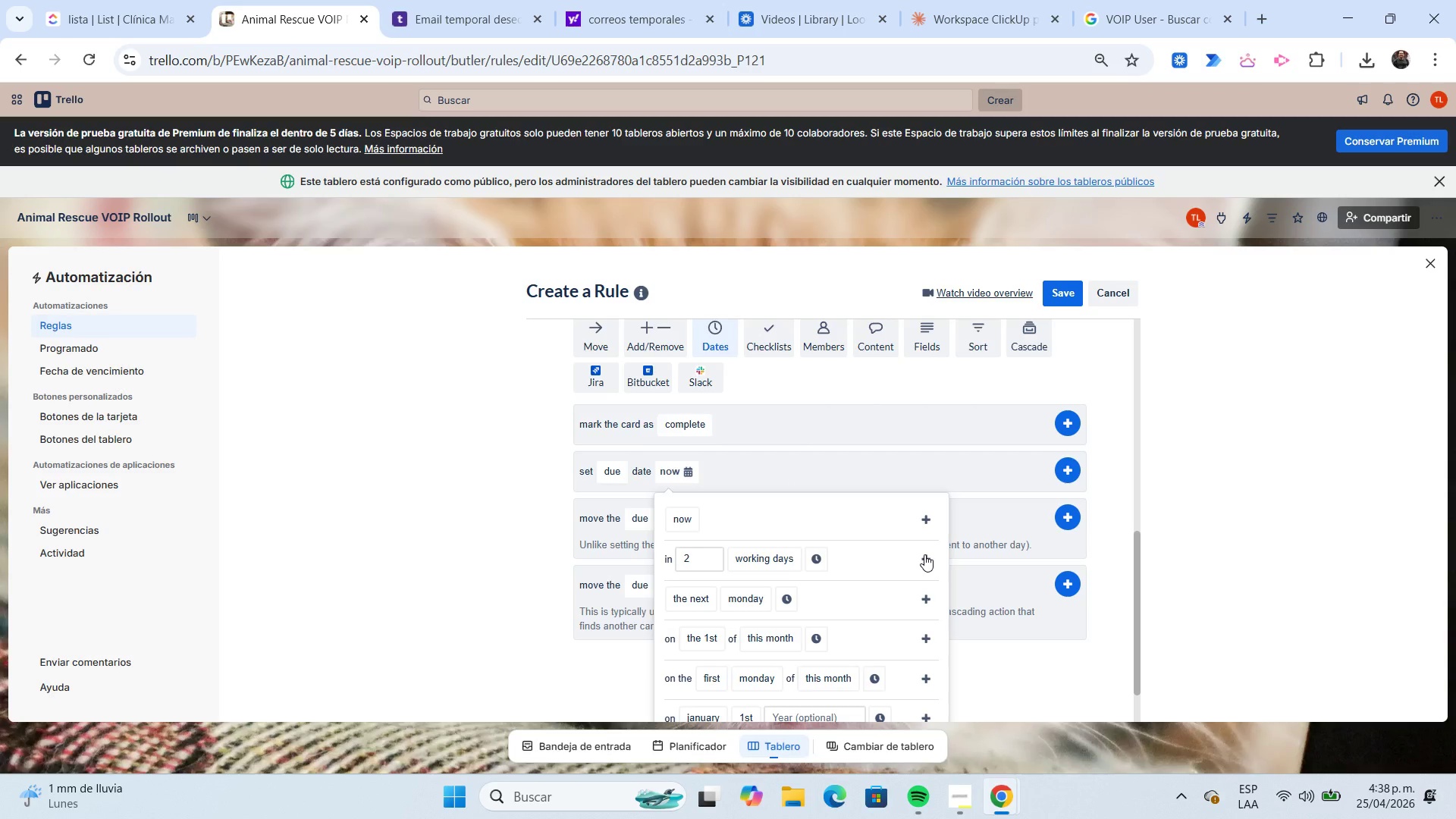 
left_click([924, 554])
 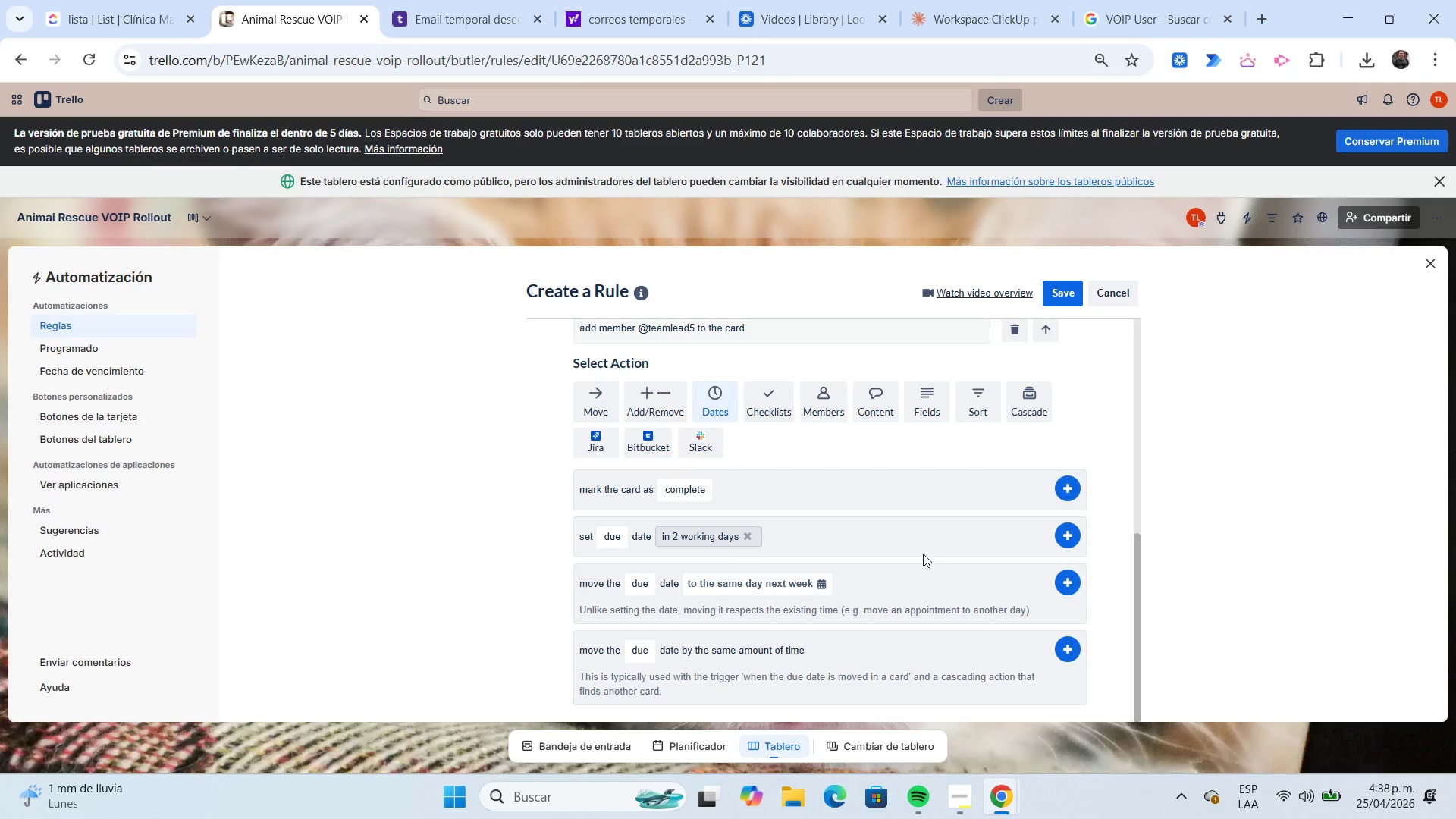 
wait(9.2)
 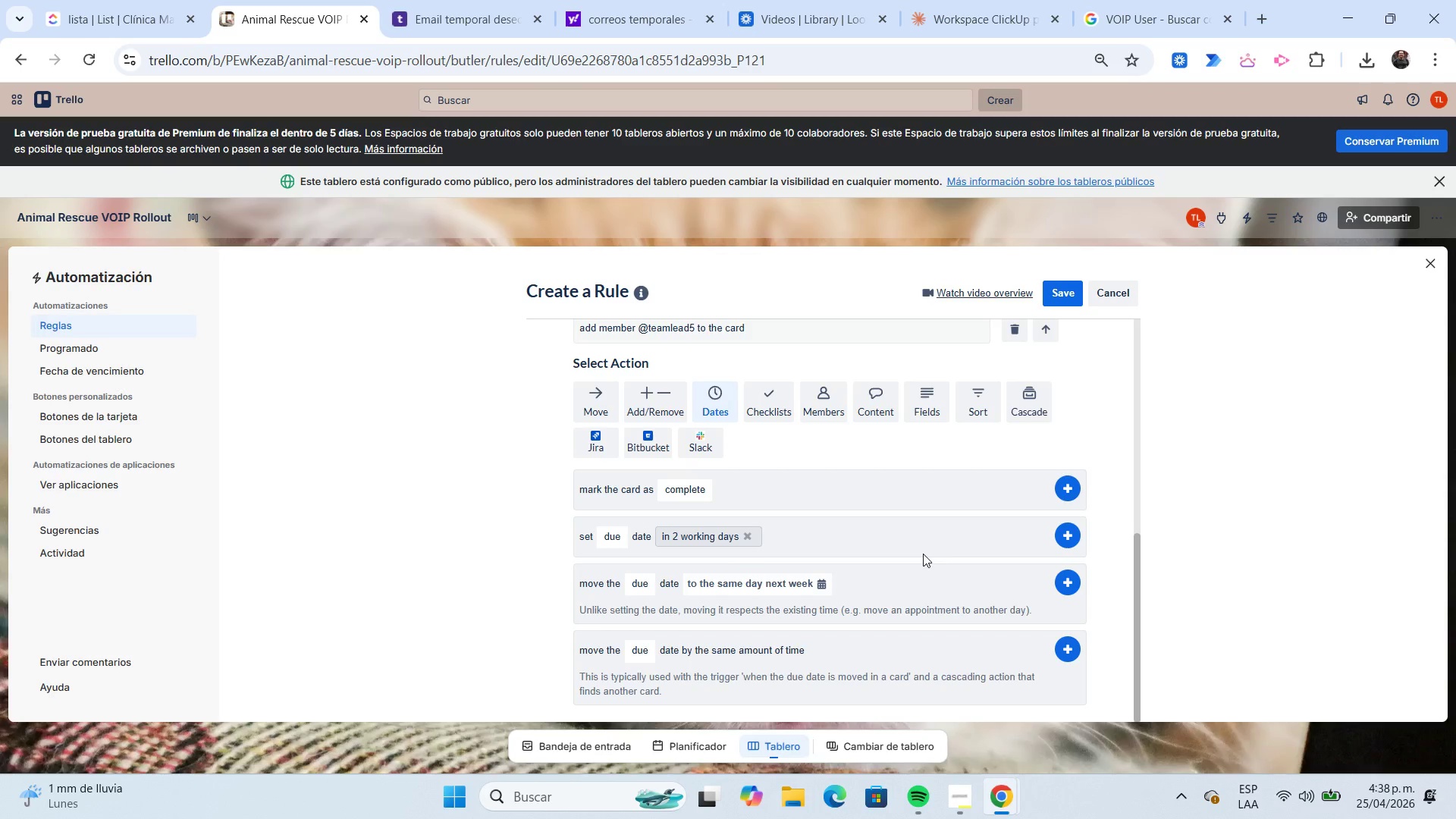 
left_click([1065, 537])
 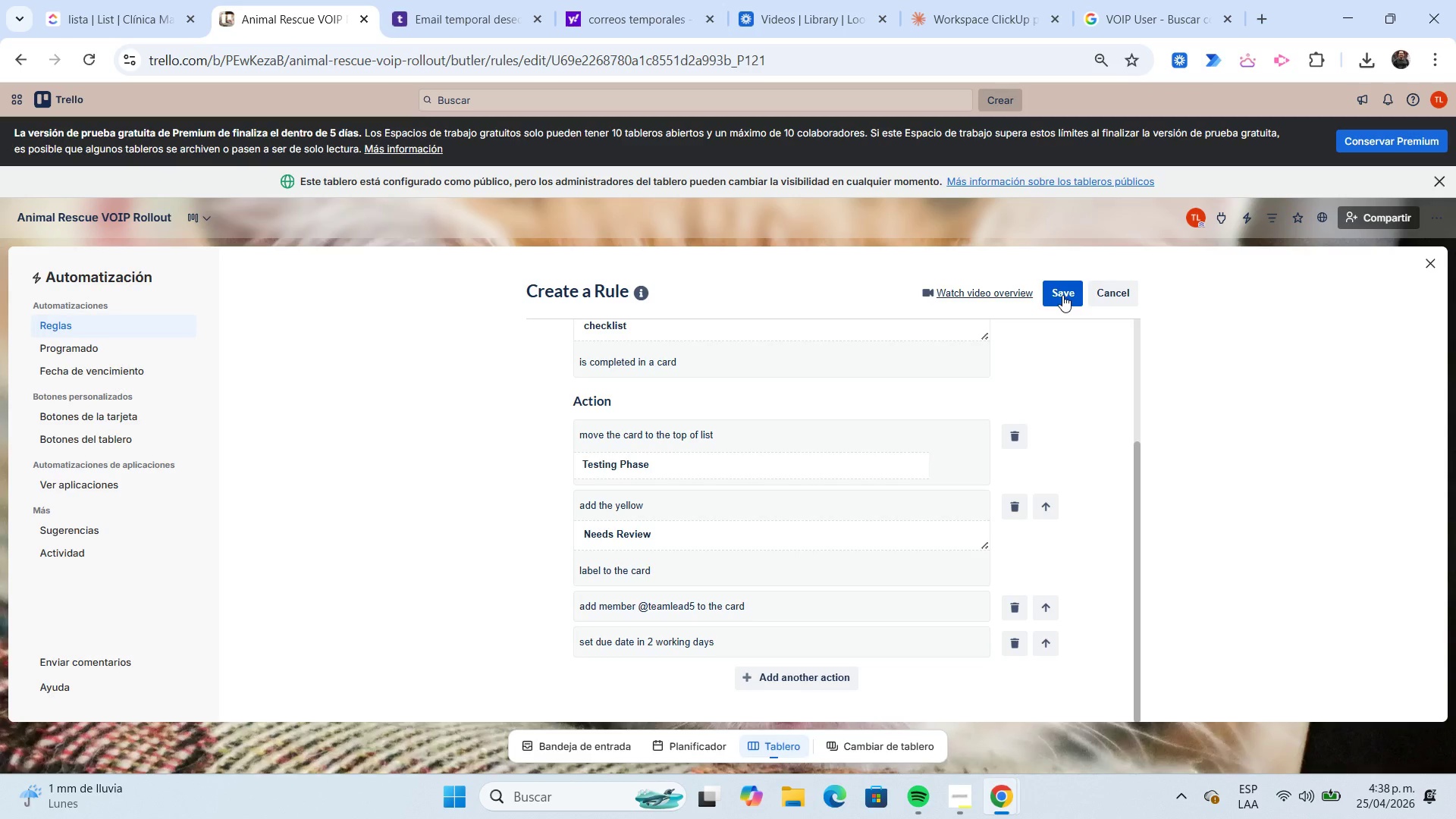 
left_click([1062, 295])
 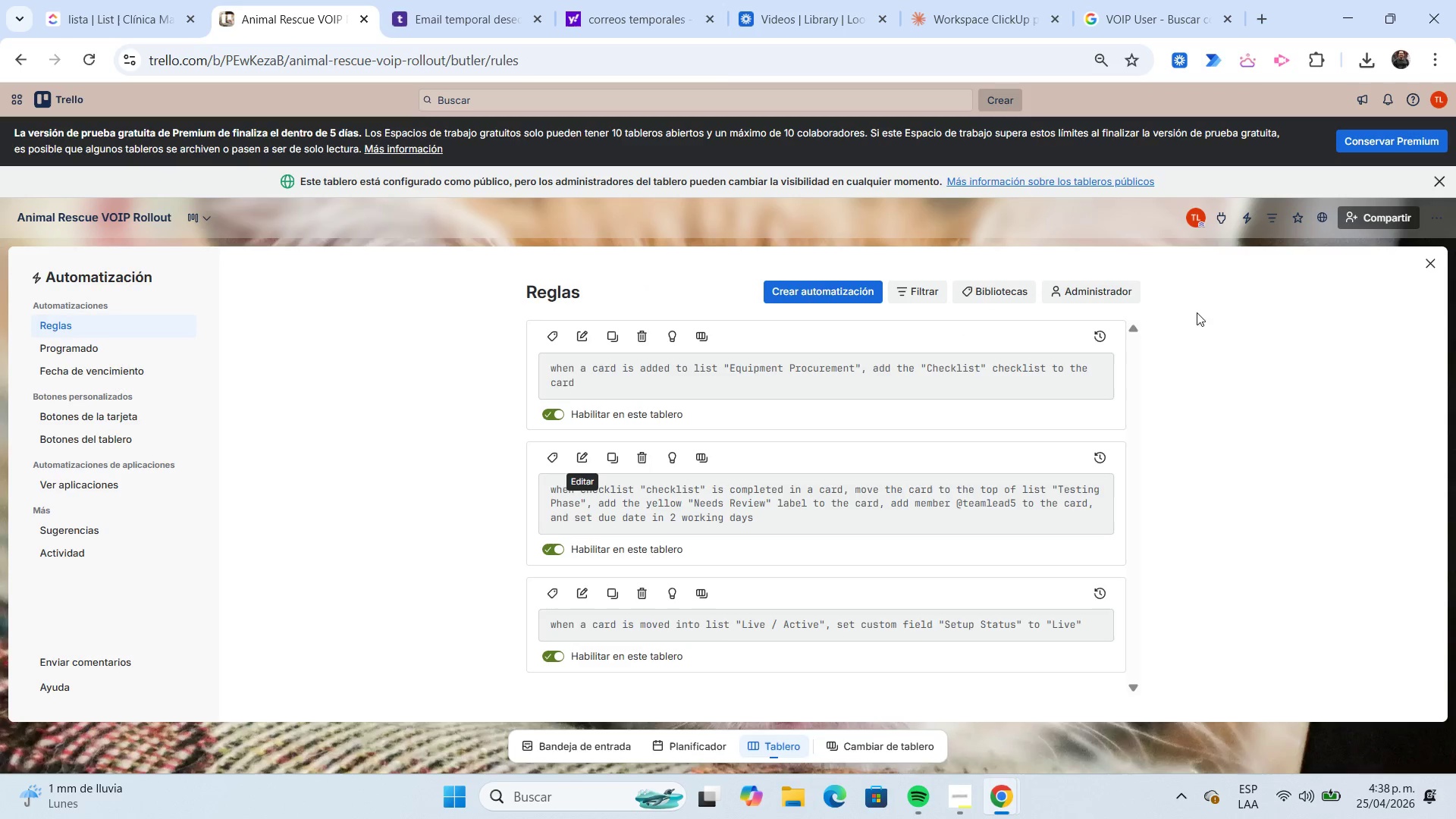 
left_click([1431, 273])
 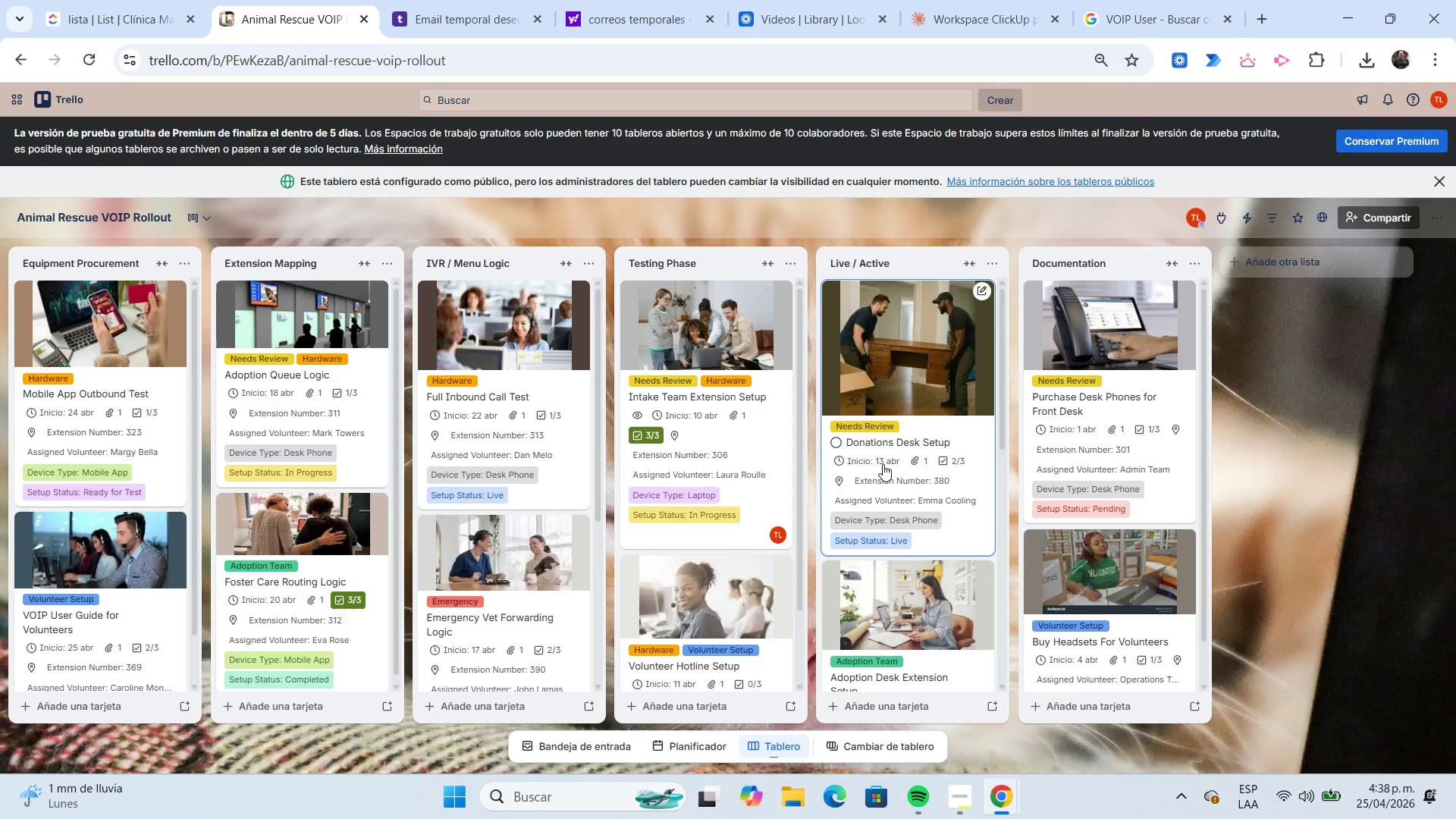 
wait(11.47)
 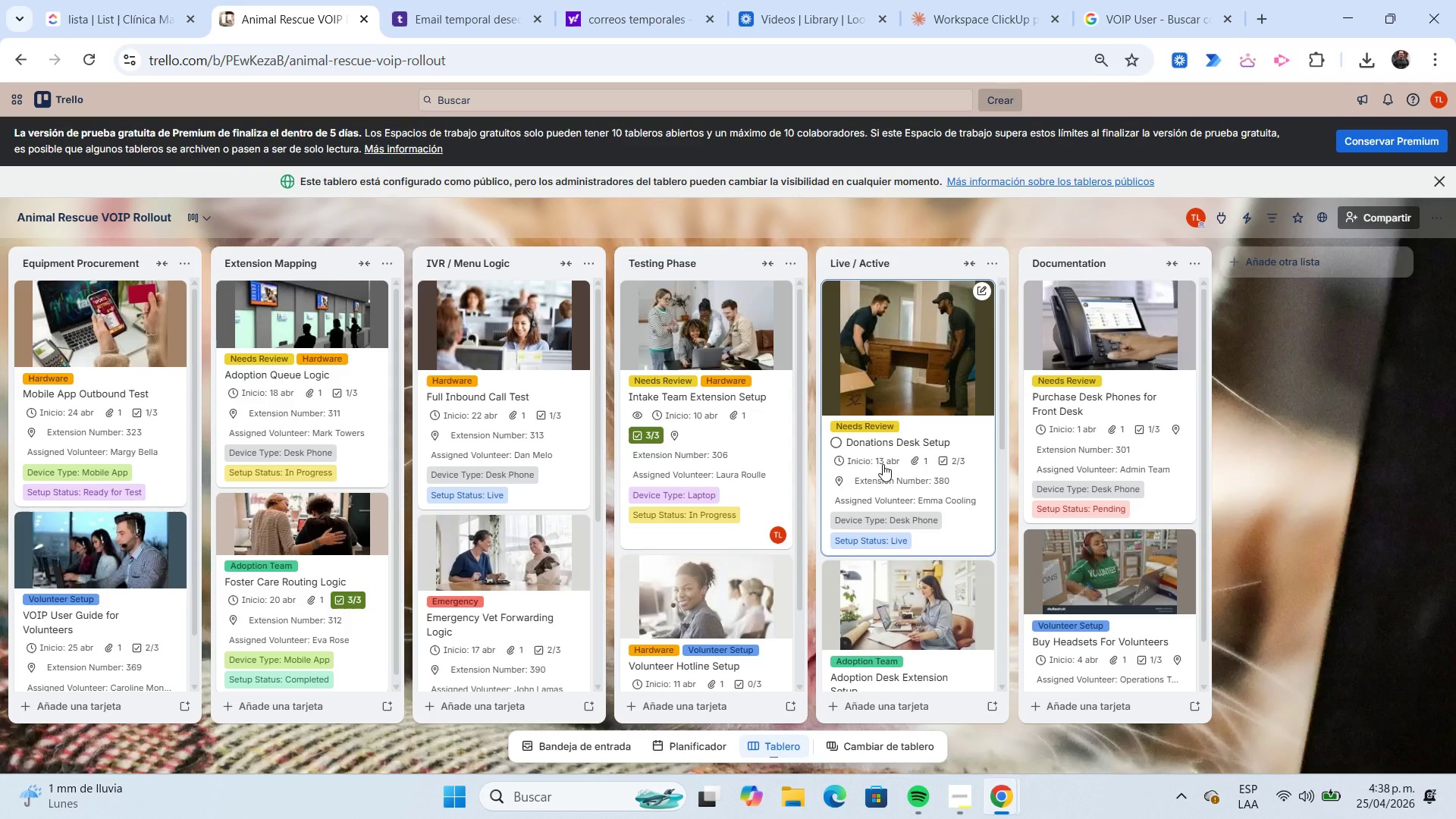 
left_click([358, 417])
 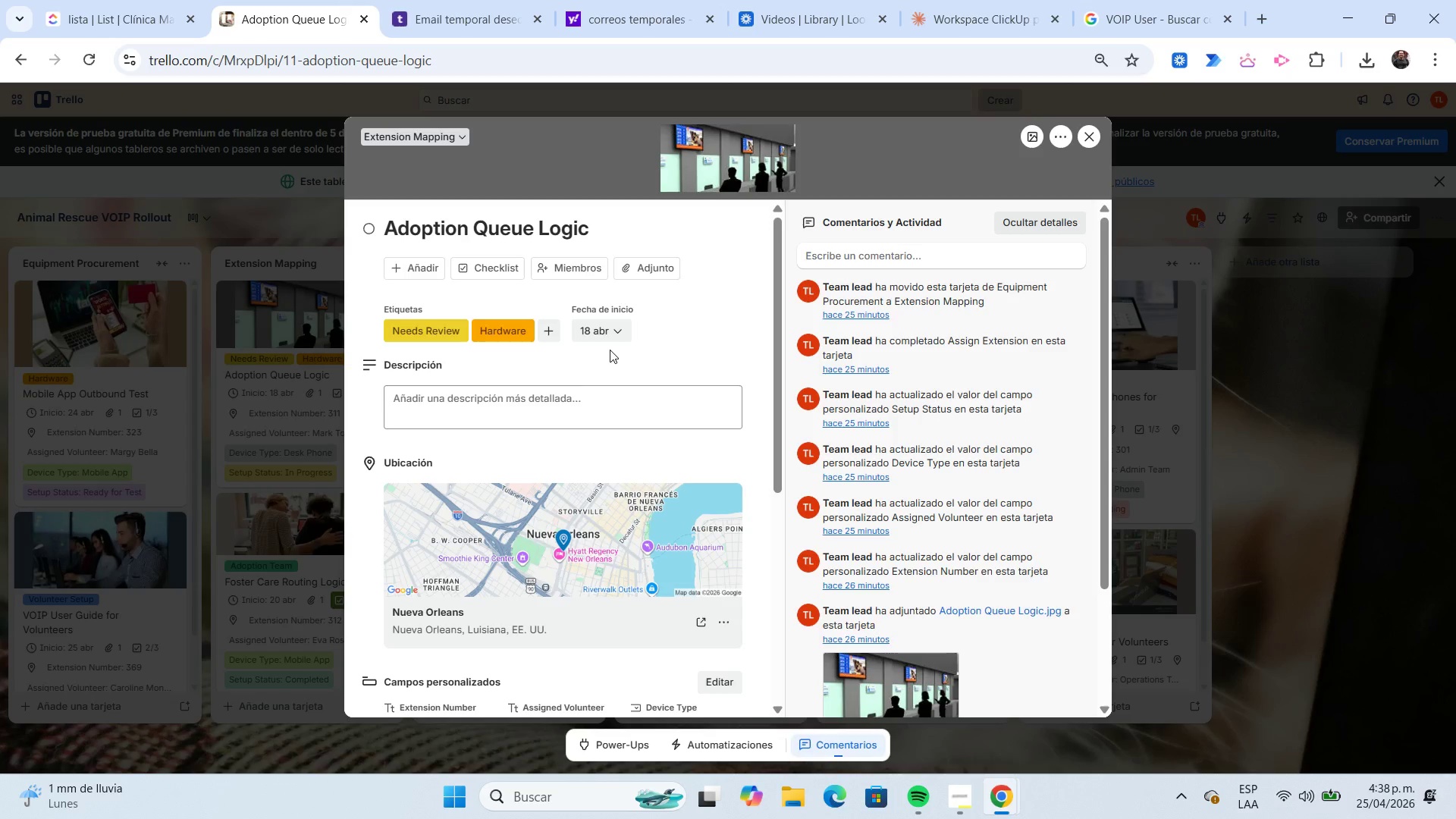 
left_click([611, 336])
 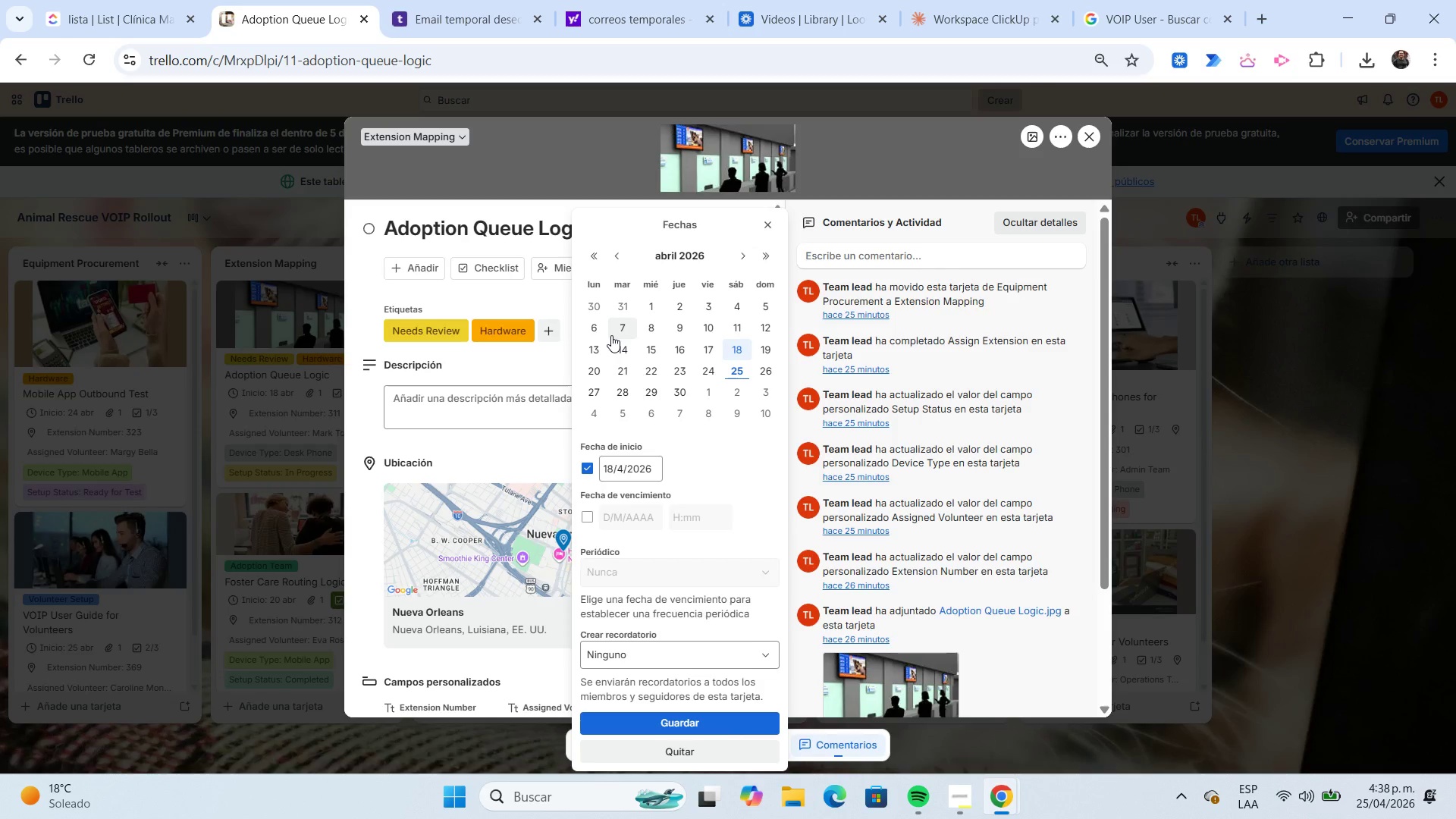 
left_click([537, 359])
 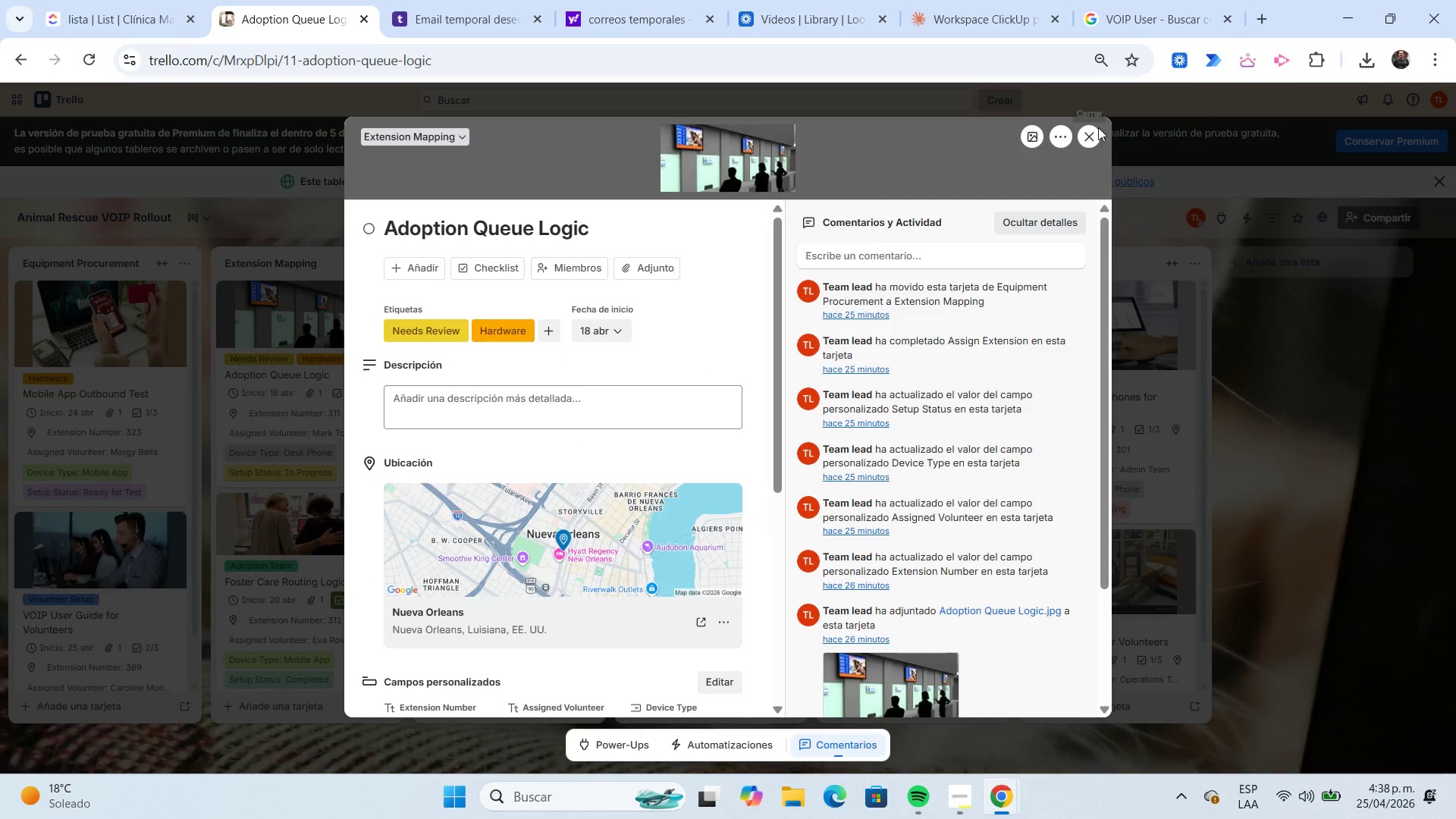 
left_click([1094, 129])
 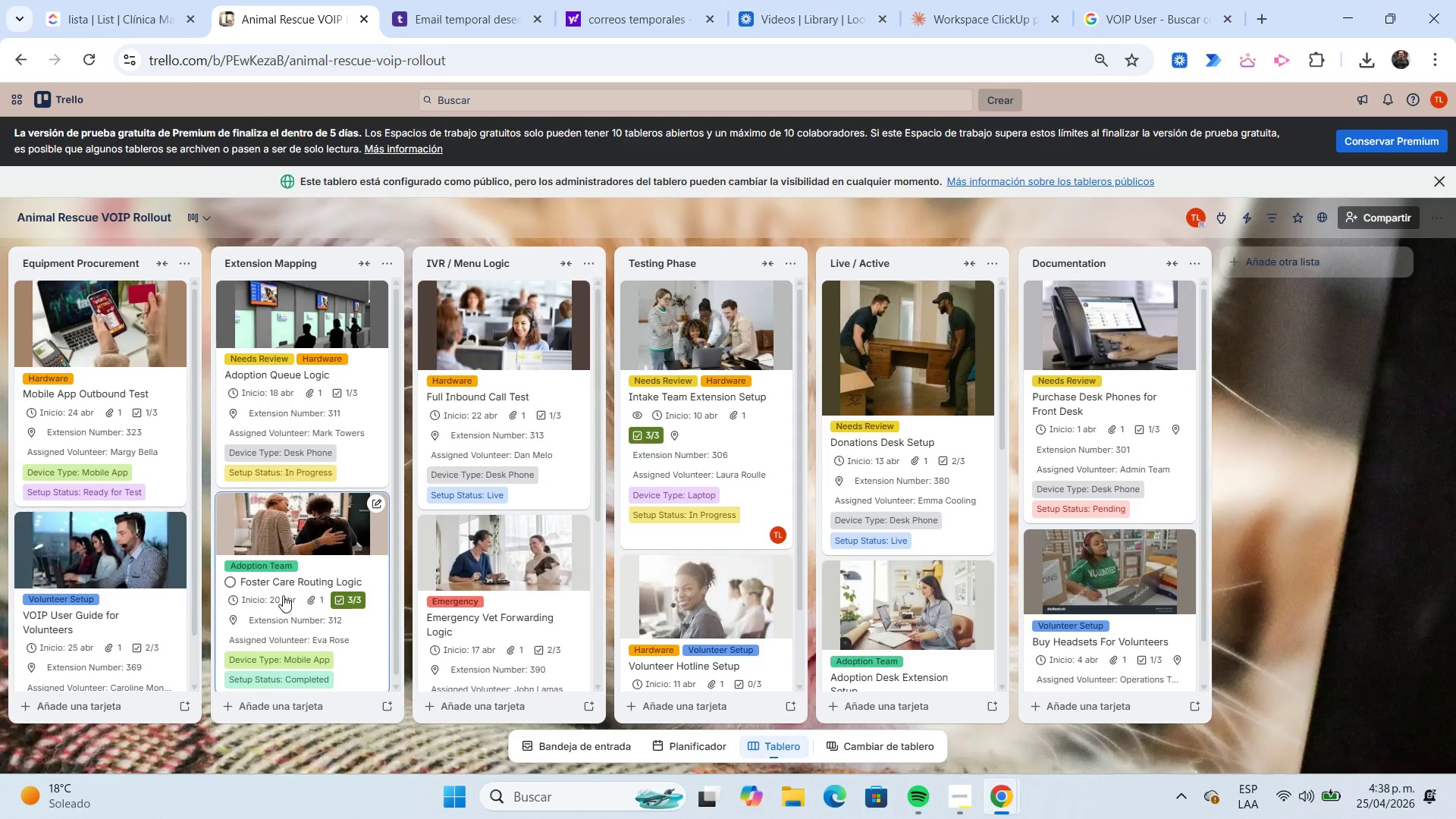 
left_click([282, 595])
 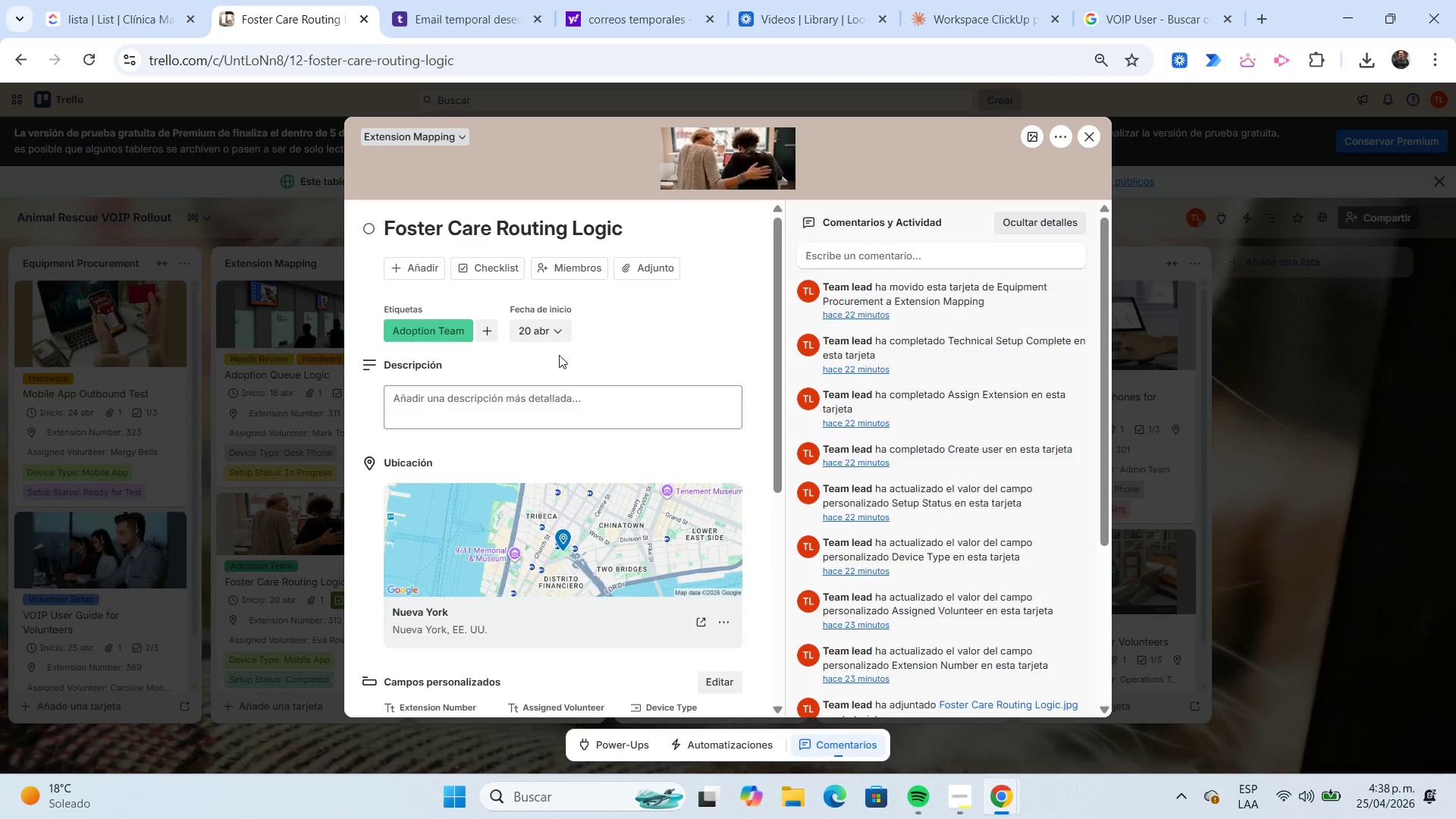 
left_click([556, 336])
 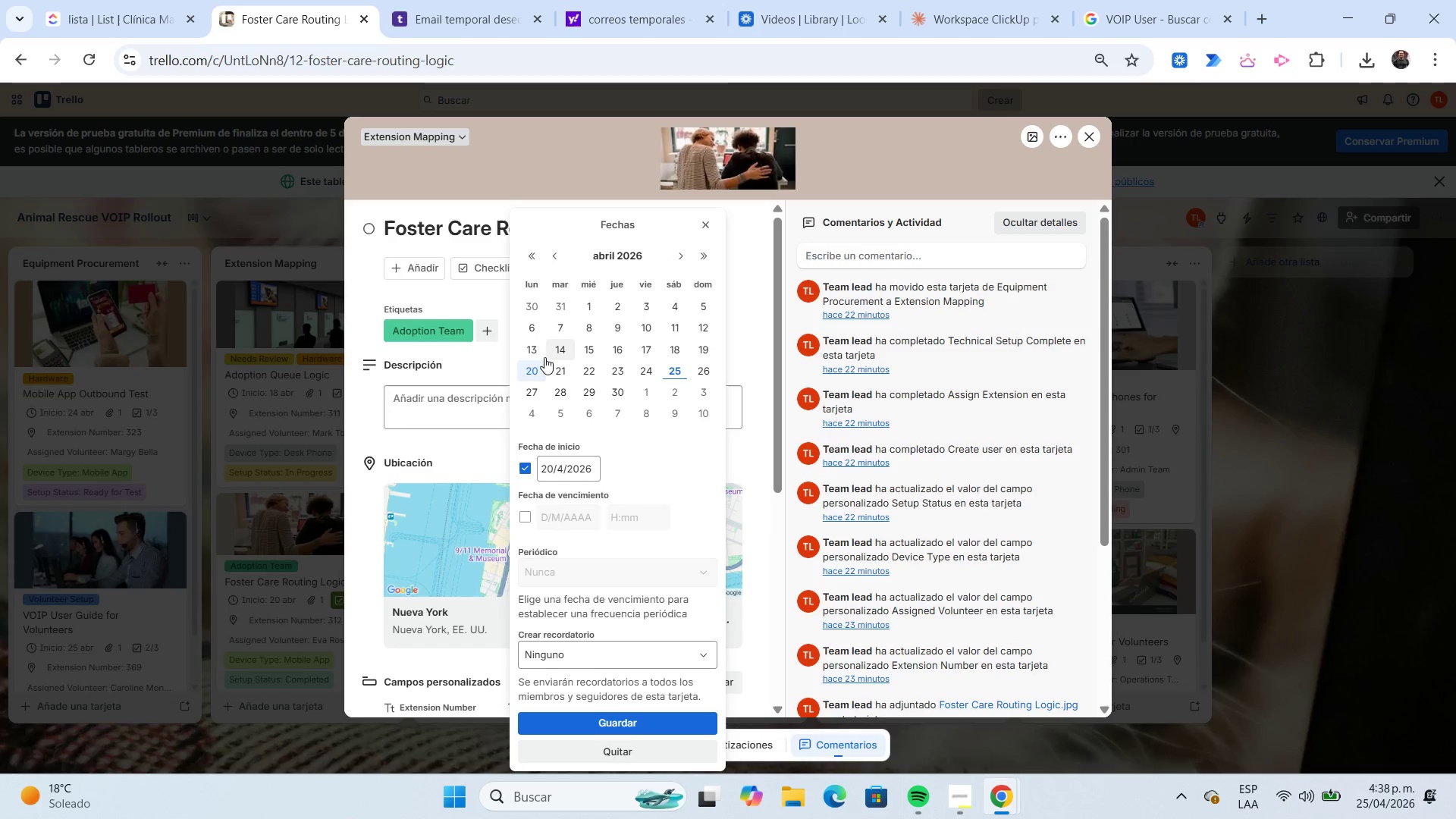 
left_click([537, 366])
 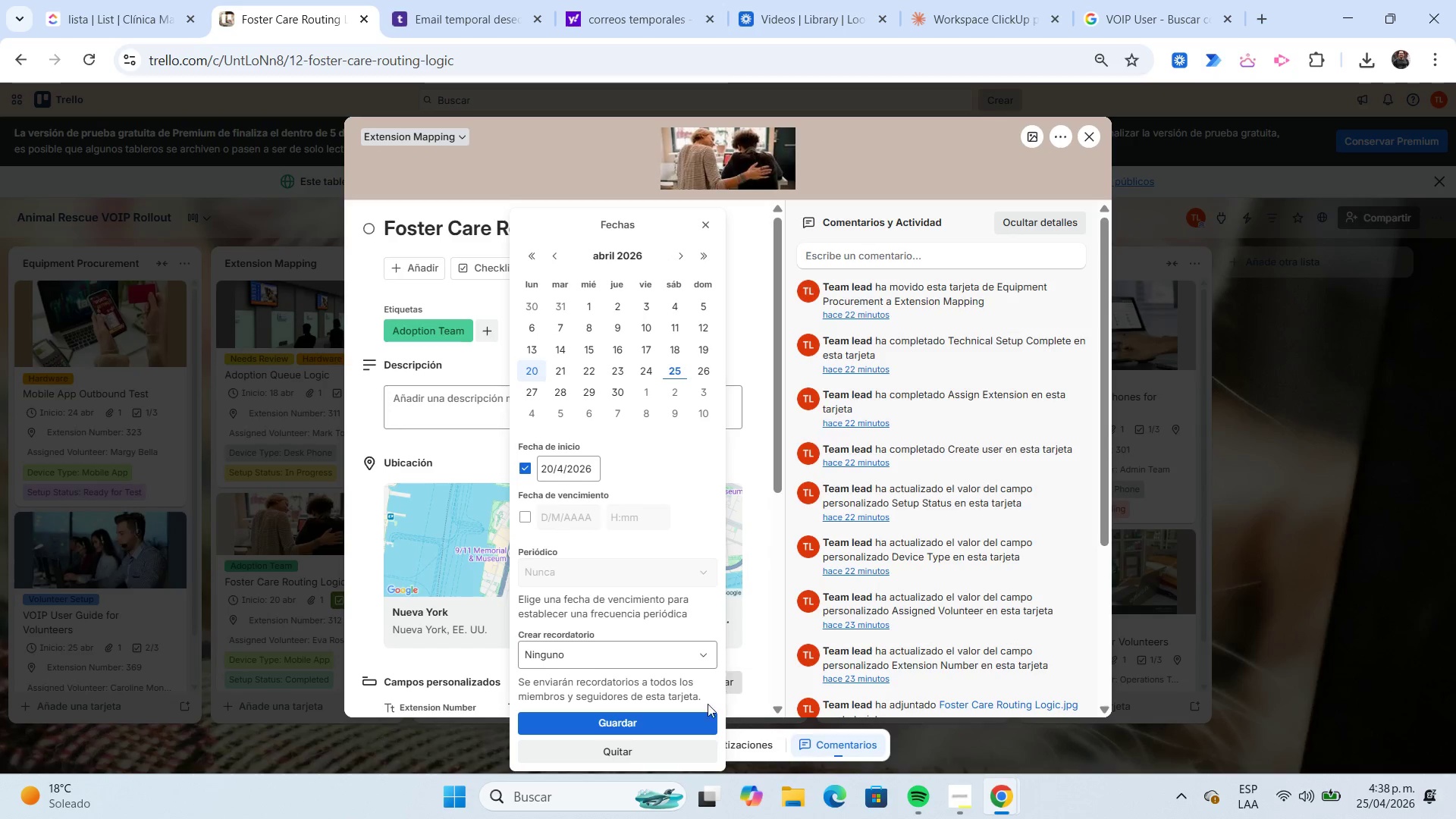 
left_click([695, 717])
 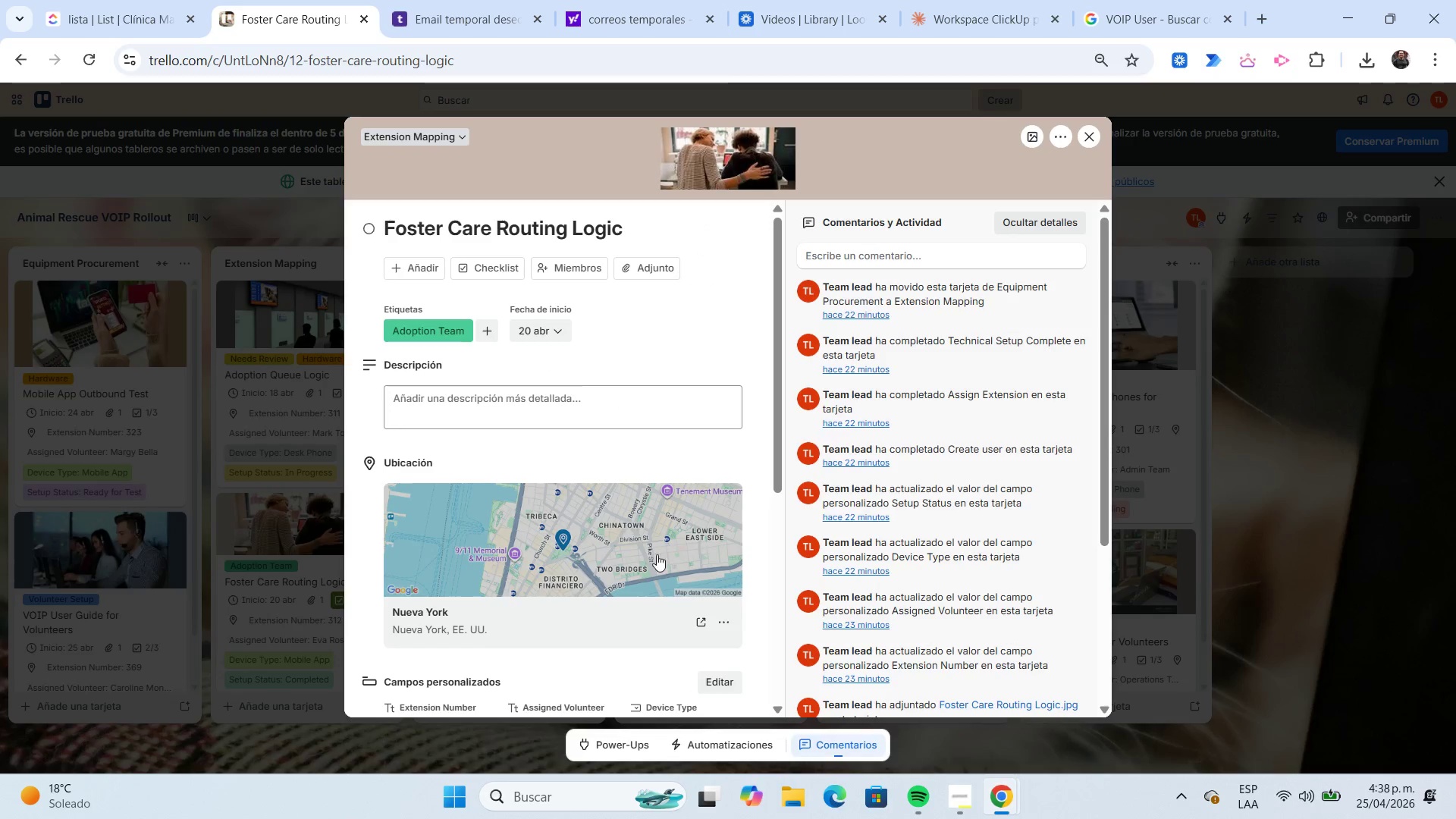 
scroll: coordinate [548, 469], scroll_direction: down, amount: 6.0
 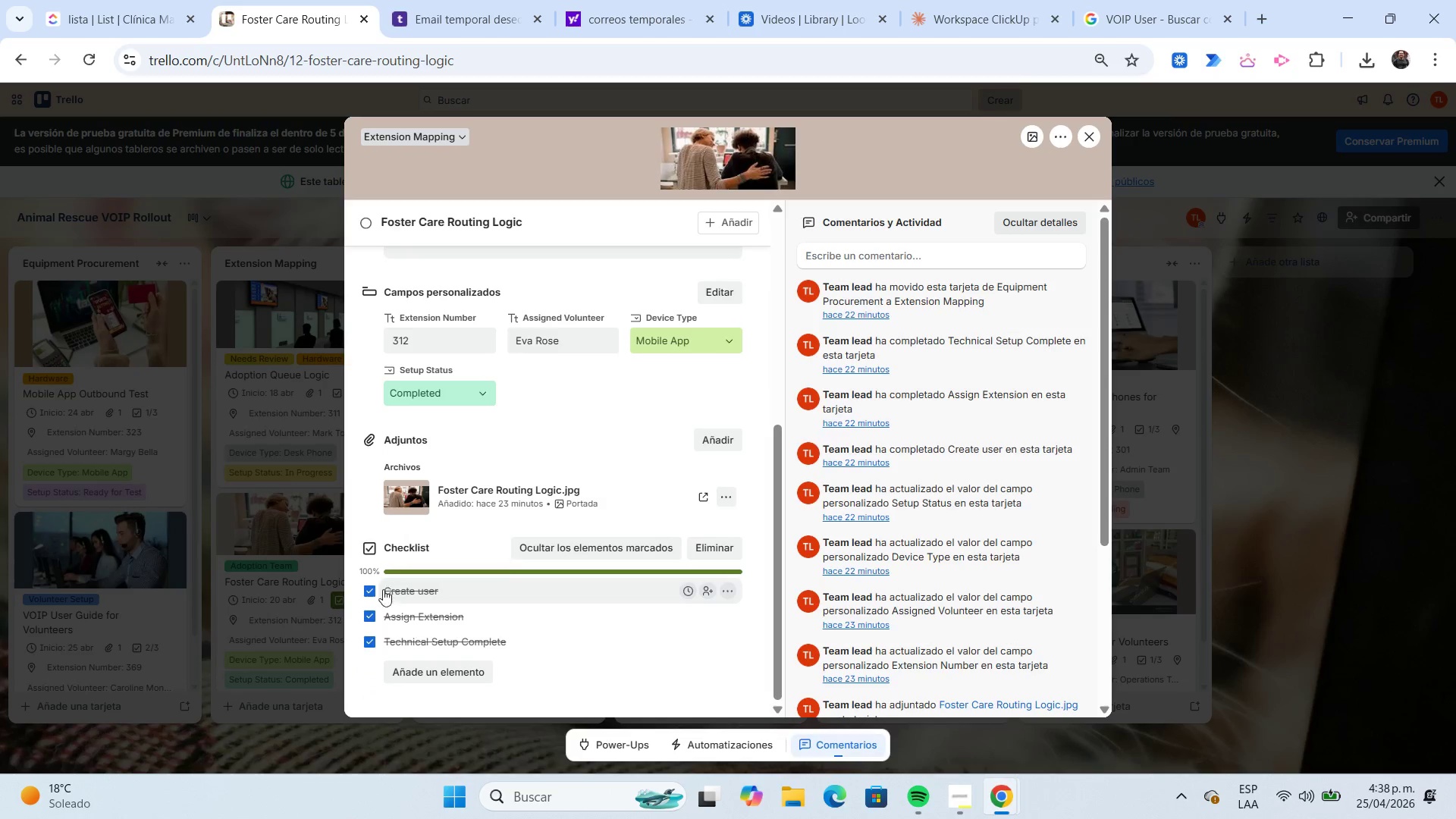 
left_click([372, 589])
 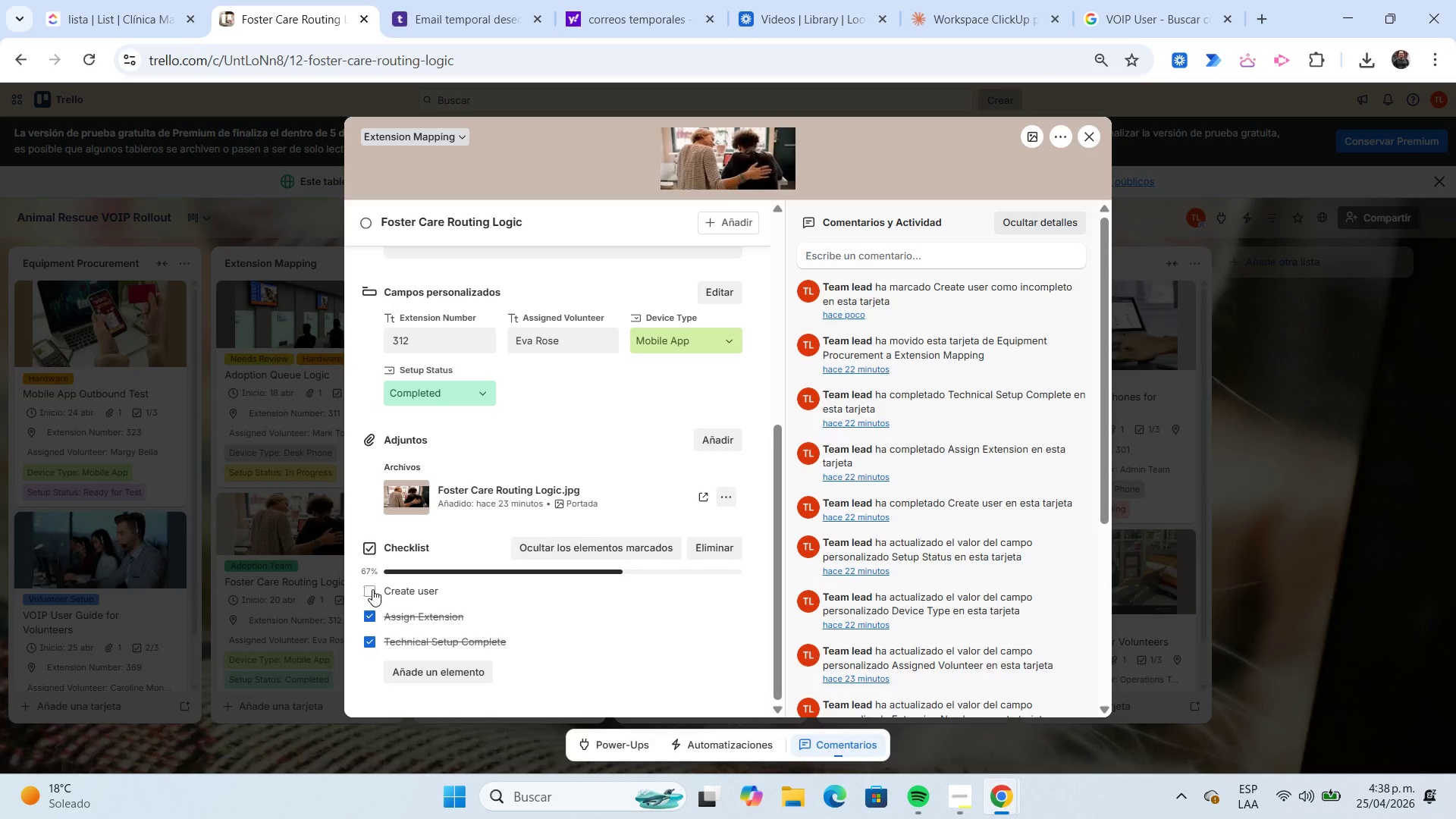 
left_click([372, 589])
 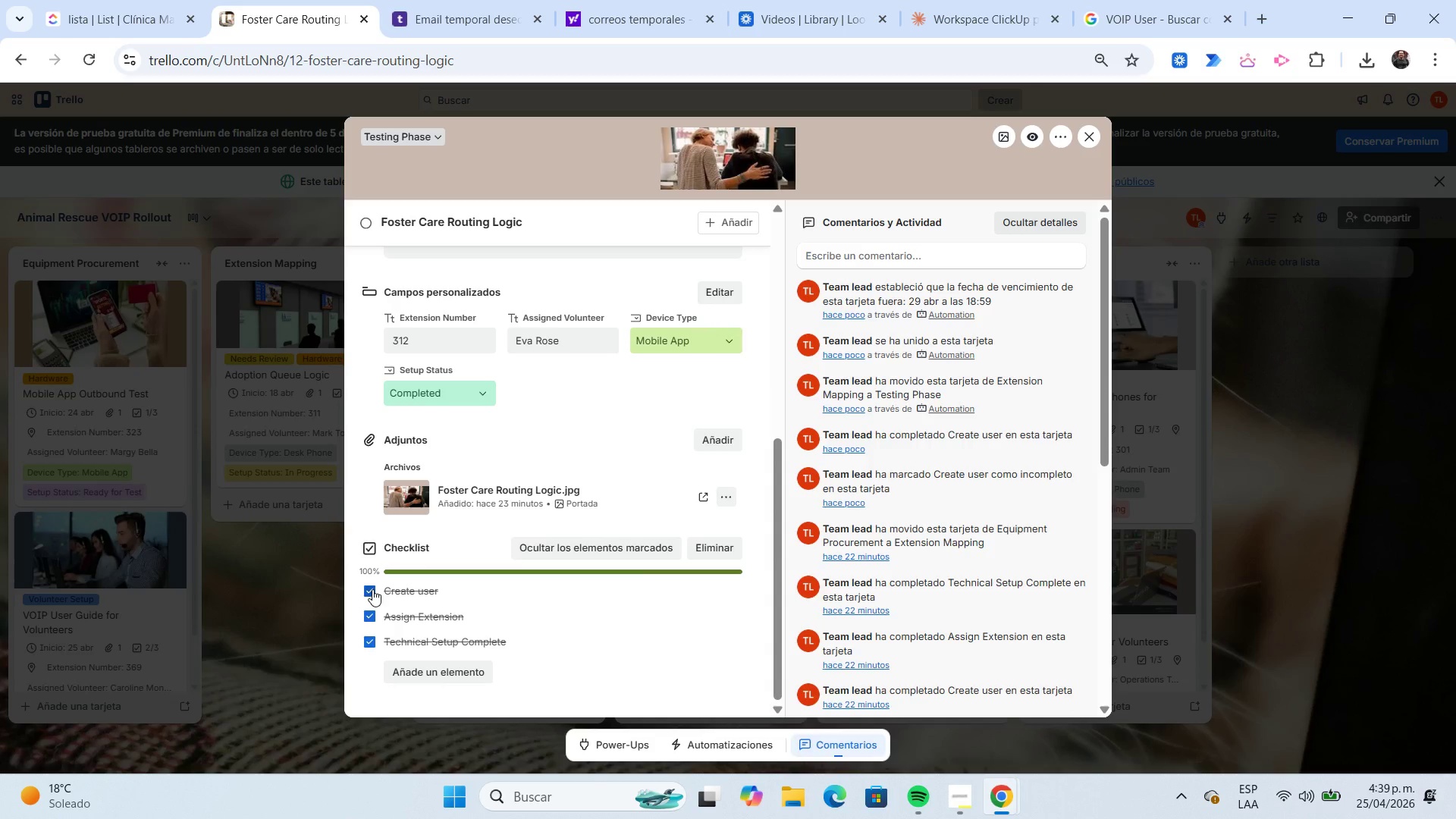 
wait(6.89)
 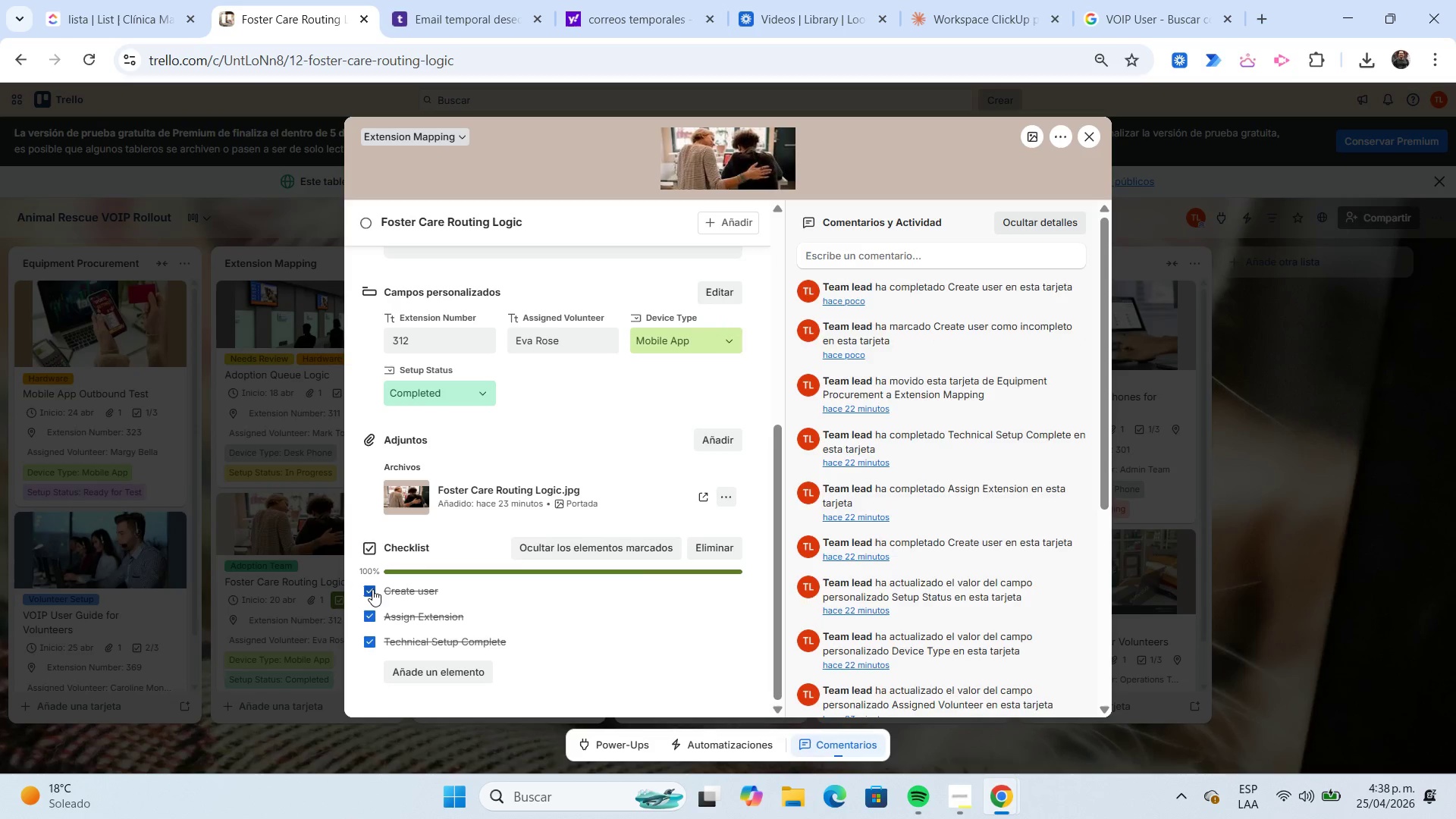 
scroll: coordinate [620, 413], scroll_direction: up, amount: 6.0
 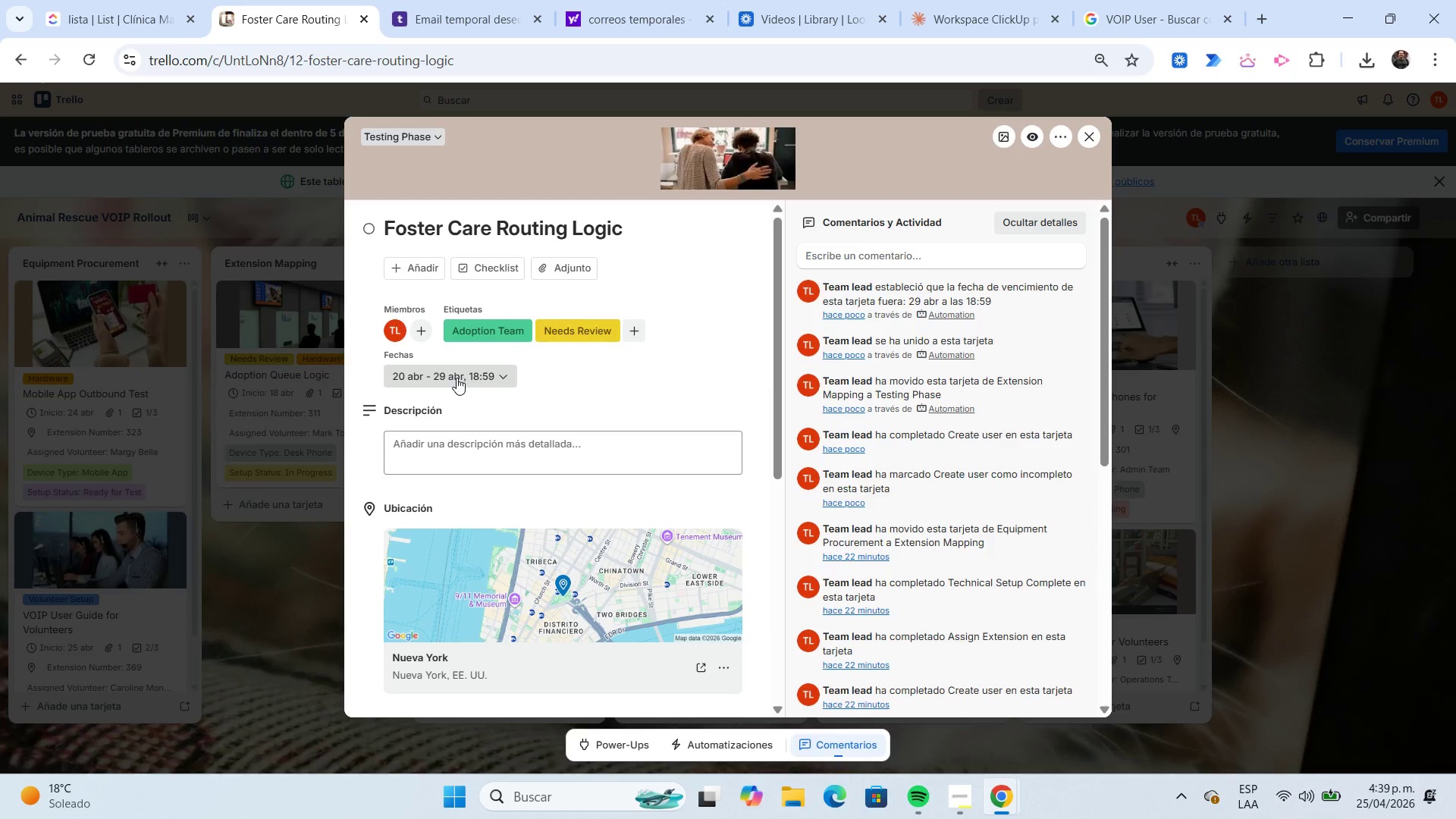 
left_click([457, 378])
 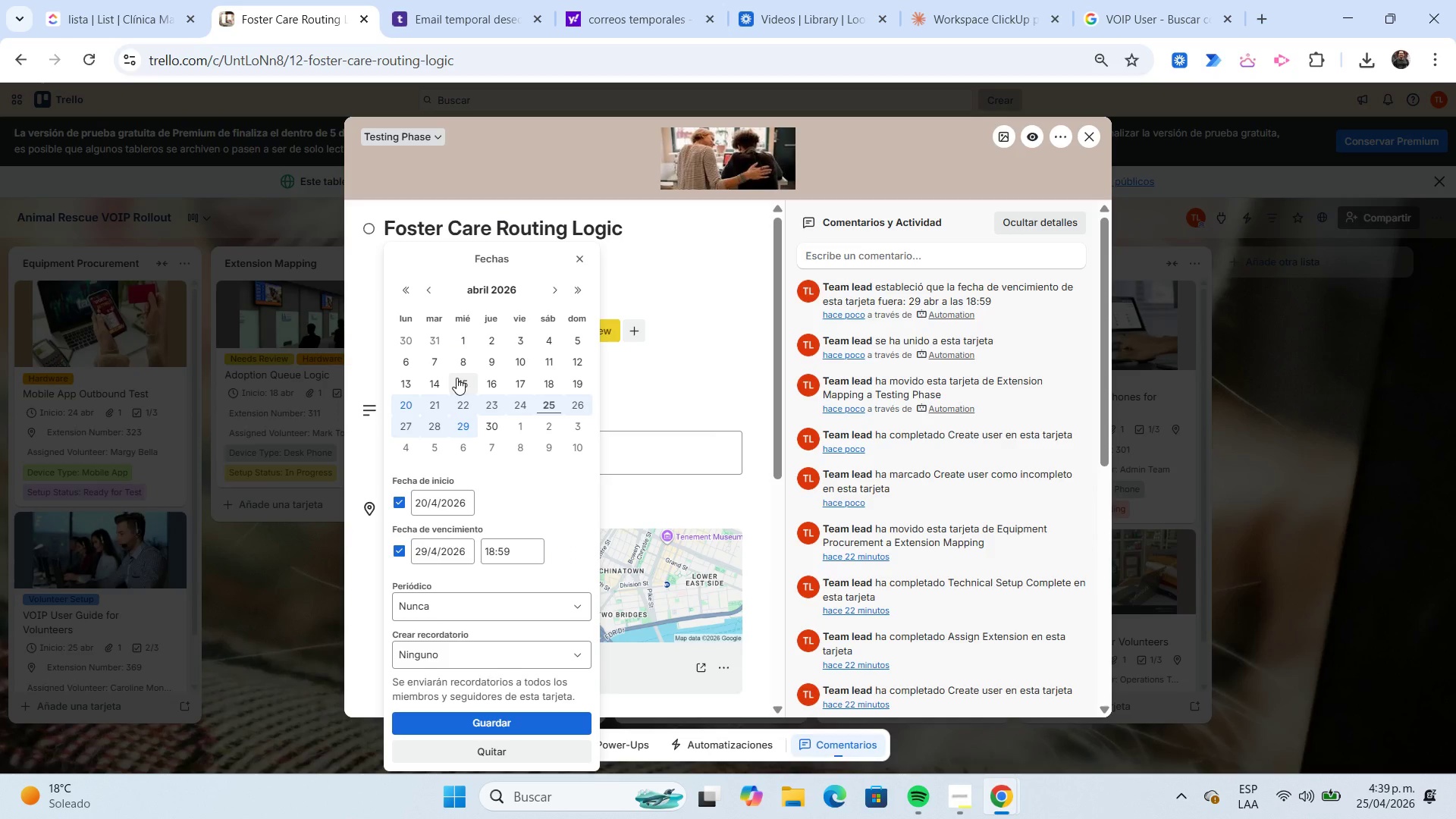 
wait(23.95)
 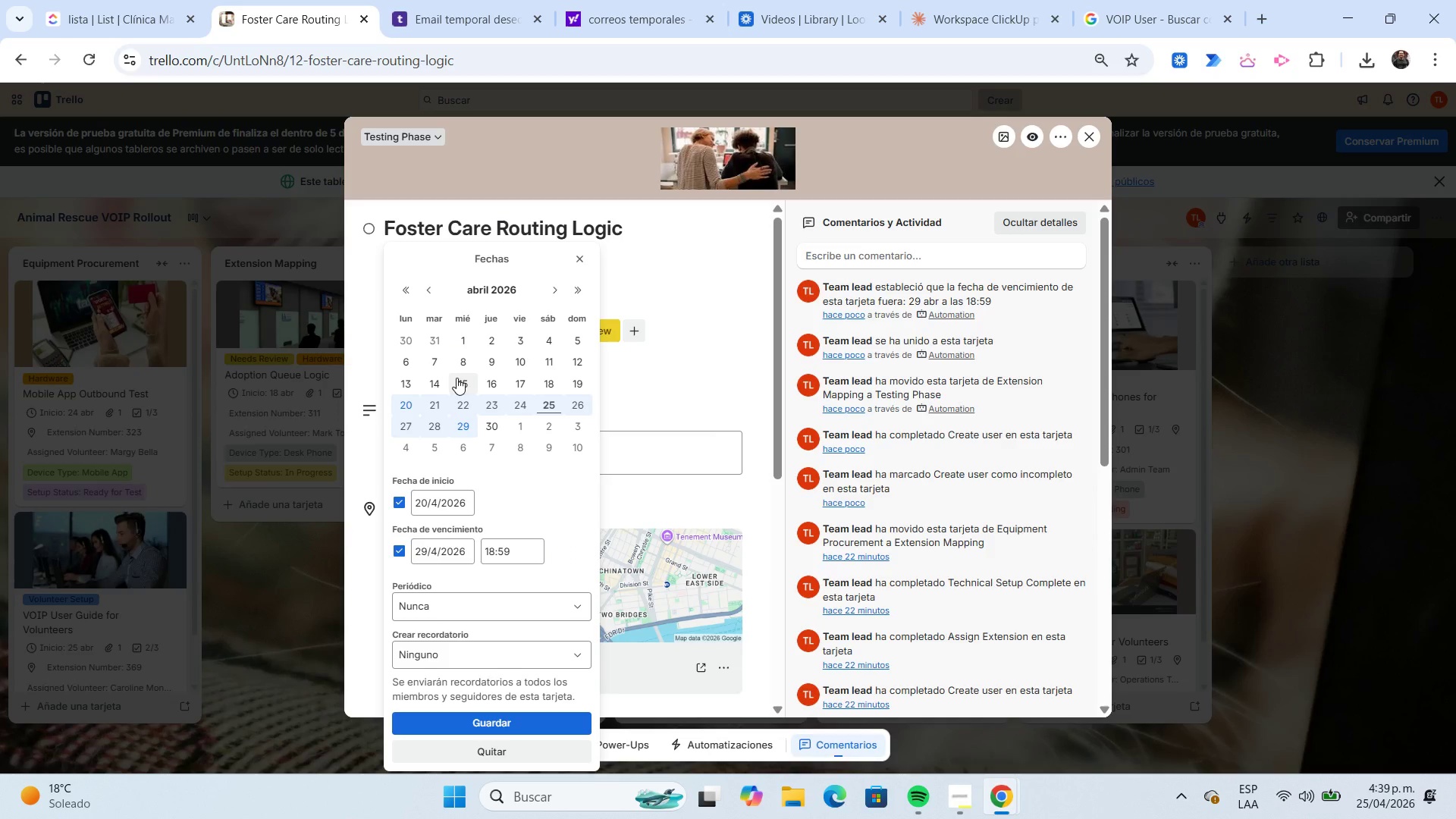 
left_click([574, 723])
 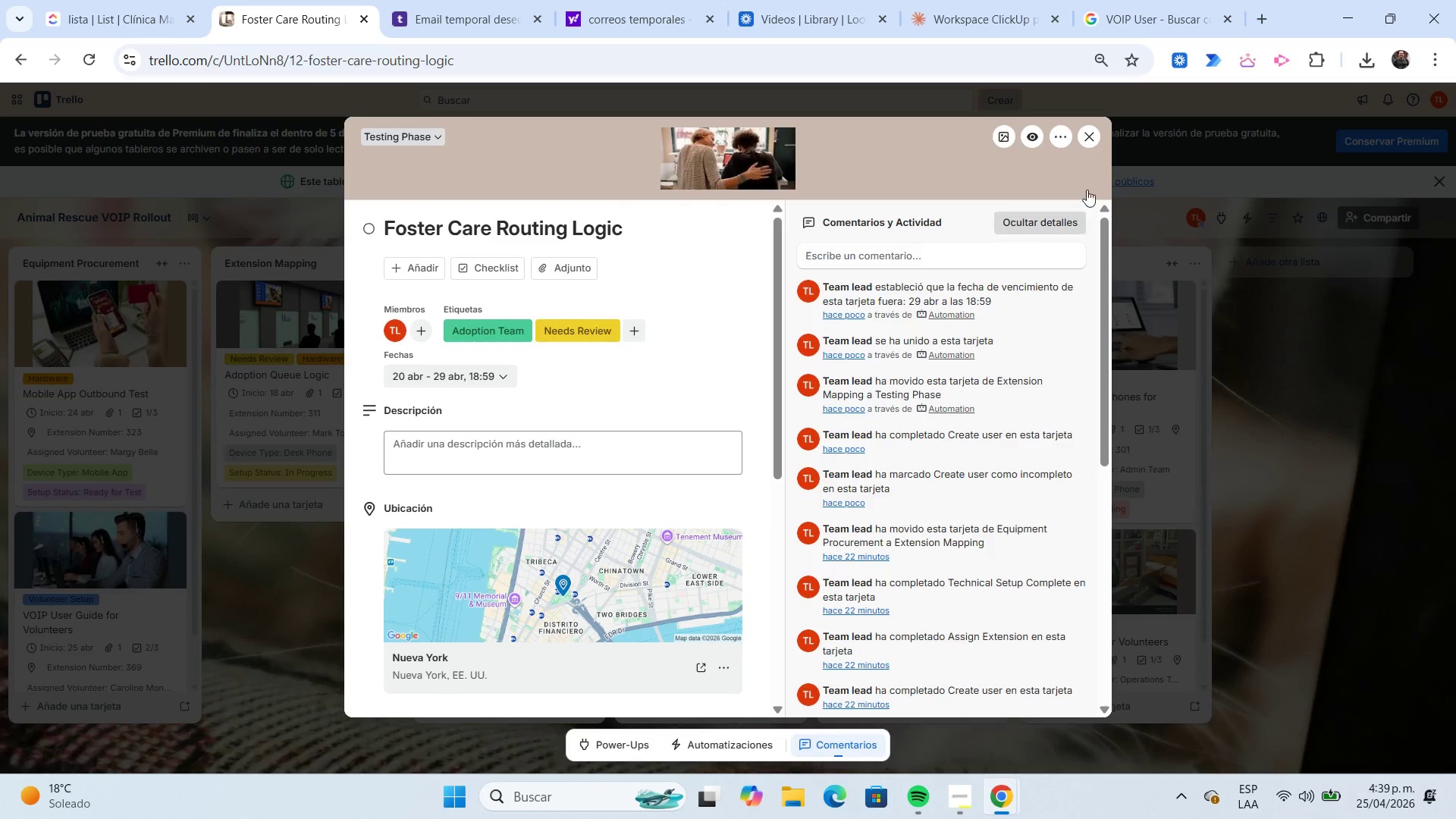 
wait(5.59)
 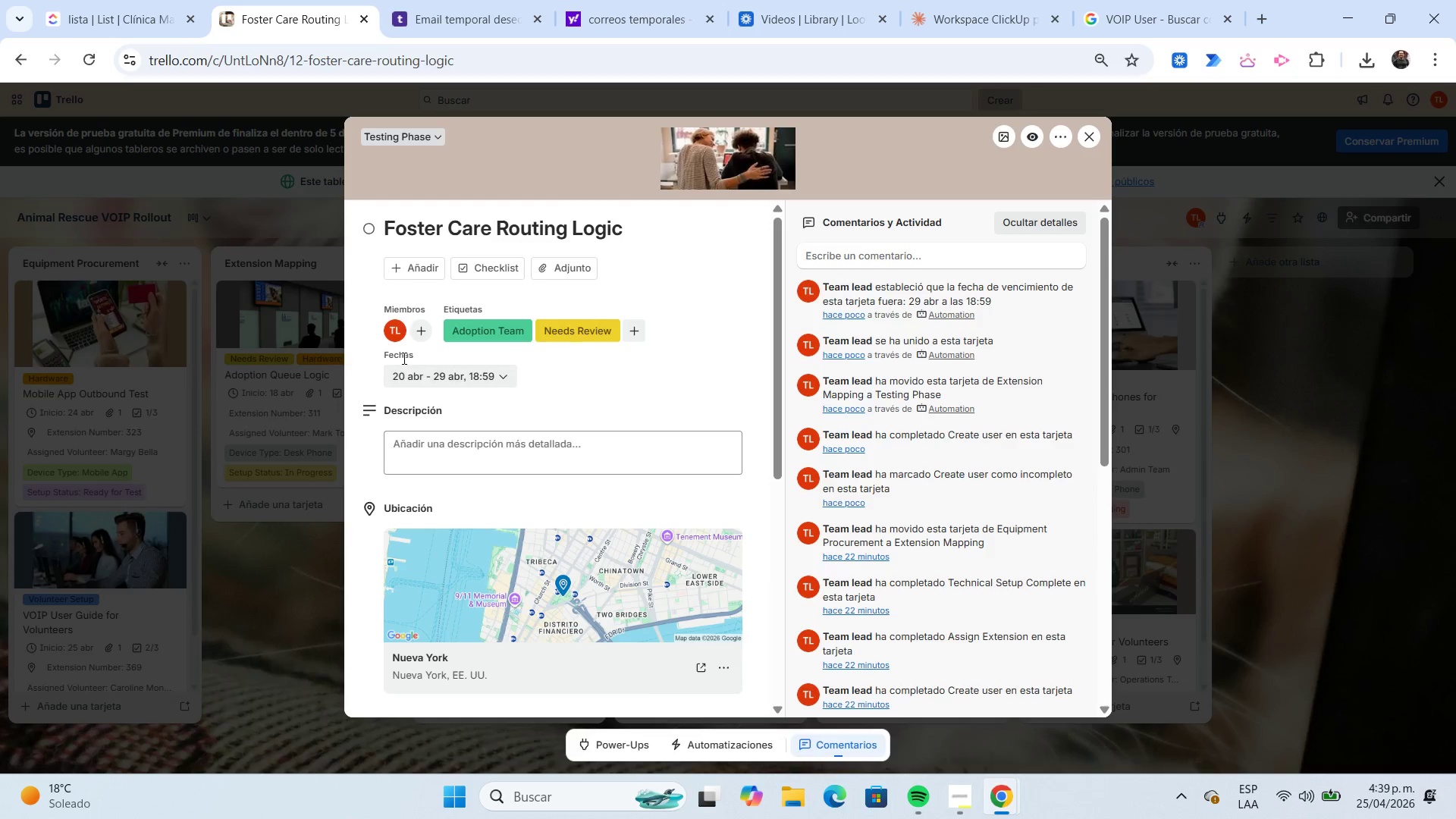 
left_click([1093, 144])
 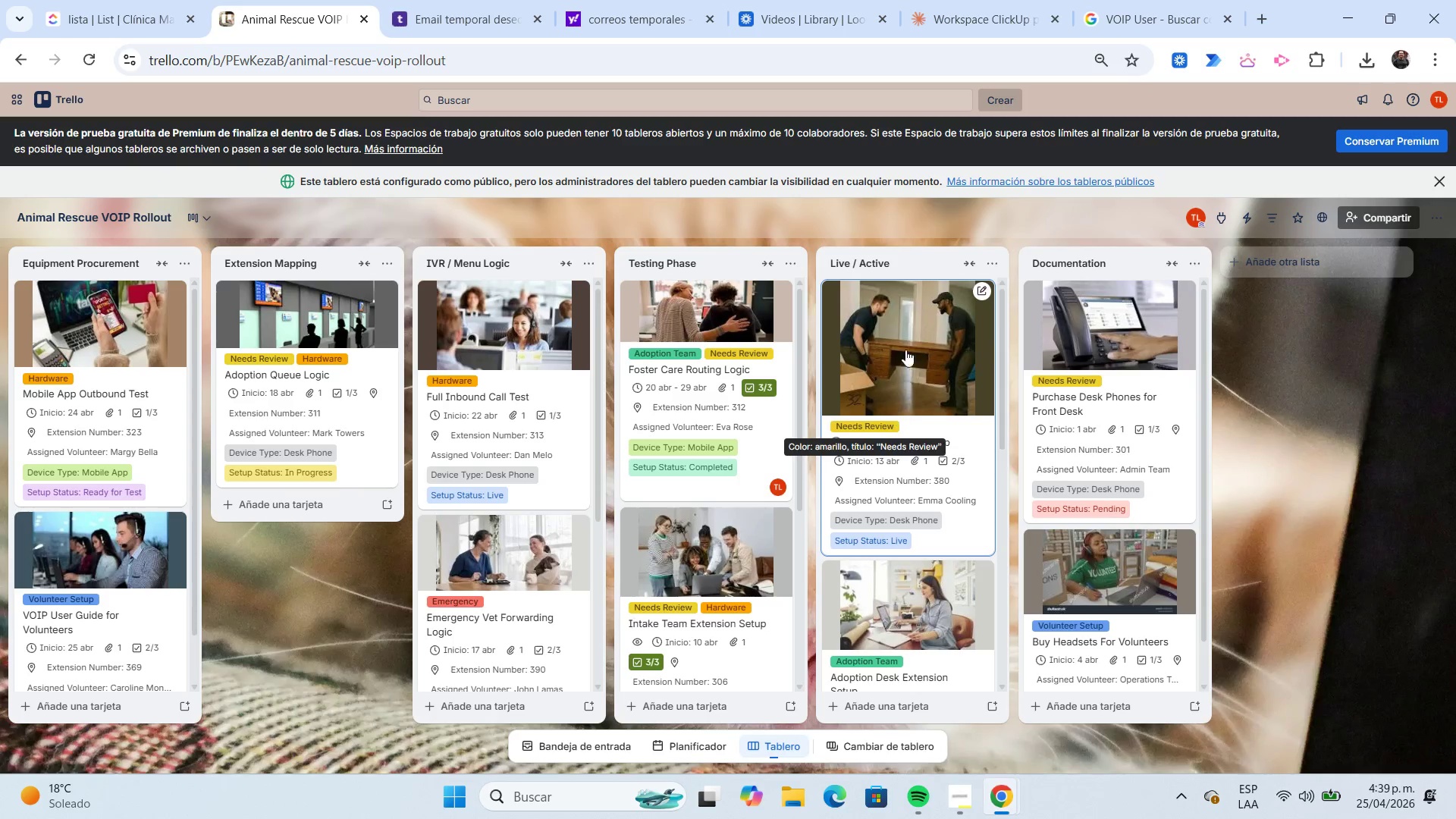 
wait(5.92)
 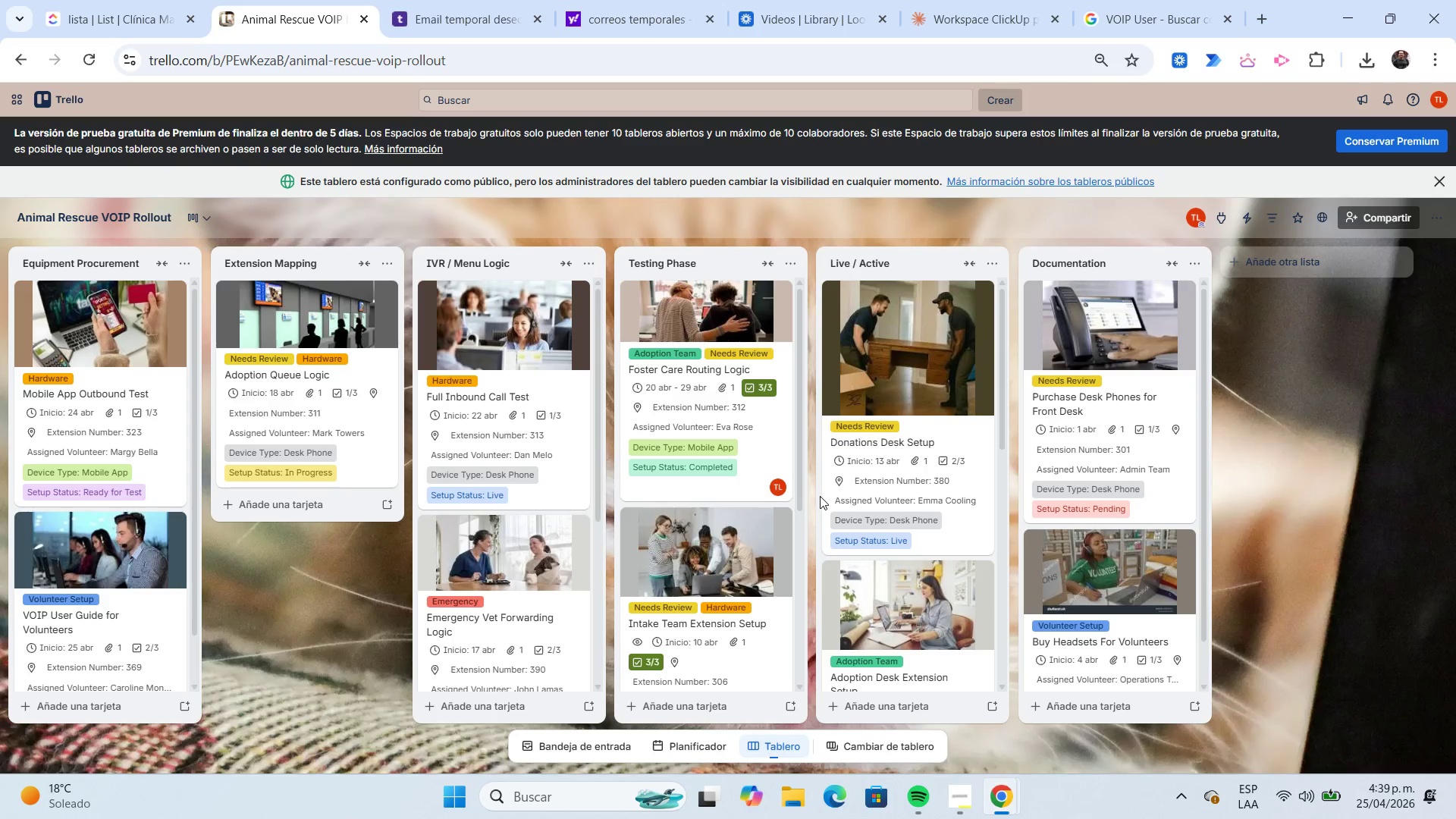 
left_click_drag(start_coordinate=[908, 339], to_coordinate=[359, 530])
 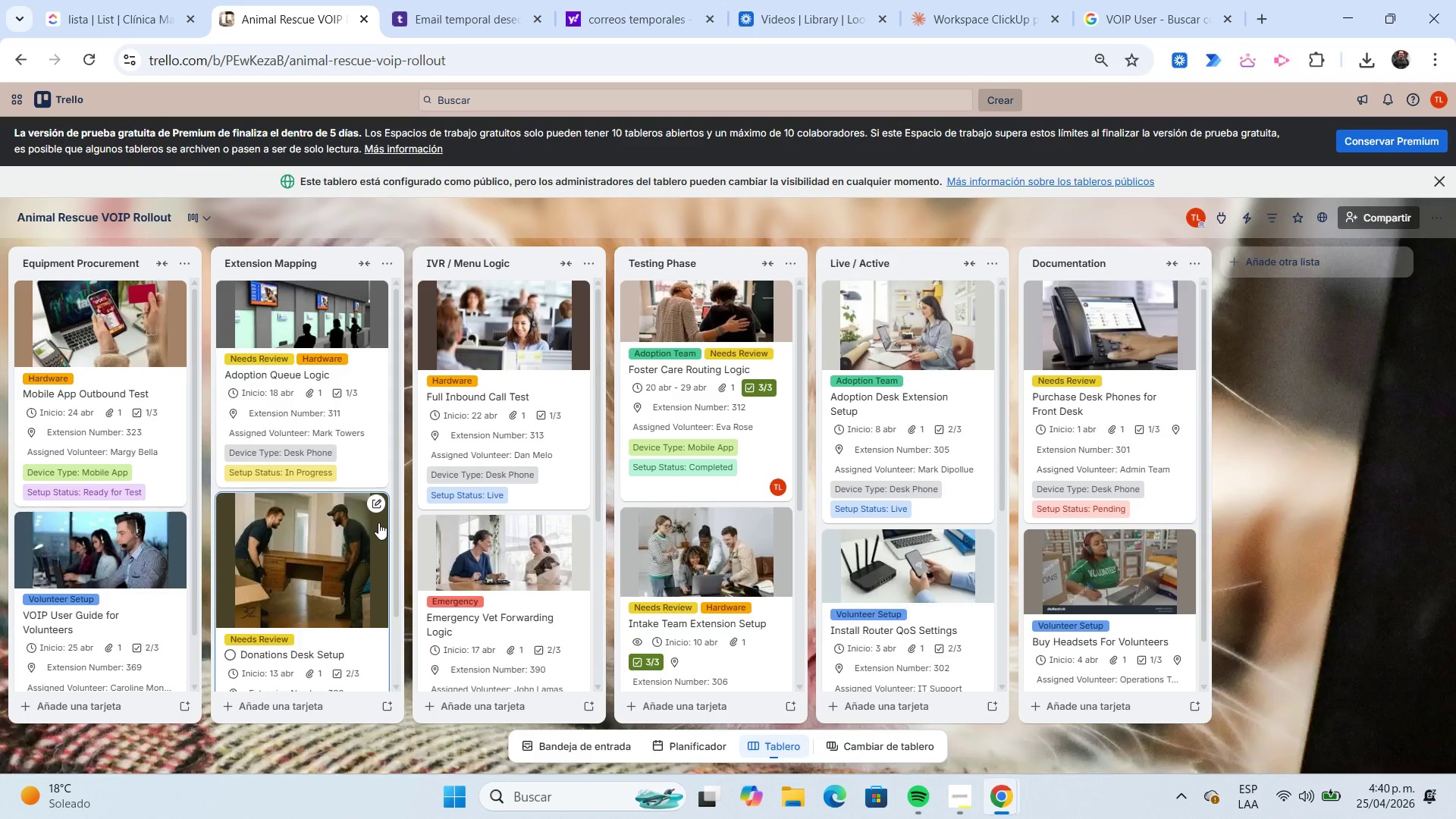 
wait(23.34)
 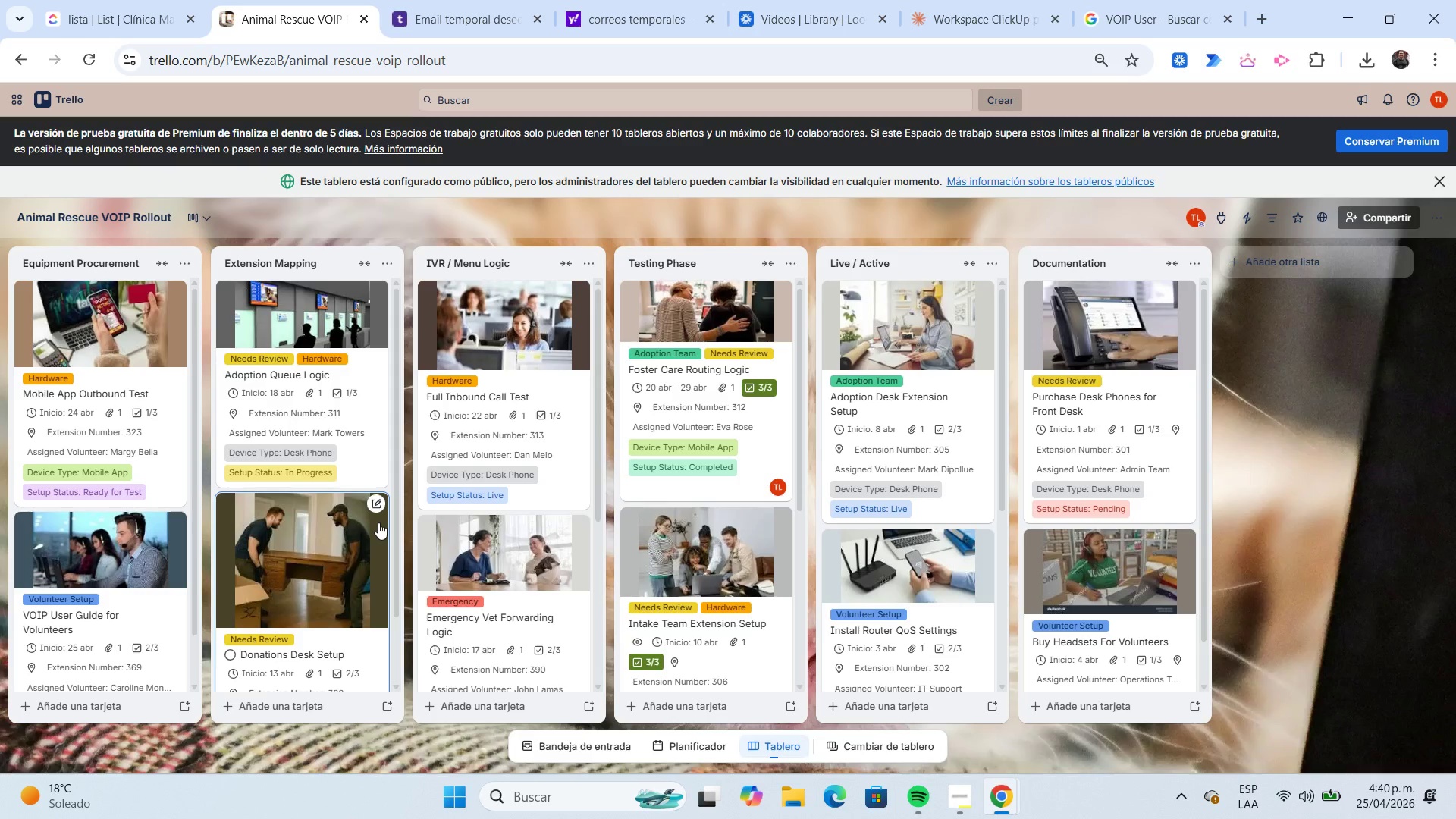 
left_click([1250, 223])
 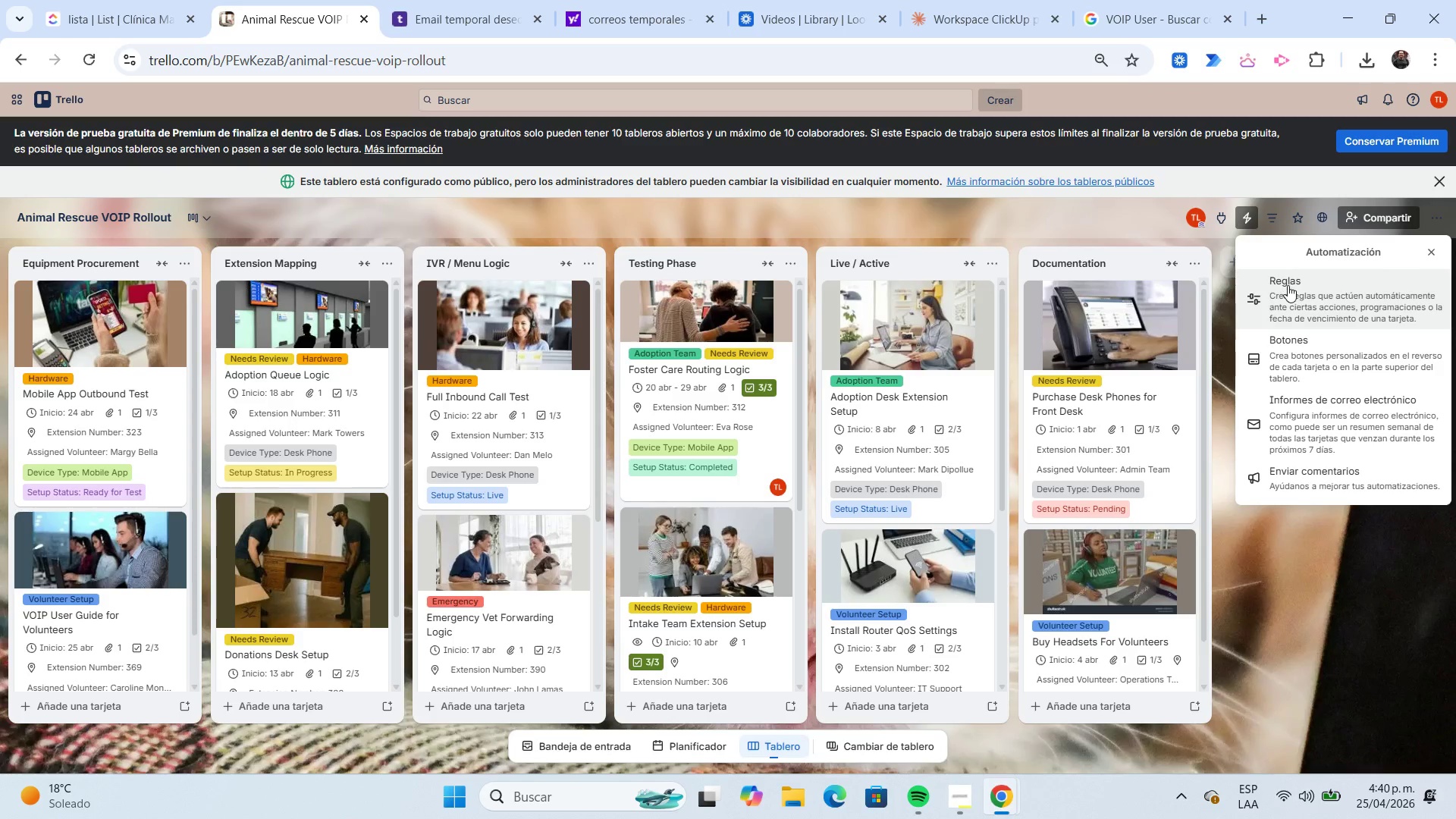 
left_click([1288, 285])
 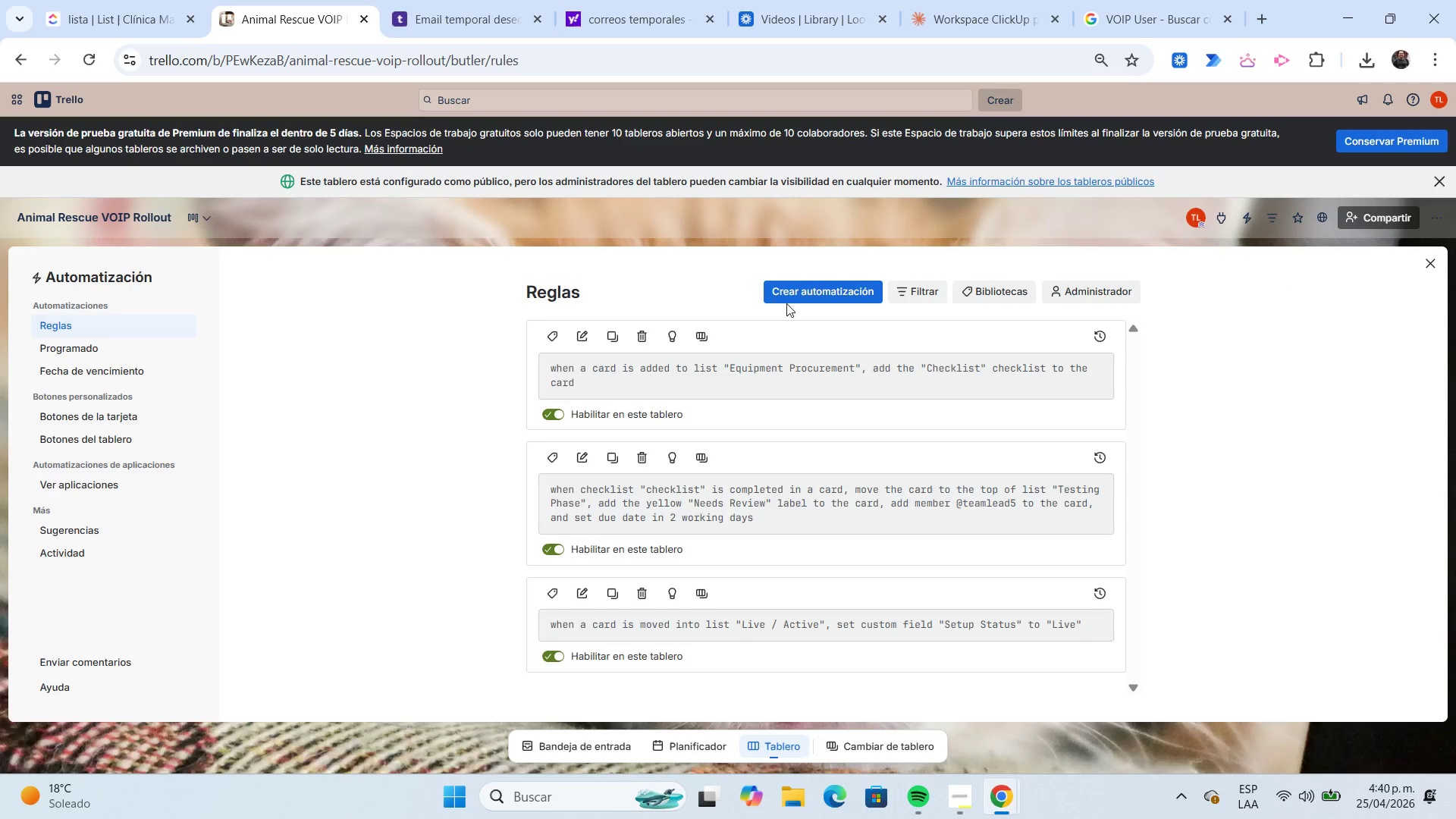 
left_click([787, 297])
 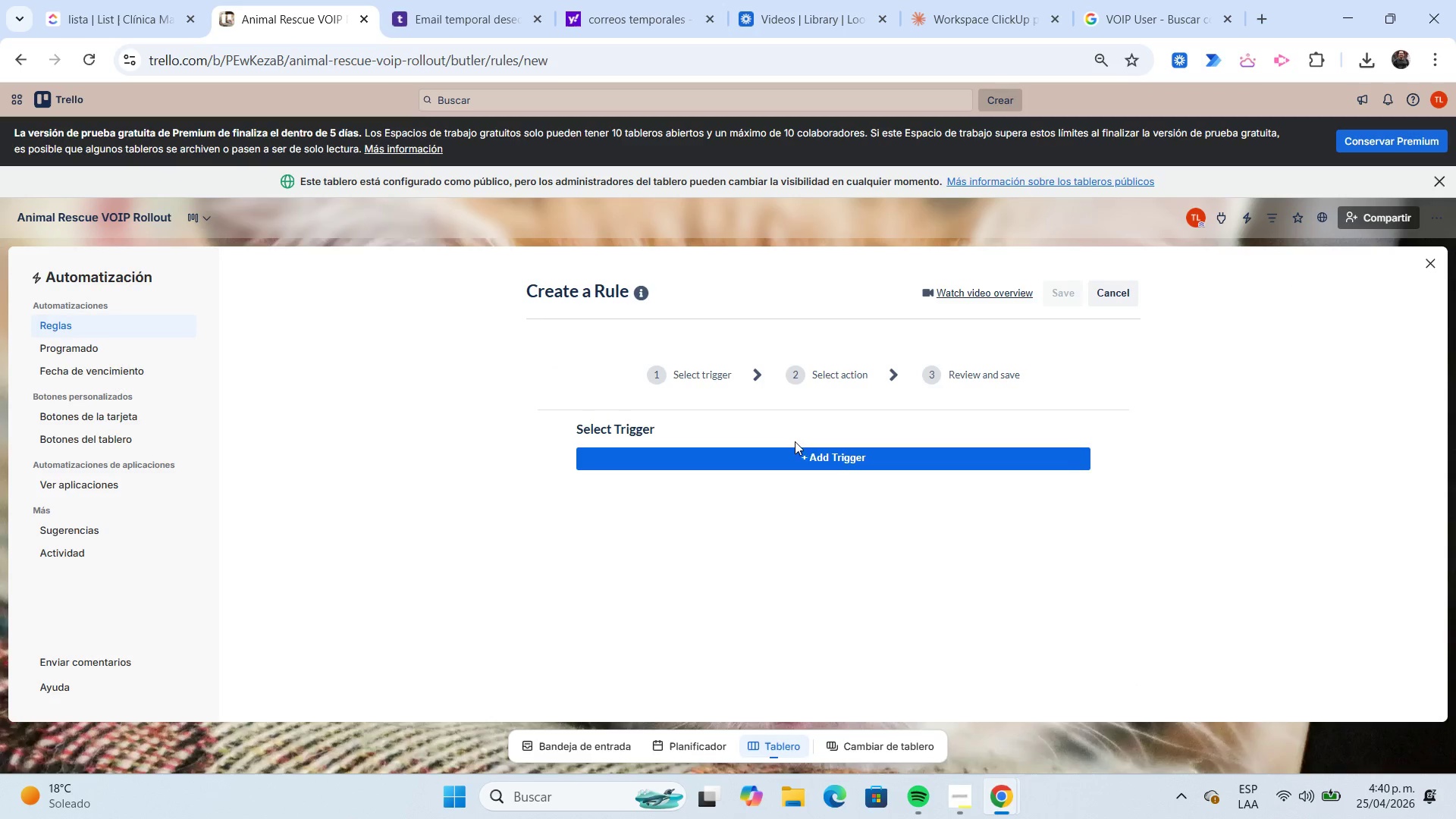 
left_click([802, 449])
 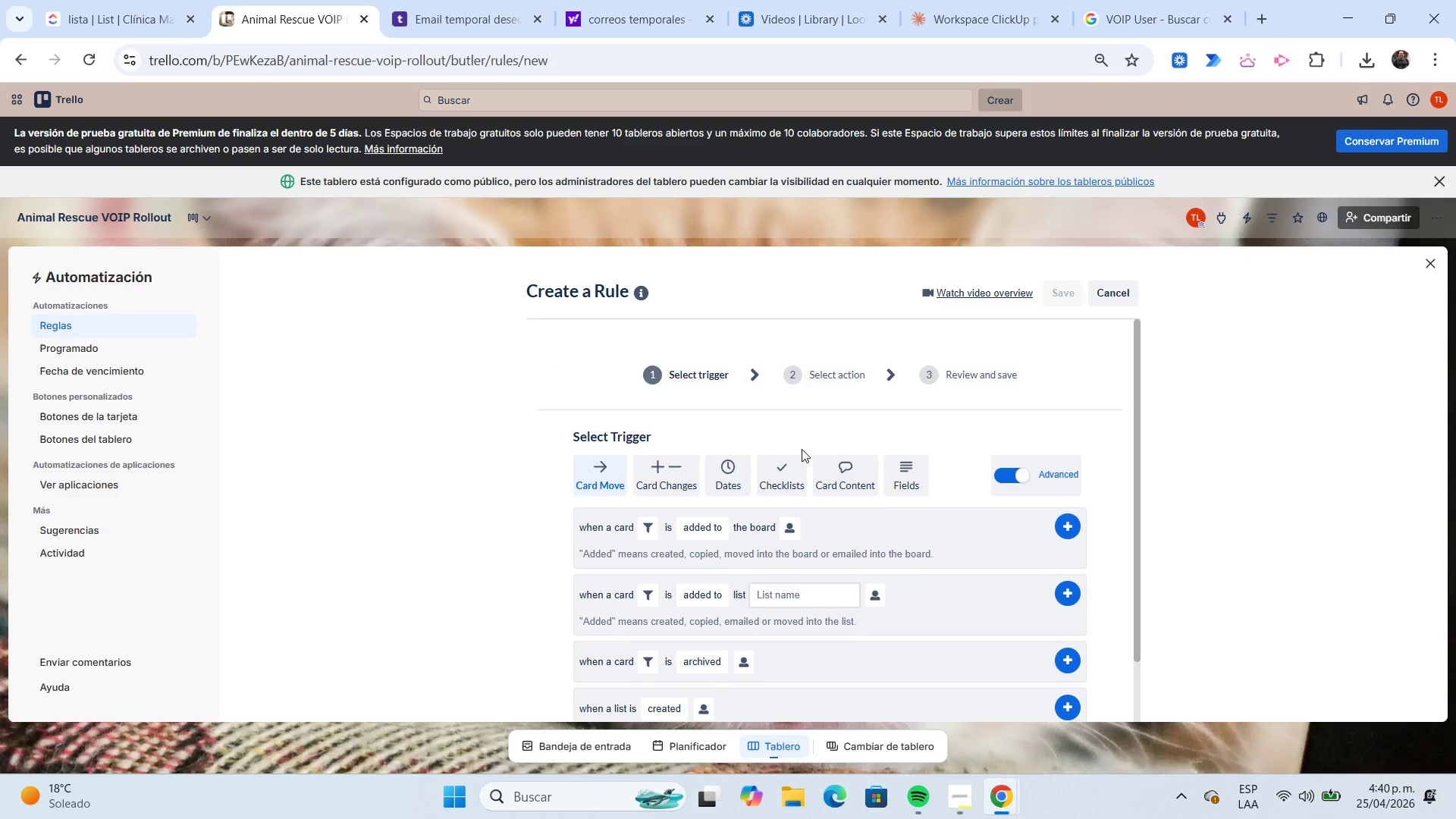 
scroll: coordinate [802, 449], scroll_direction: down, amount: 1.0
 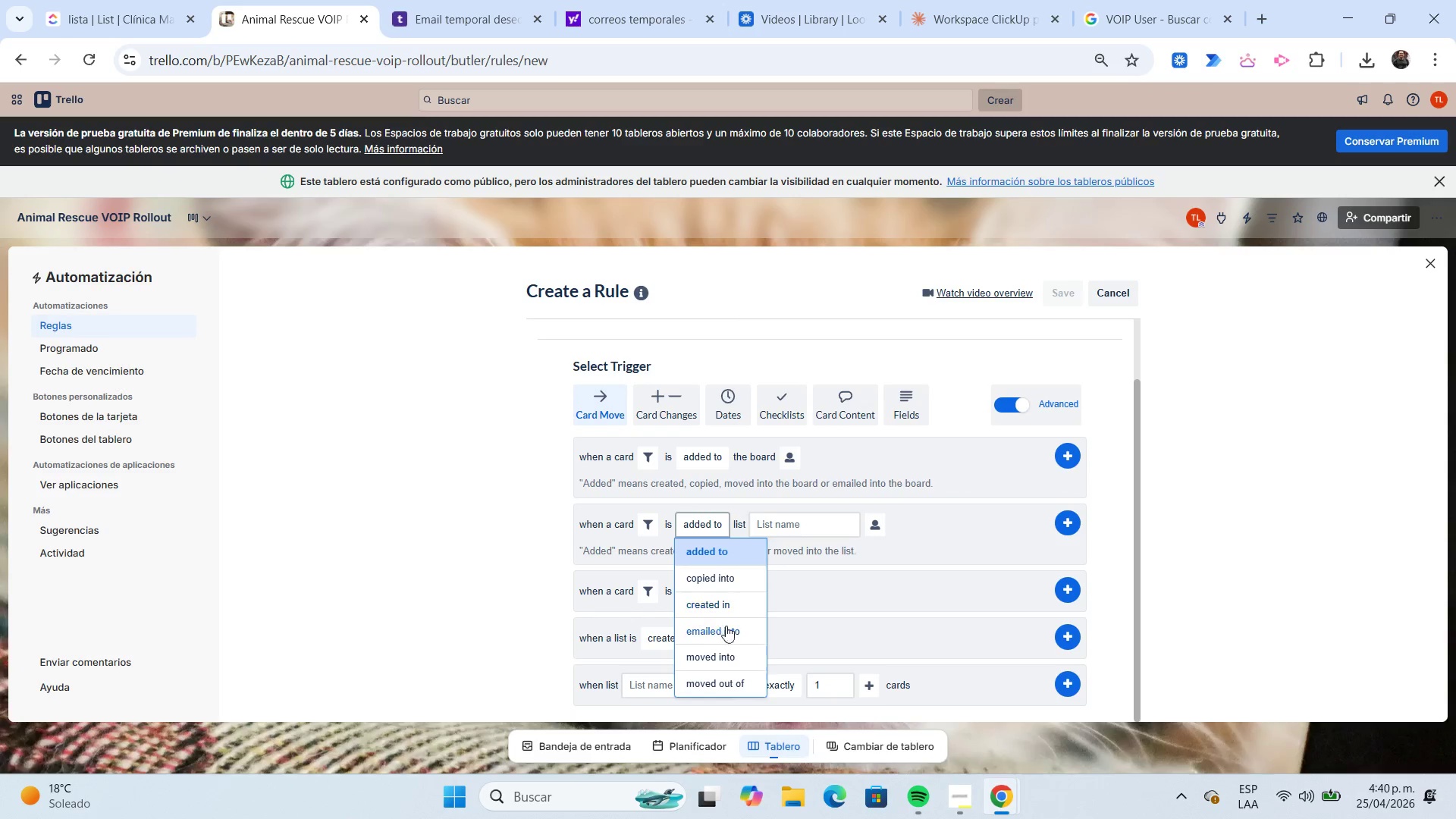 
left_click([727, 661])
 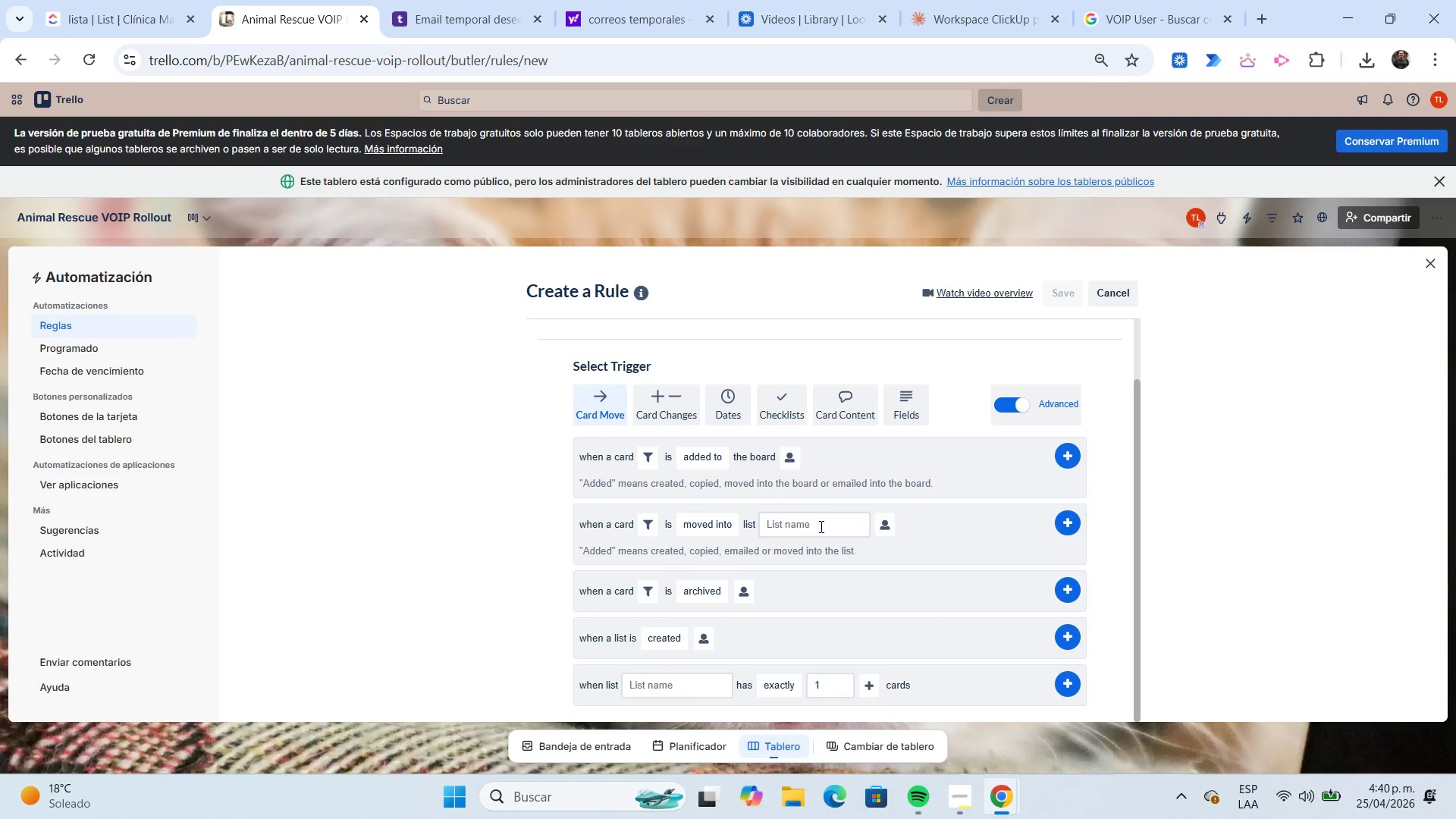 
left_click([820, 520])
 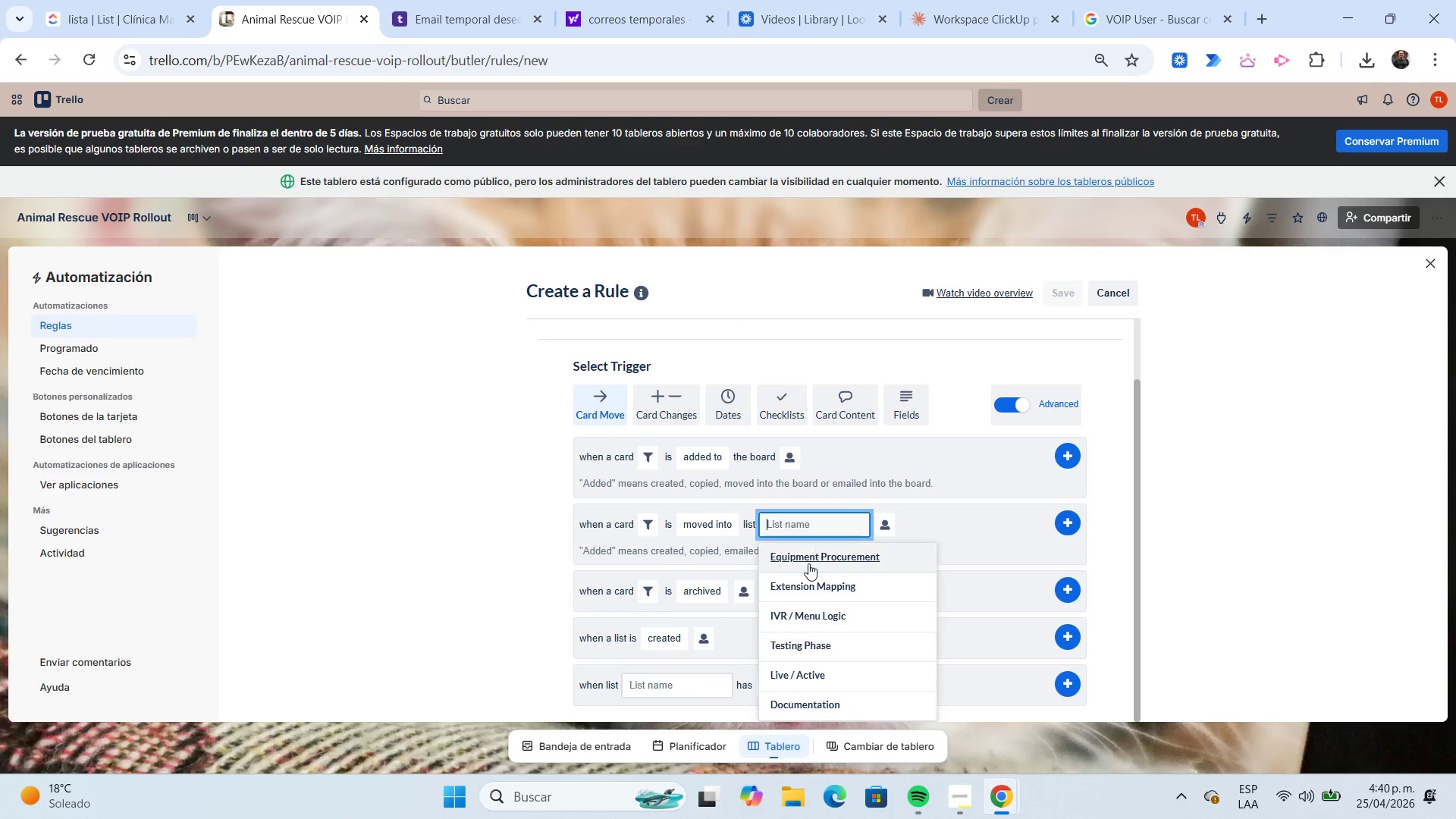 
scroll: coordinate [808, 563], scroll_direction: down, amount: 2.0
 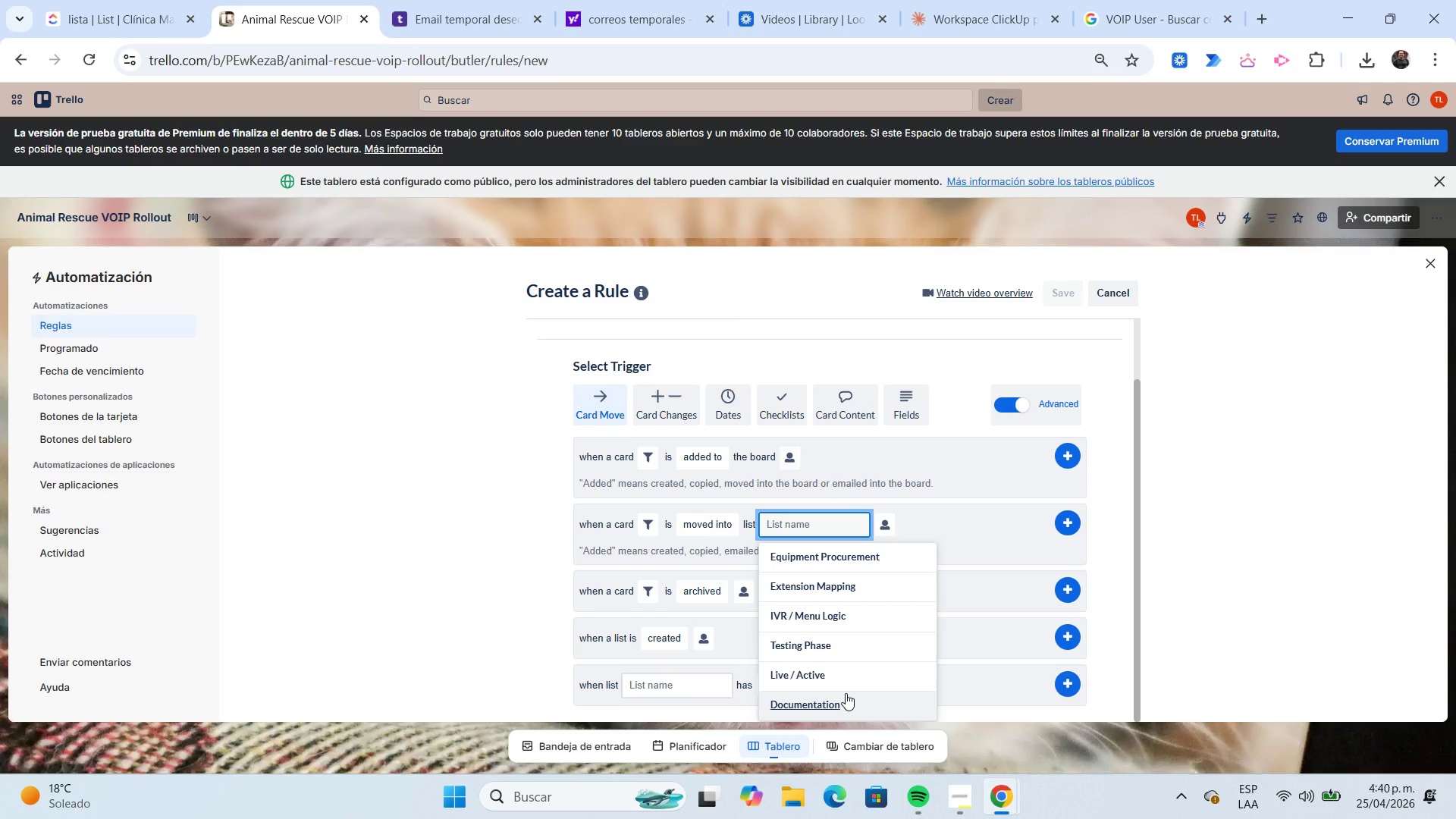 
left_click([846, 701])
 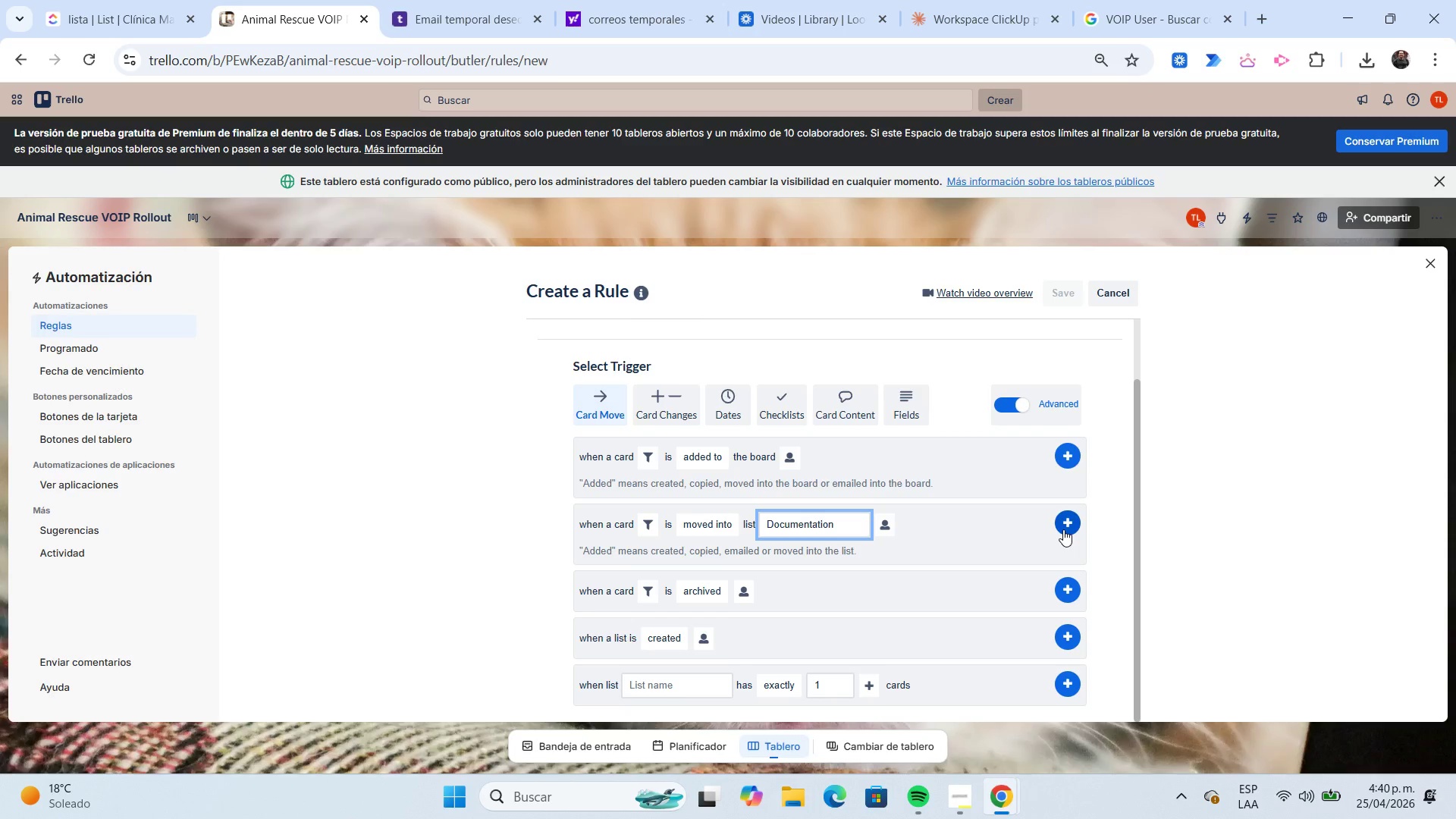 
wait(5.88)
 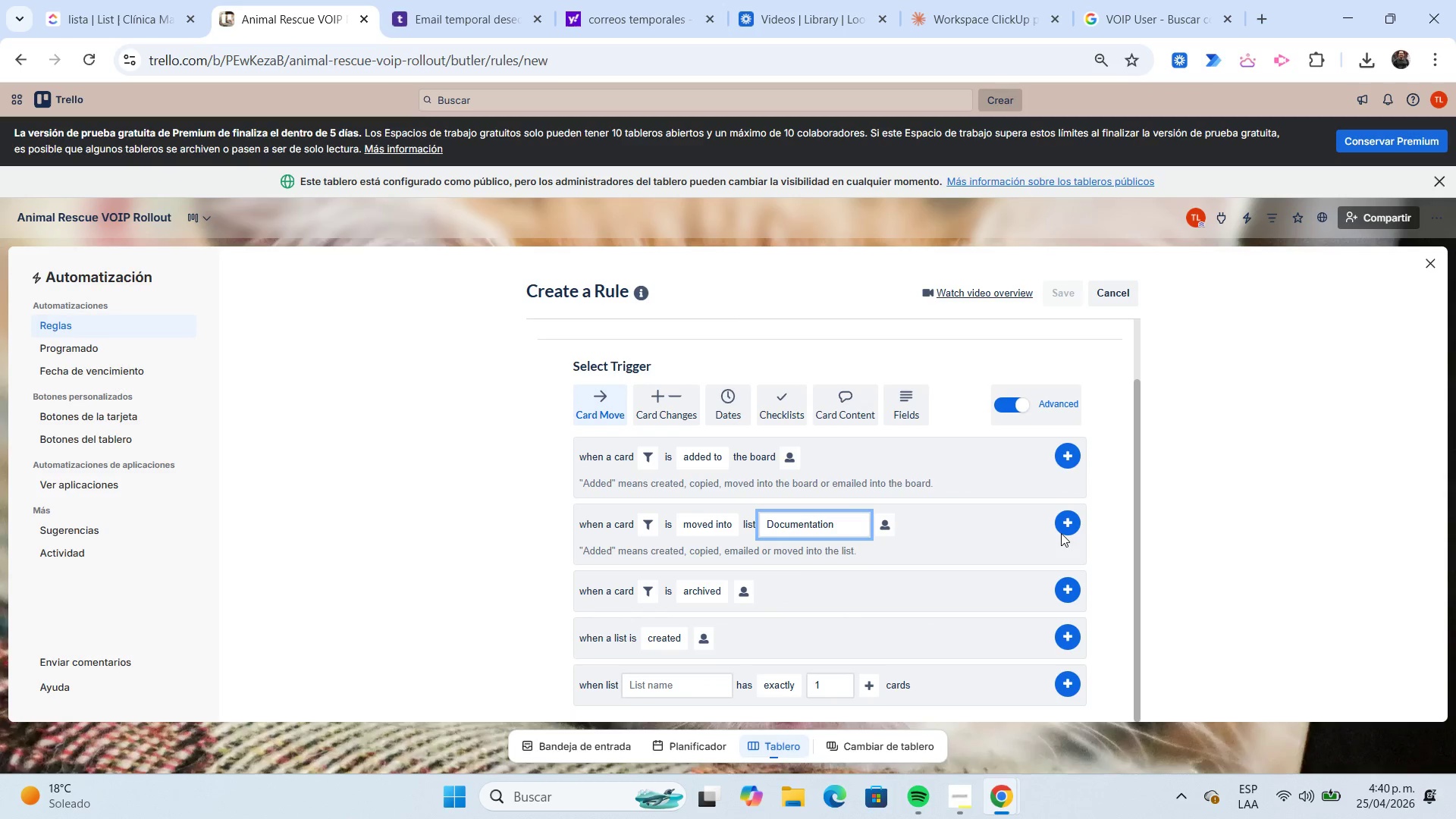 
left_click([1062, 529])
 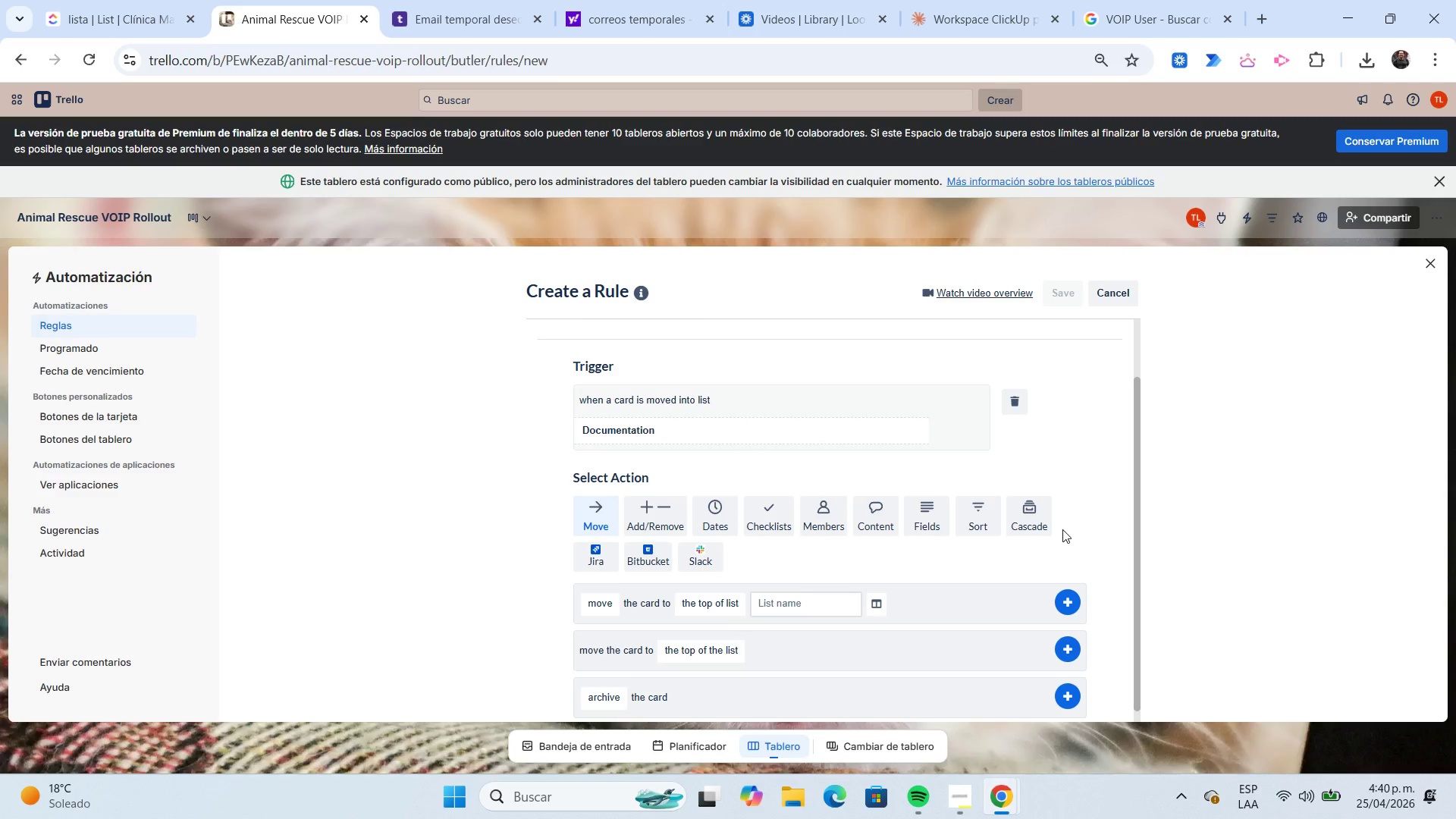 
scroll: coordinate [1062, 529], scroll_direction: down, amount: 1.0
 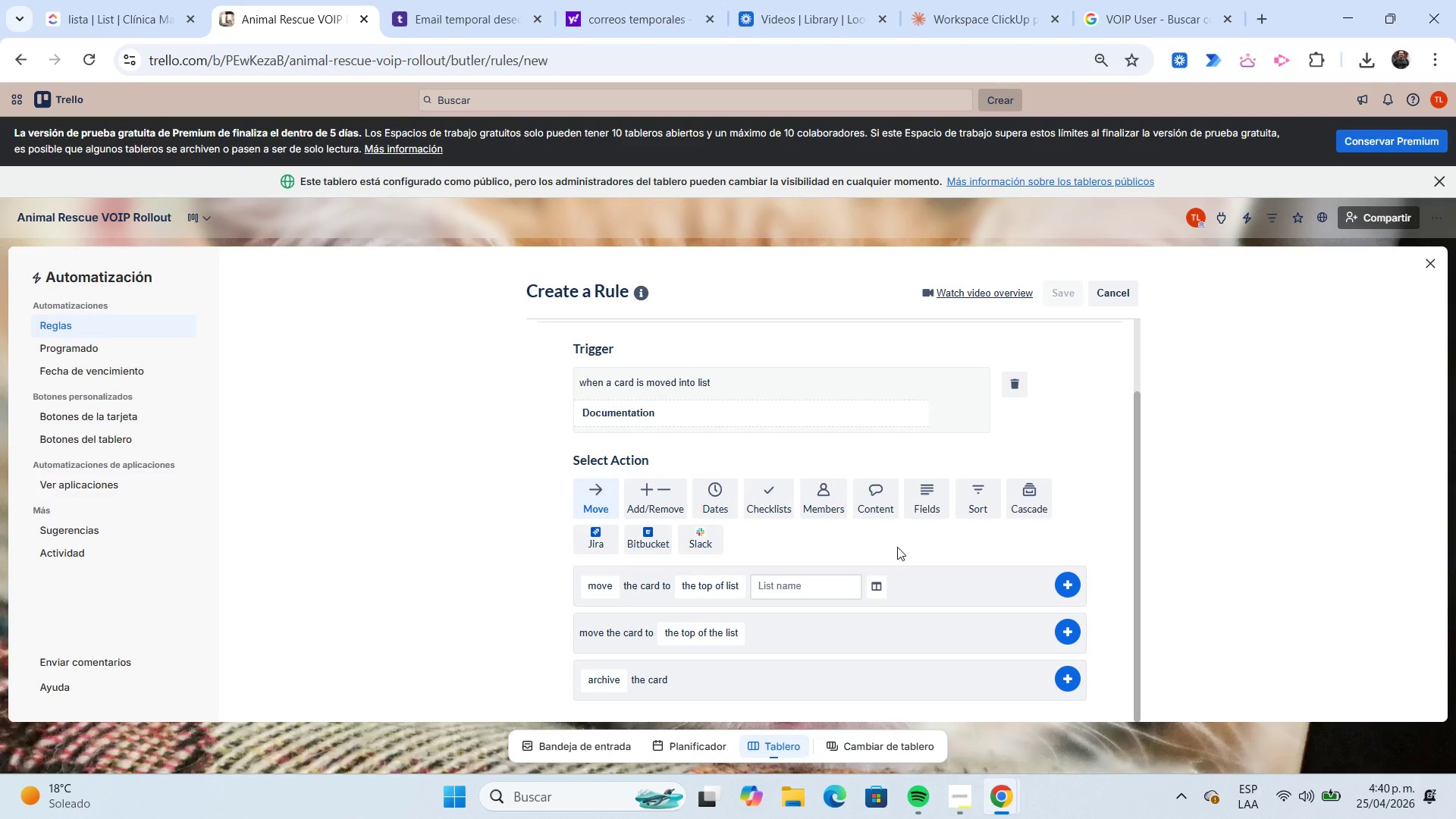 
wait(5.6)
 